 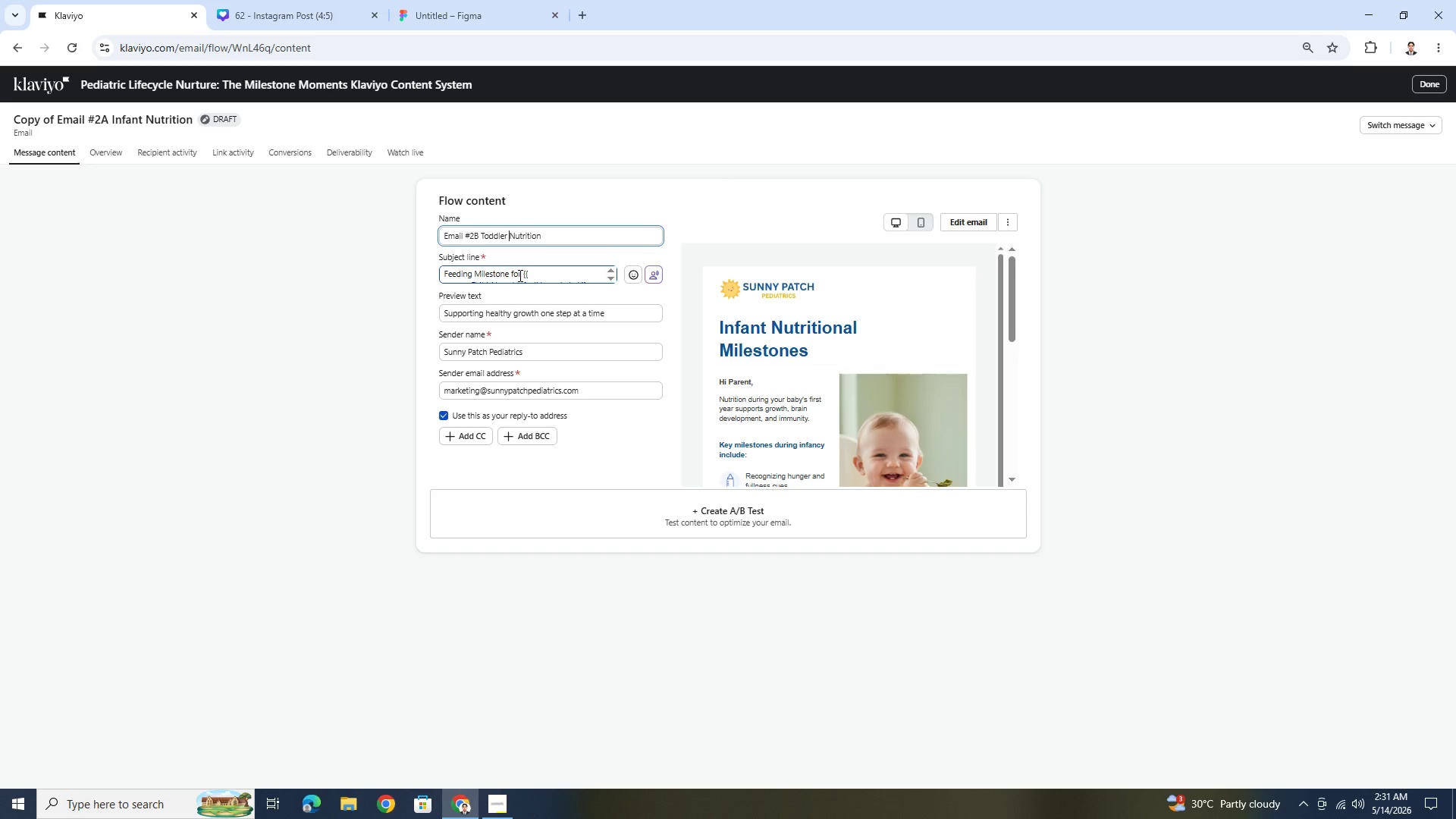 
left_click_drag(start_coordinate=[506, 275], to_coordinate=[434, 276])
 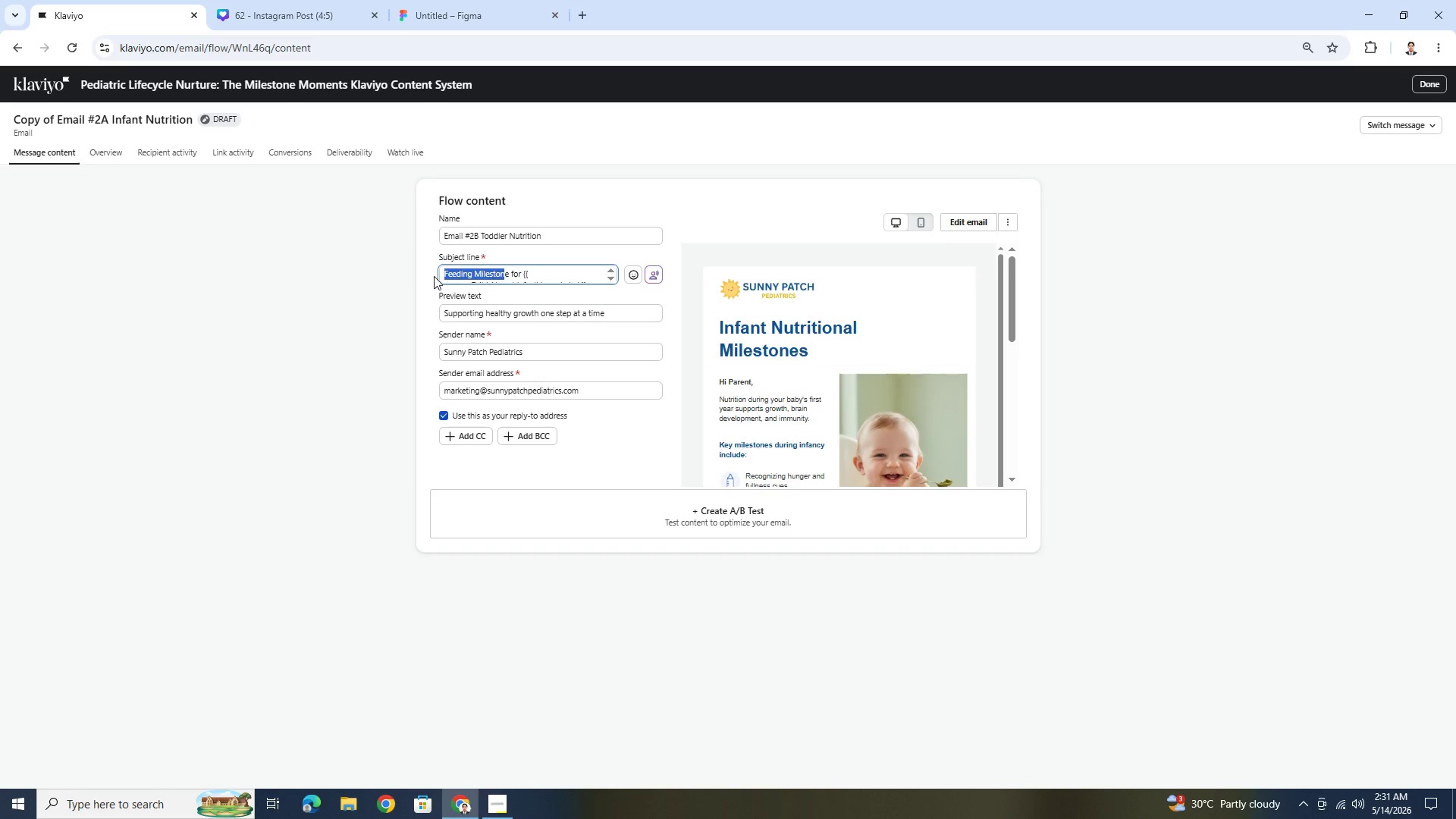 
key(Backspace)
 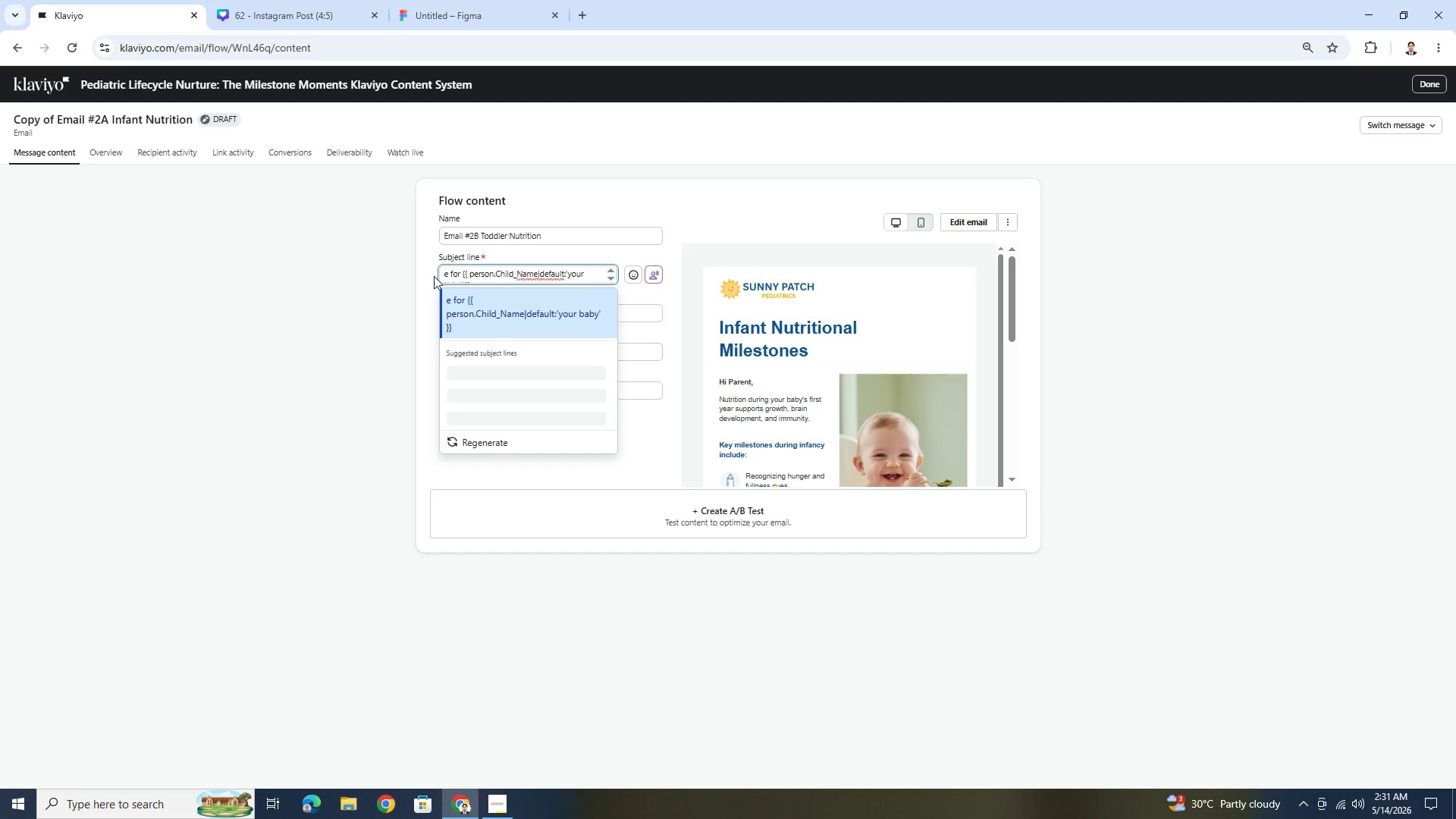 
key(Delete)
 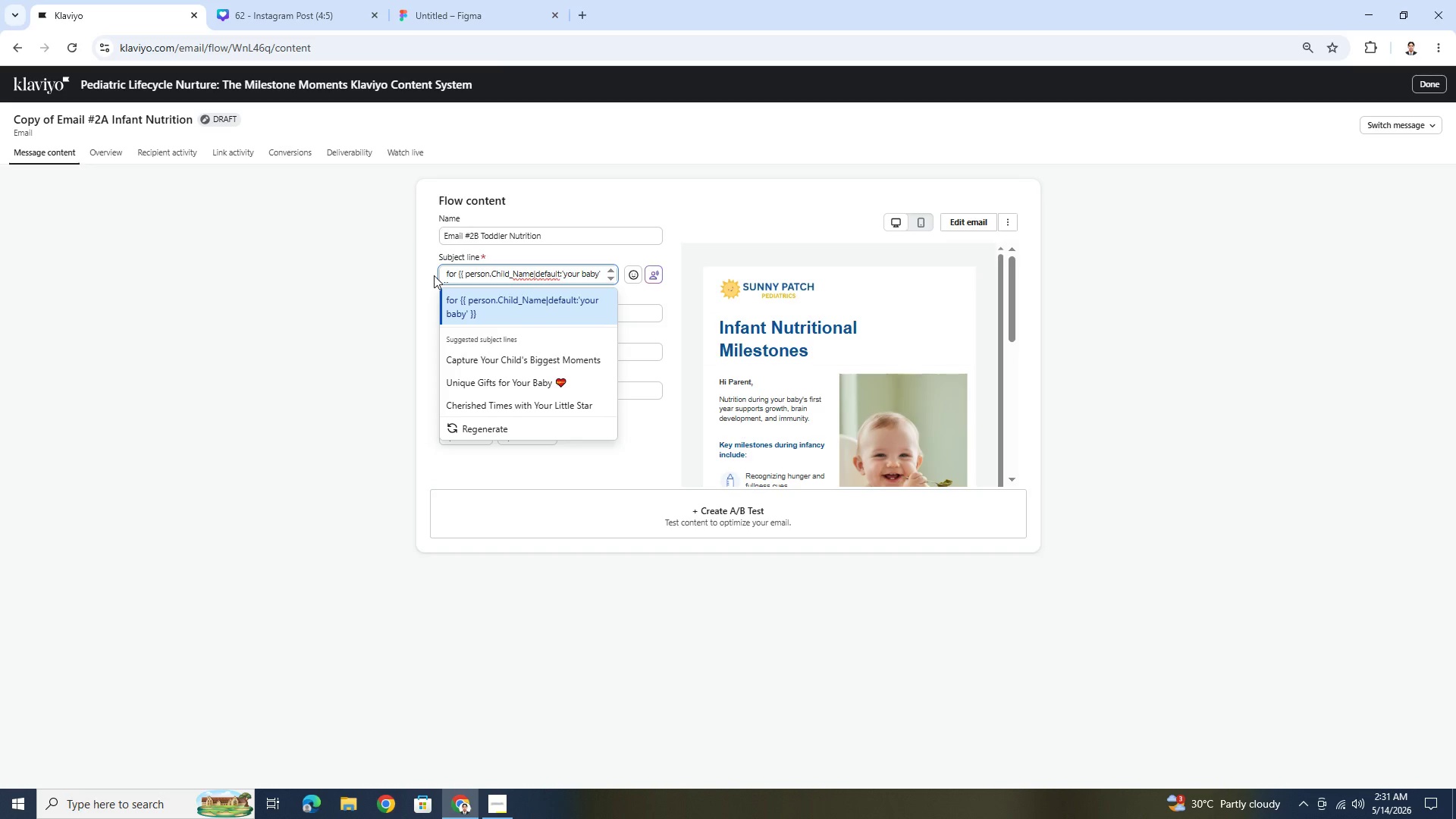 
wait(5.14)
 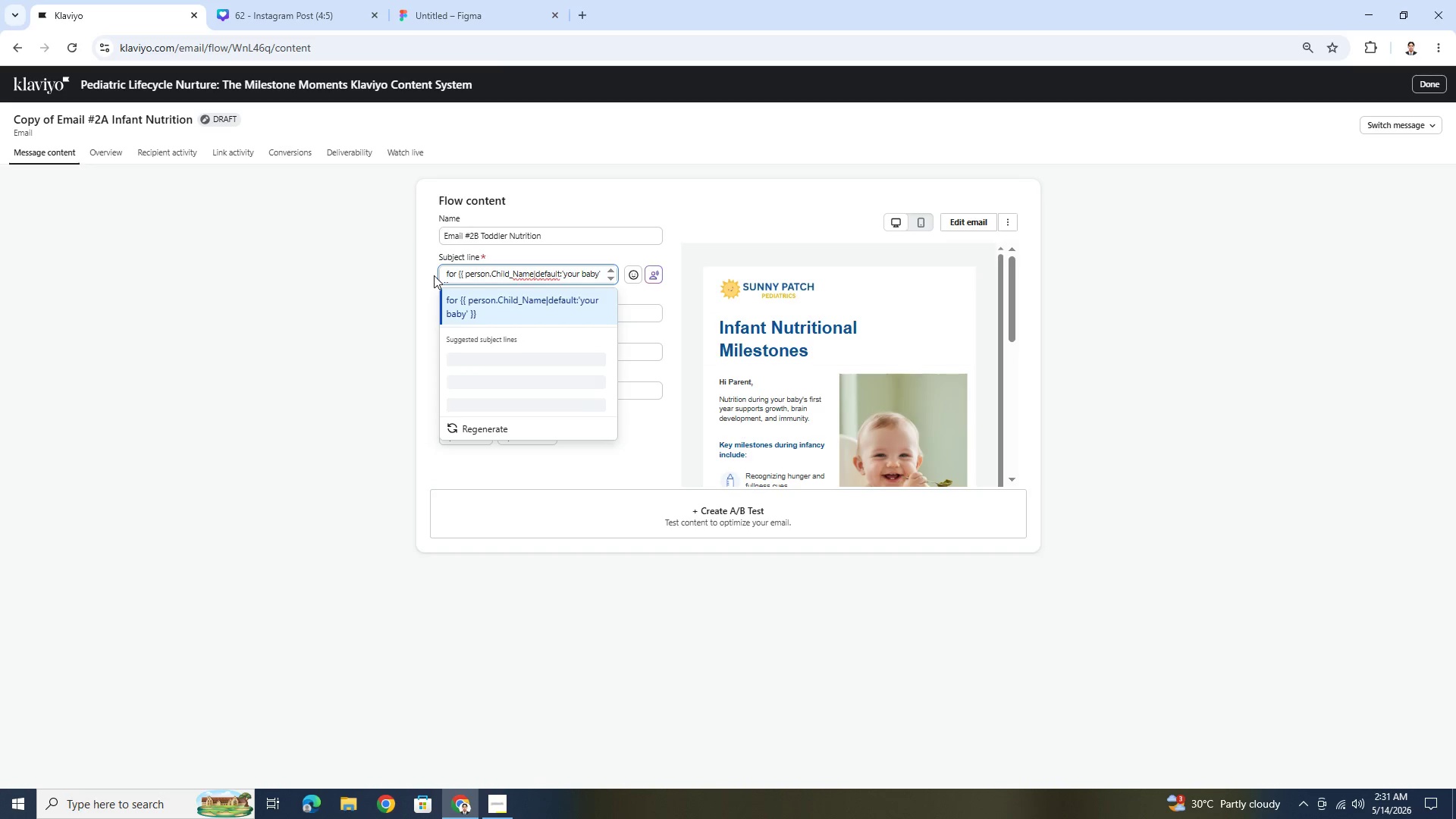 
type(Healthy Eating Habits)
 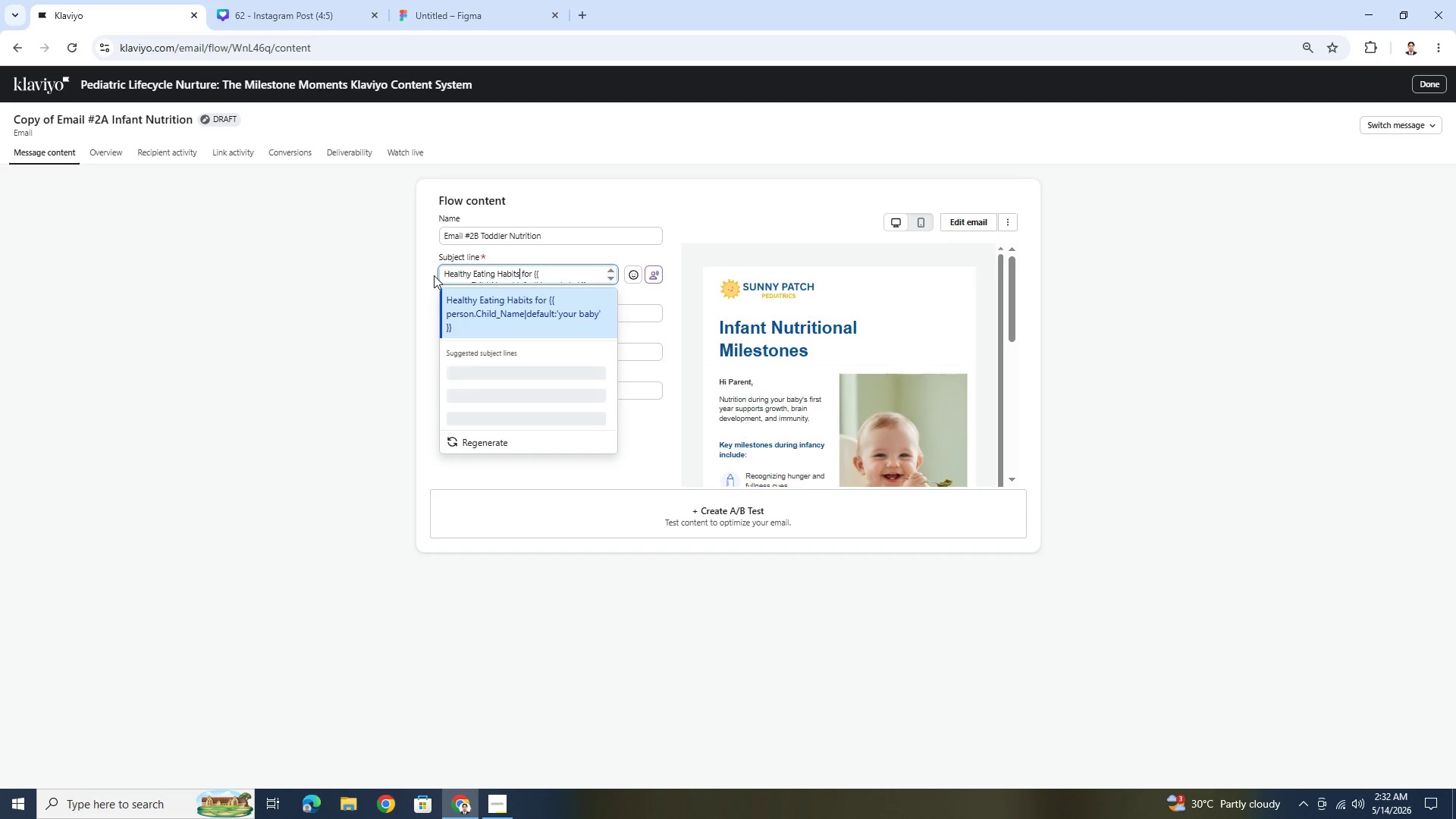 
key(ArrowDown)
 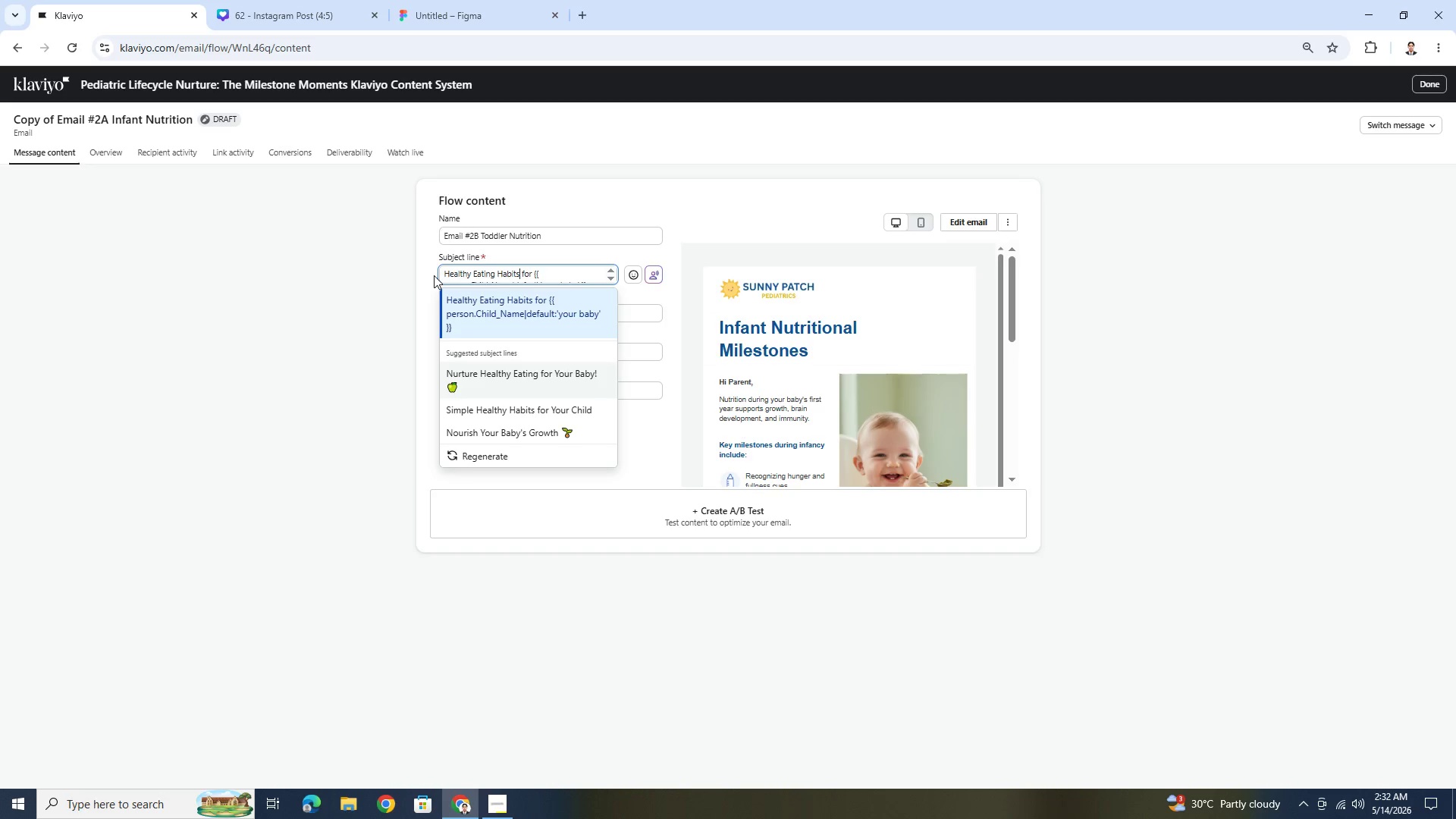 
key(ArrowDown)
 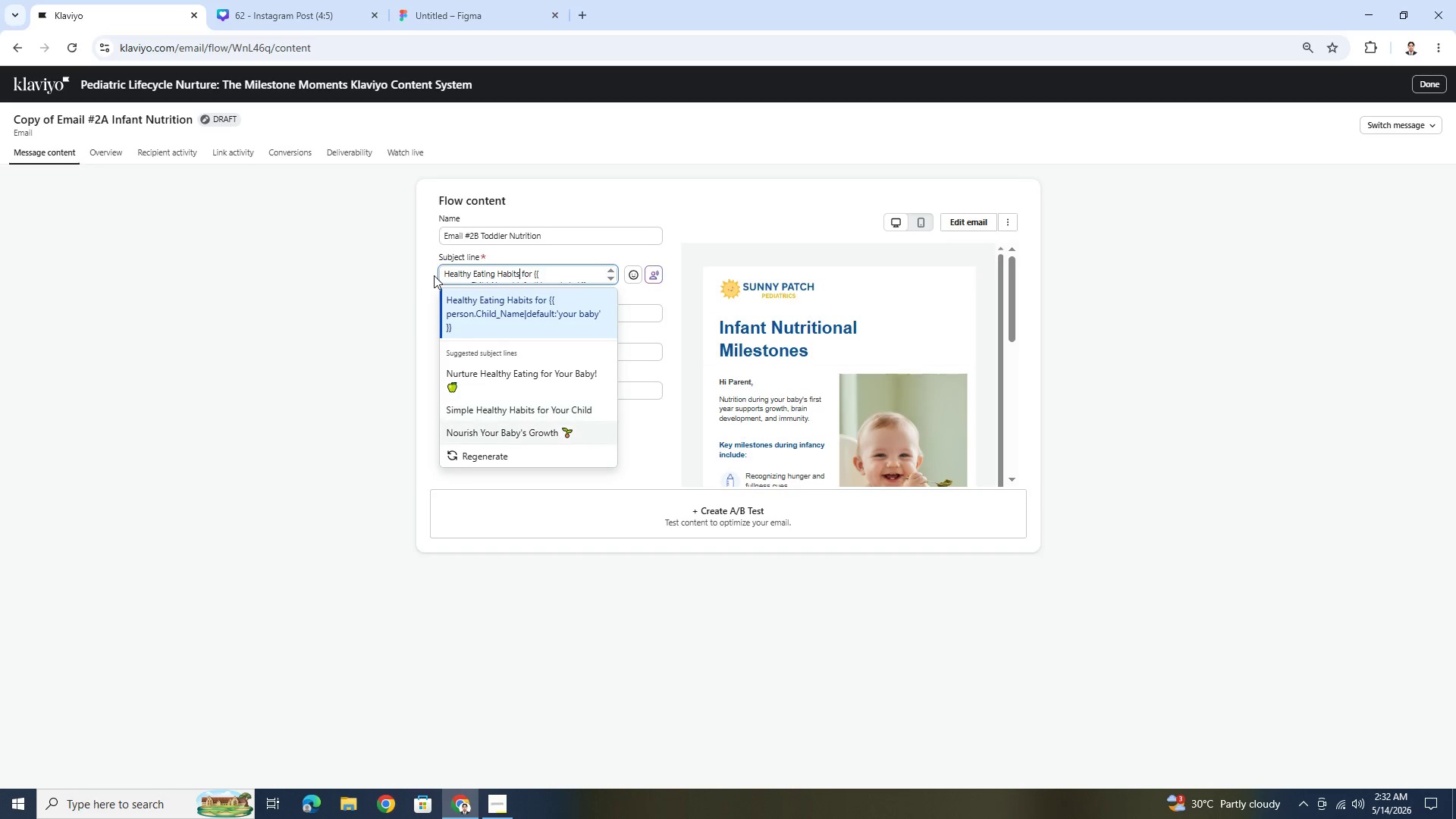 
key(ArrowDown)
 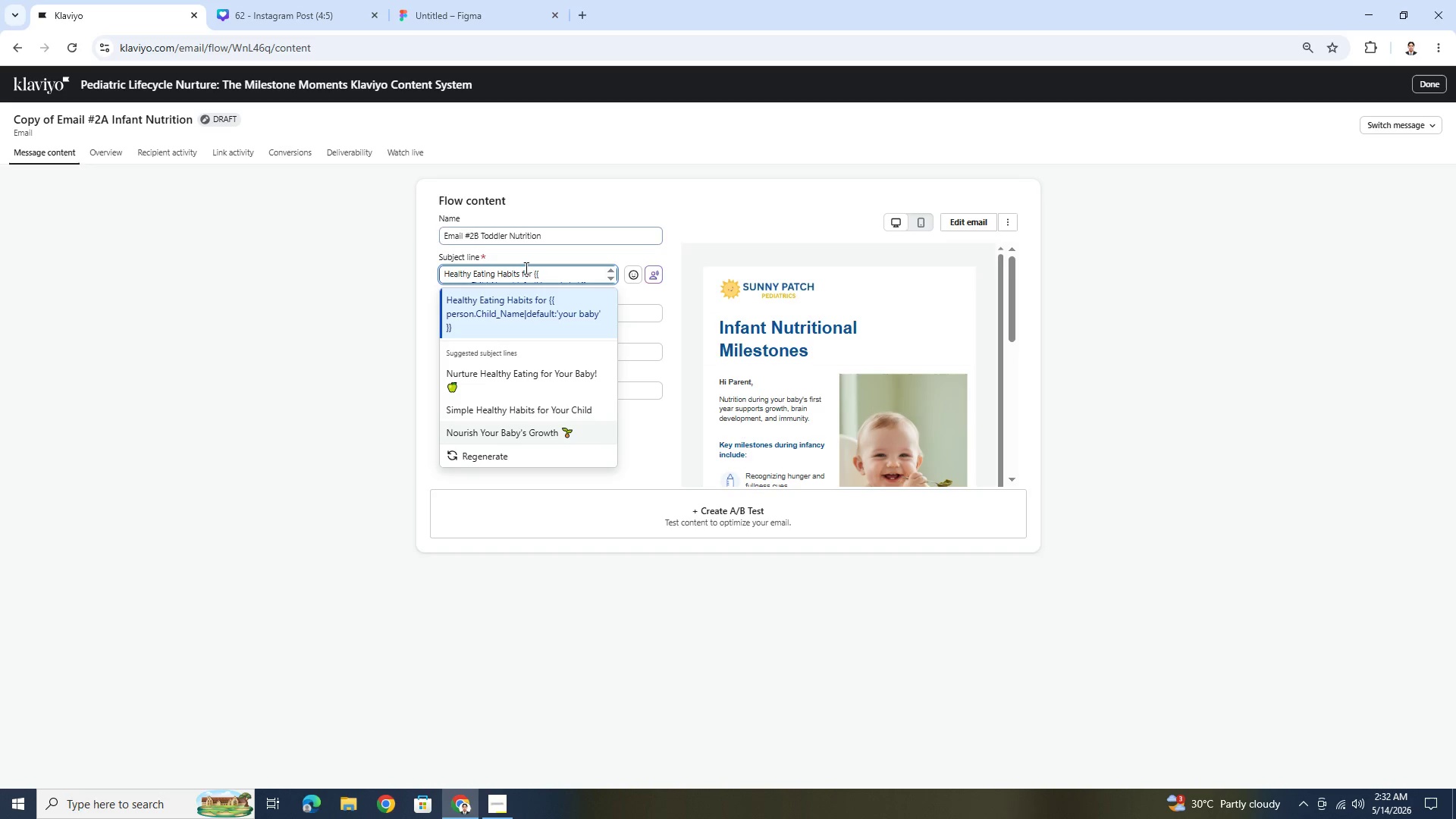 
left_click([545, 277])
 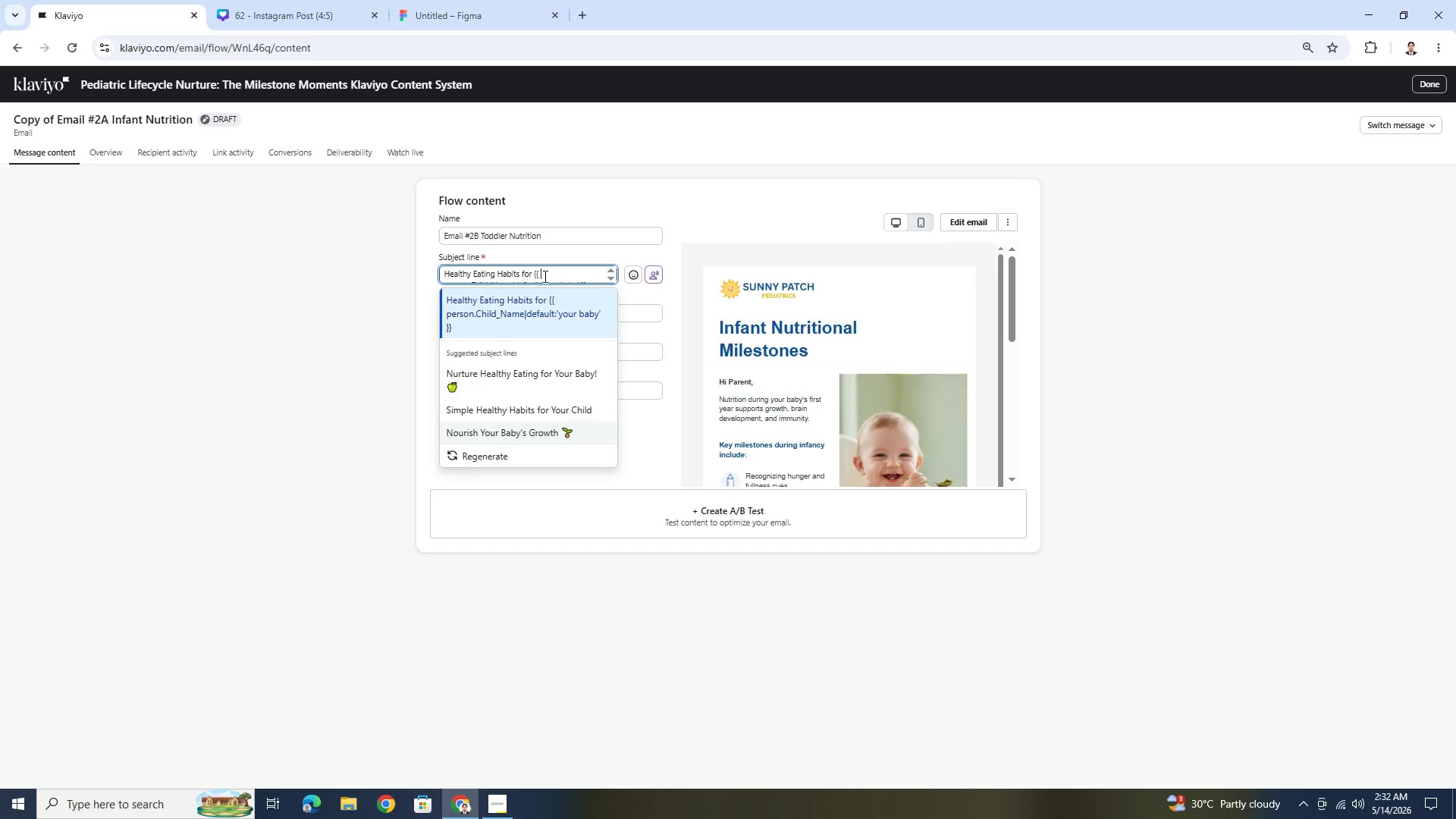 
scroll: coordinate [544, 276], scroll_direction: down, amount: 1.0
 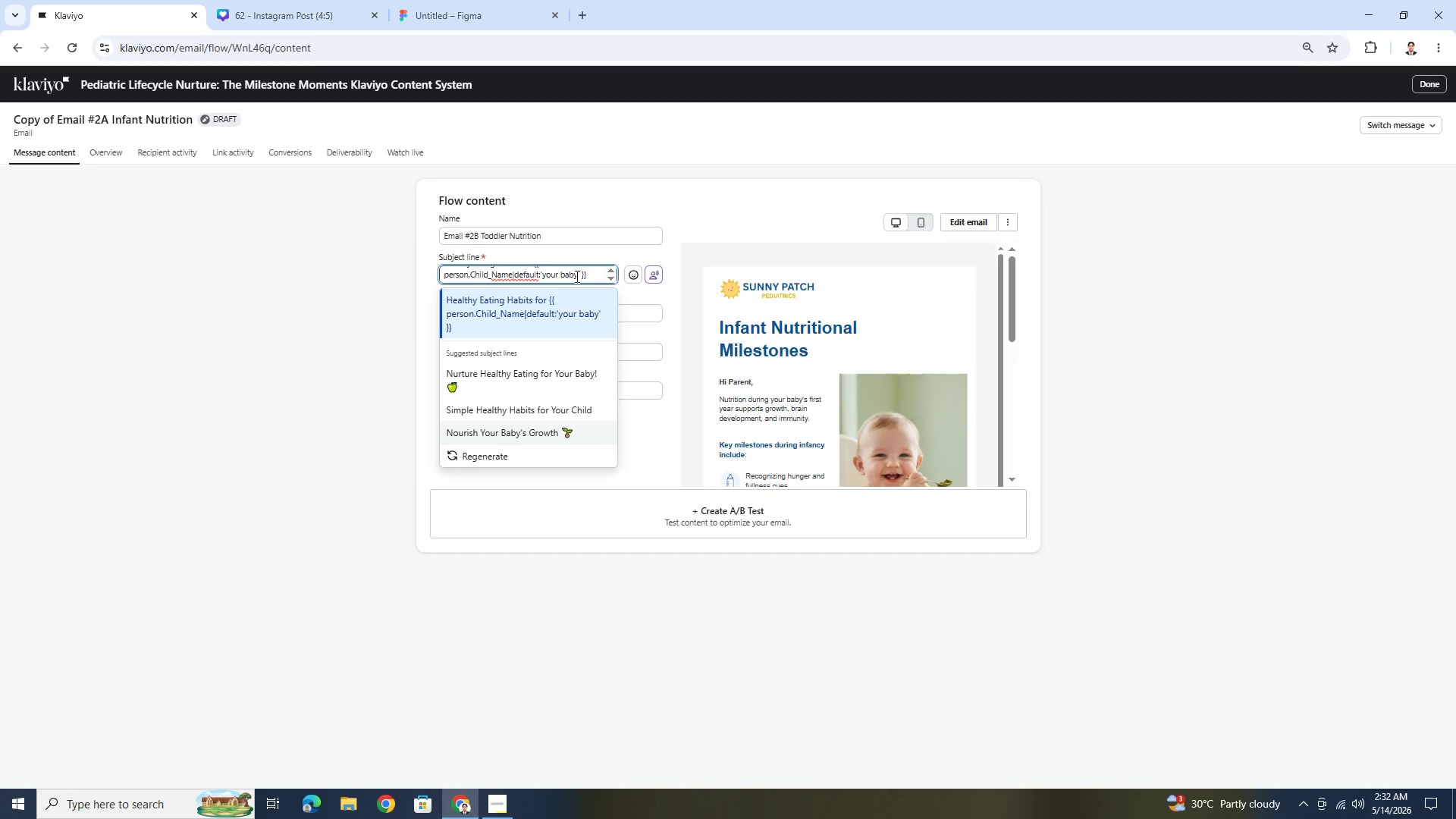 
left_click([578, 276])
 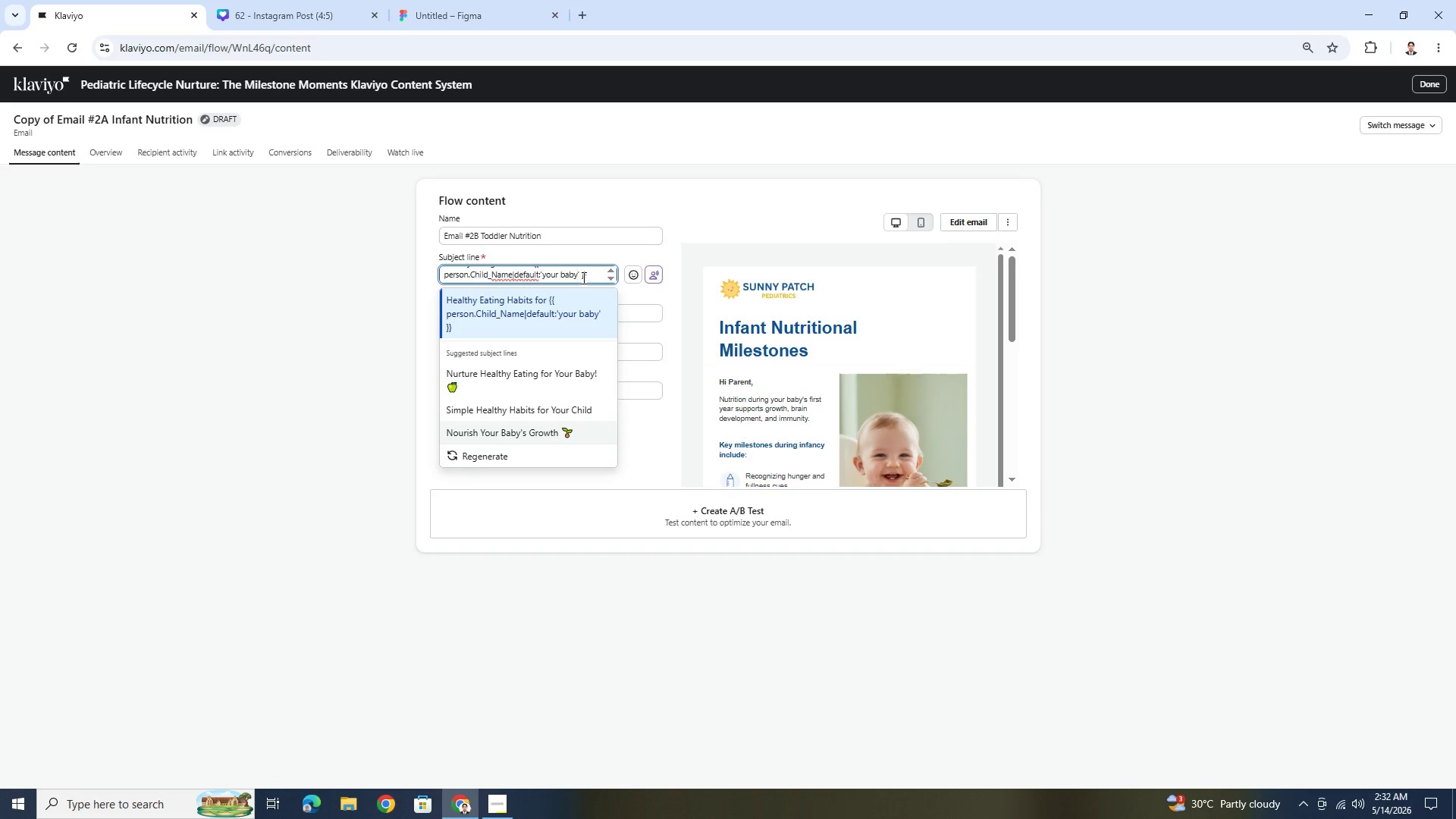 
key(Backspace)
key(Backspace)
key(Backspace)
key(Backspace)
key(Backspace)
key(Backspace)
key(Backspace)
key(Backspace)
key(Backspace)
type(Your Toddler)
 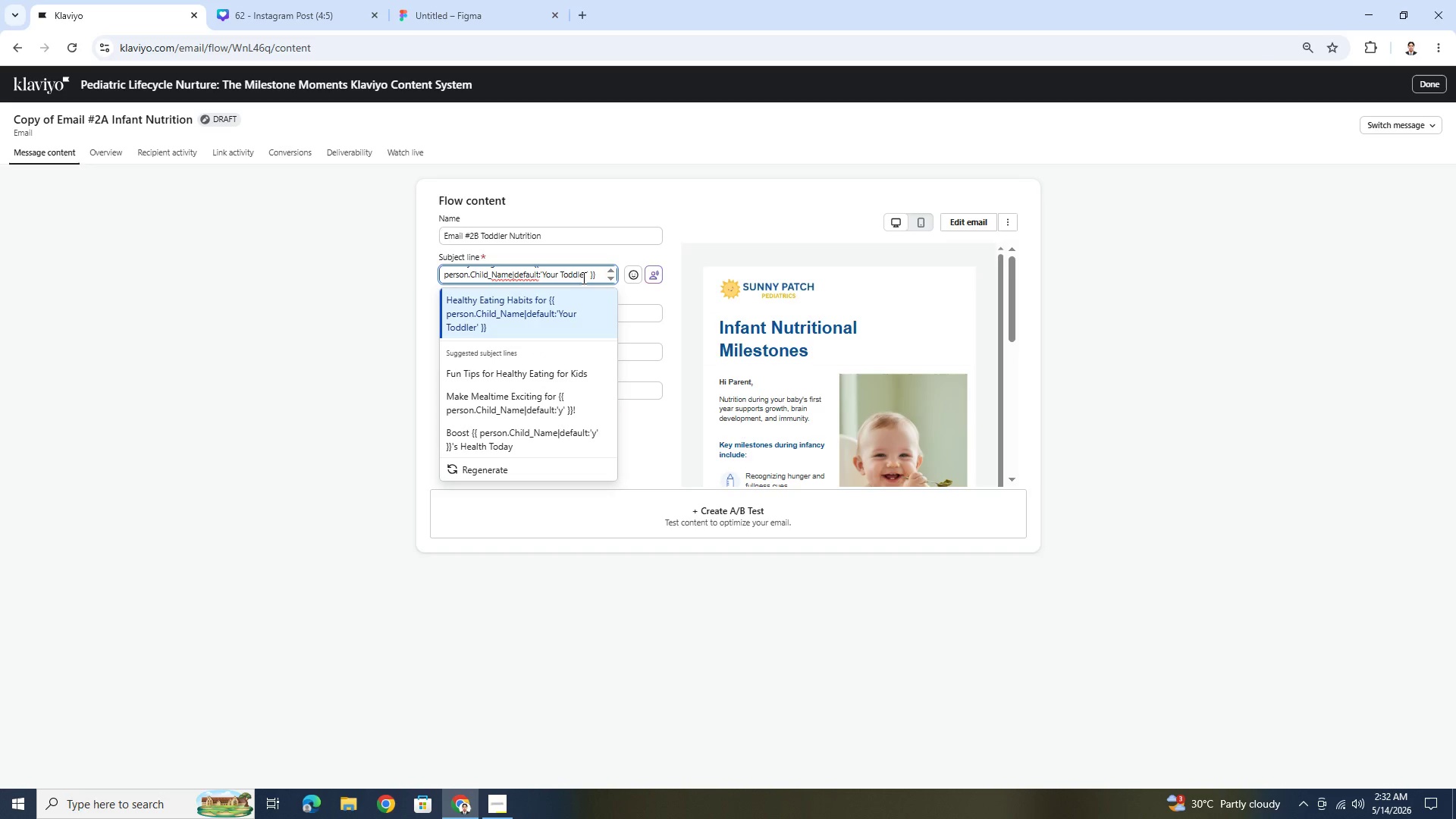 
hold_key(key=ArrowRight, duration=0.7)
 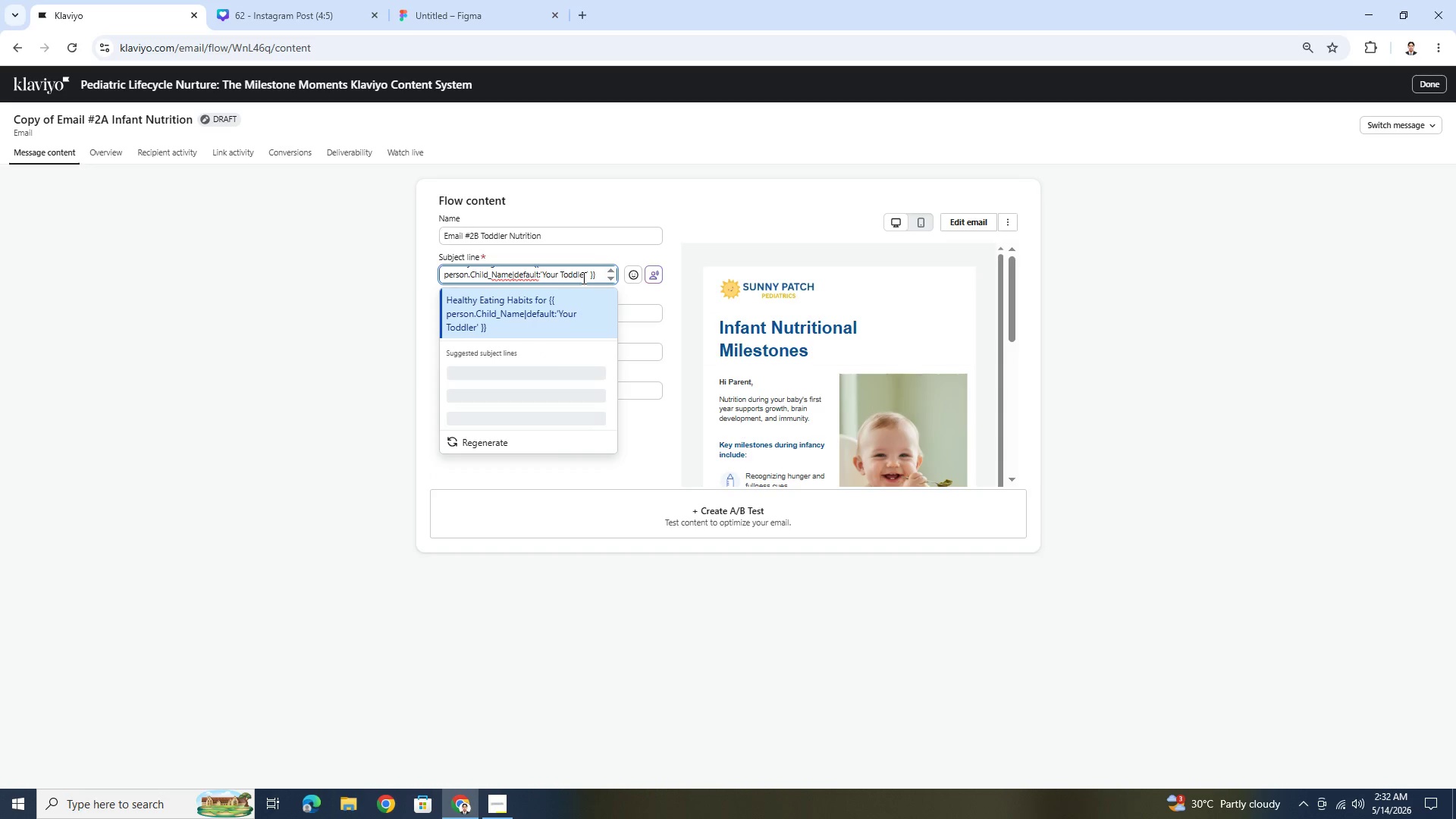 
key(ArrowRight)
 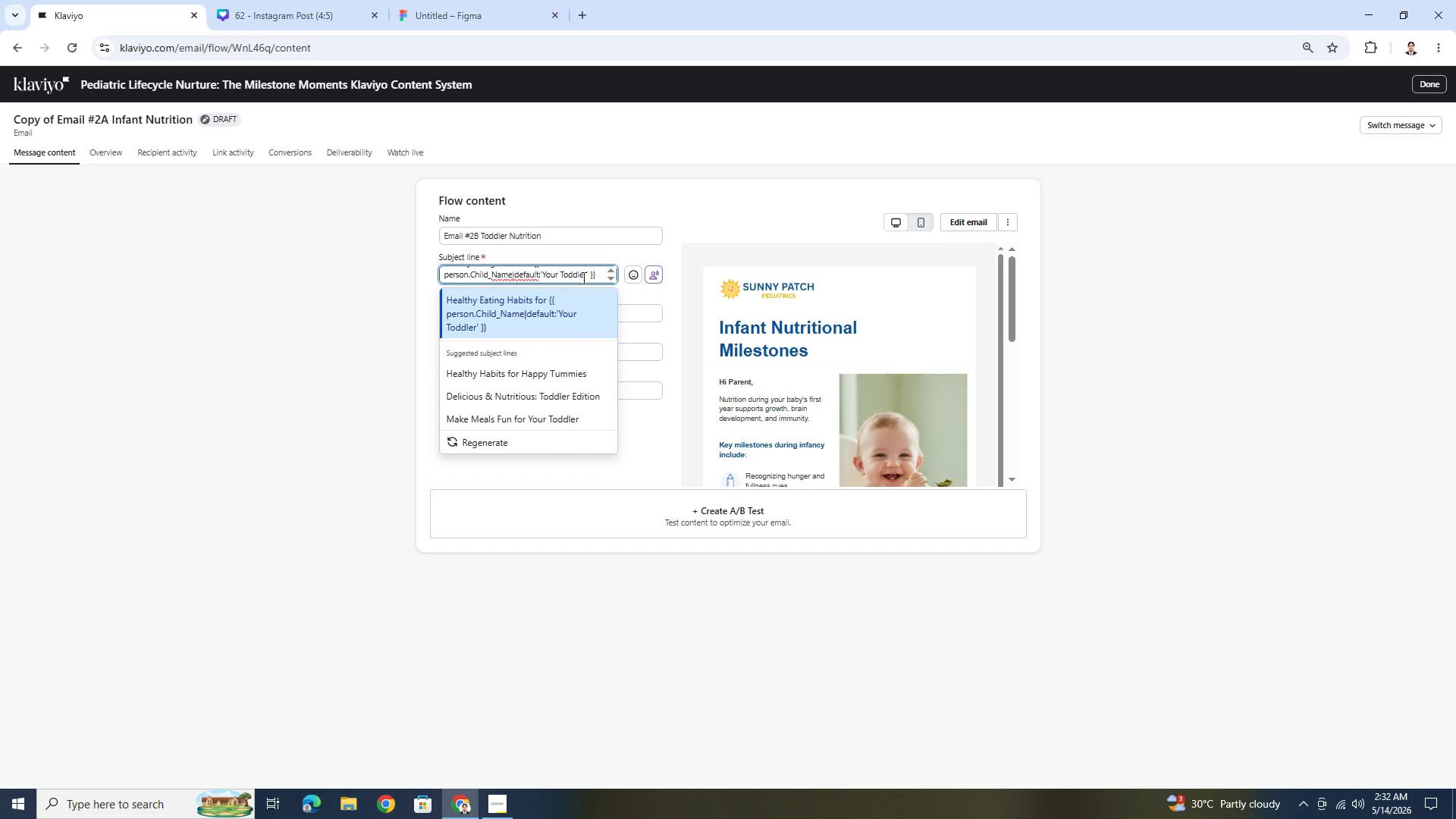 
scroll: coordinate [598, 275], scroll_direction: down, amount: 1.0
 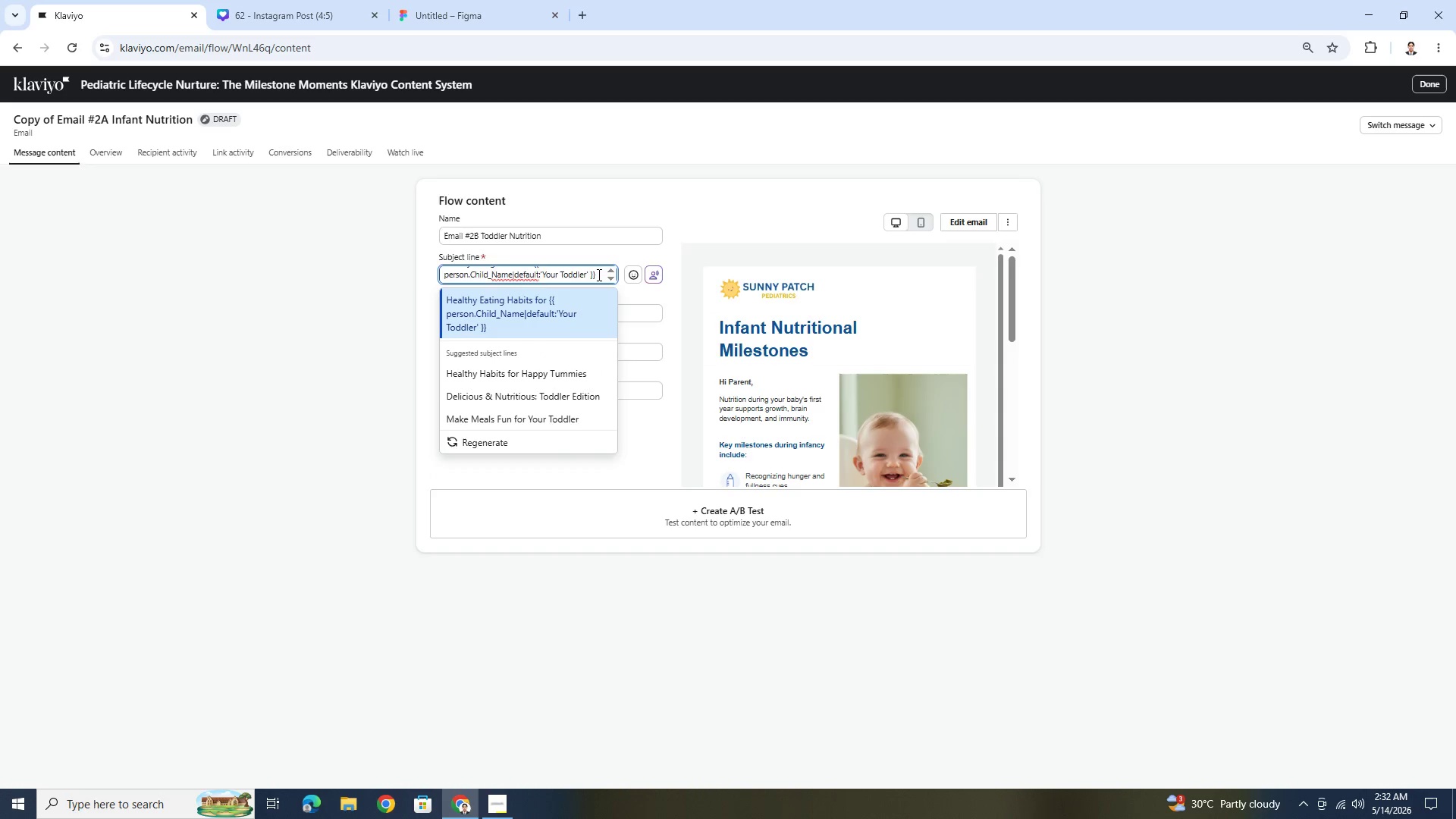 
scroll: coordinate [598, 275], scroll_direction: up, amount: 1.0
 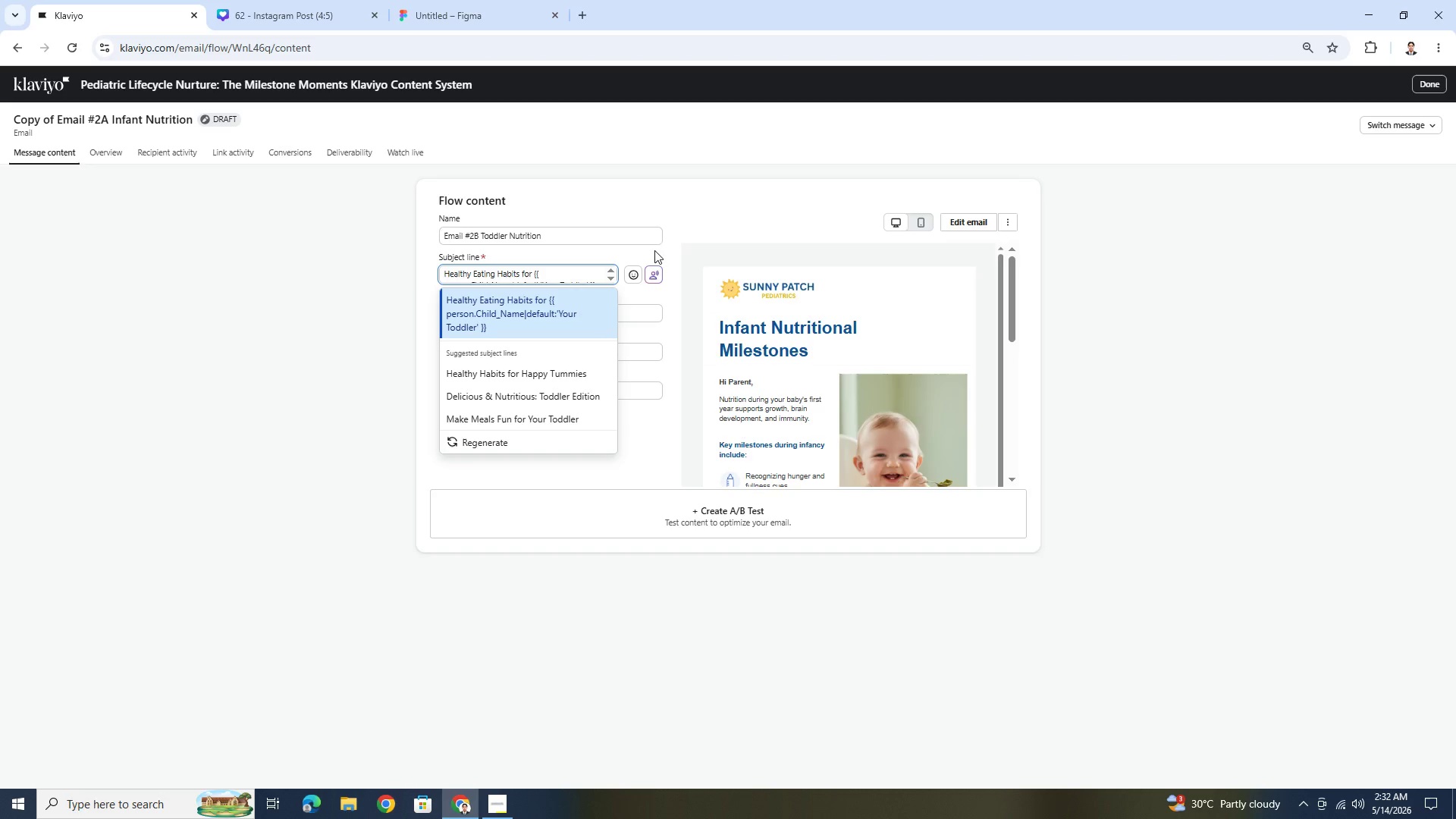 
left_click([742, 218])
 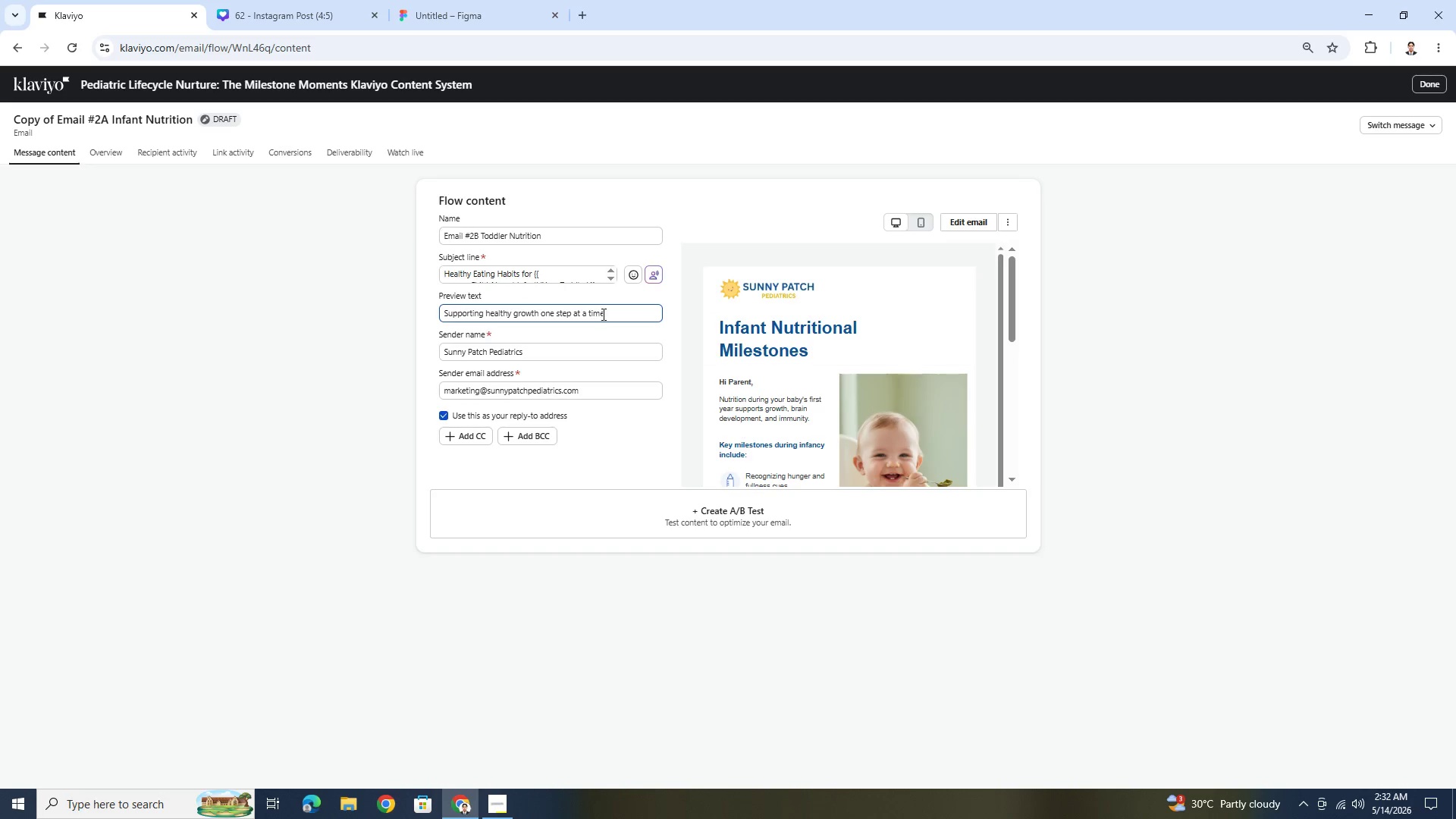 
double_click([604, 313])
 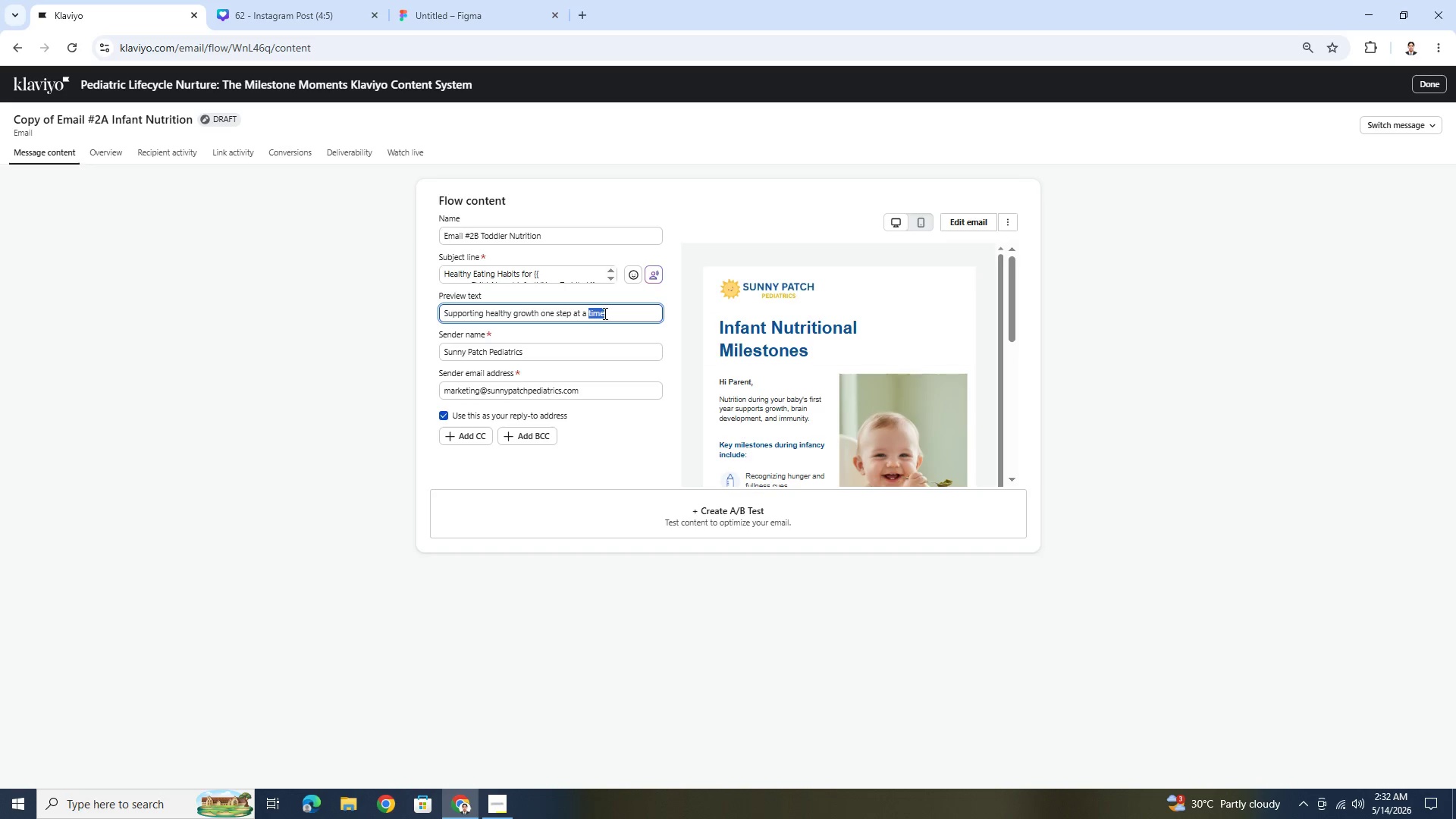 
triple_click([604, 313])
 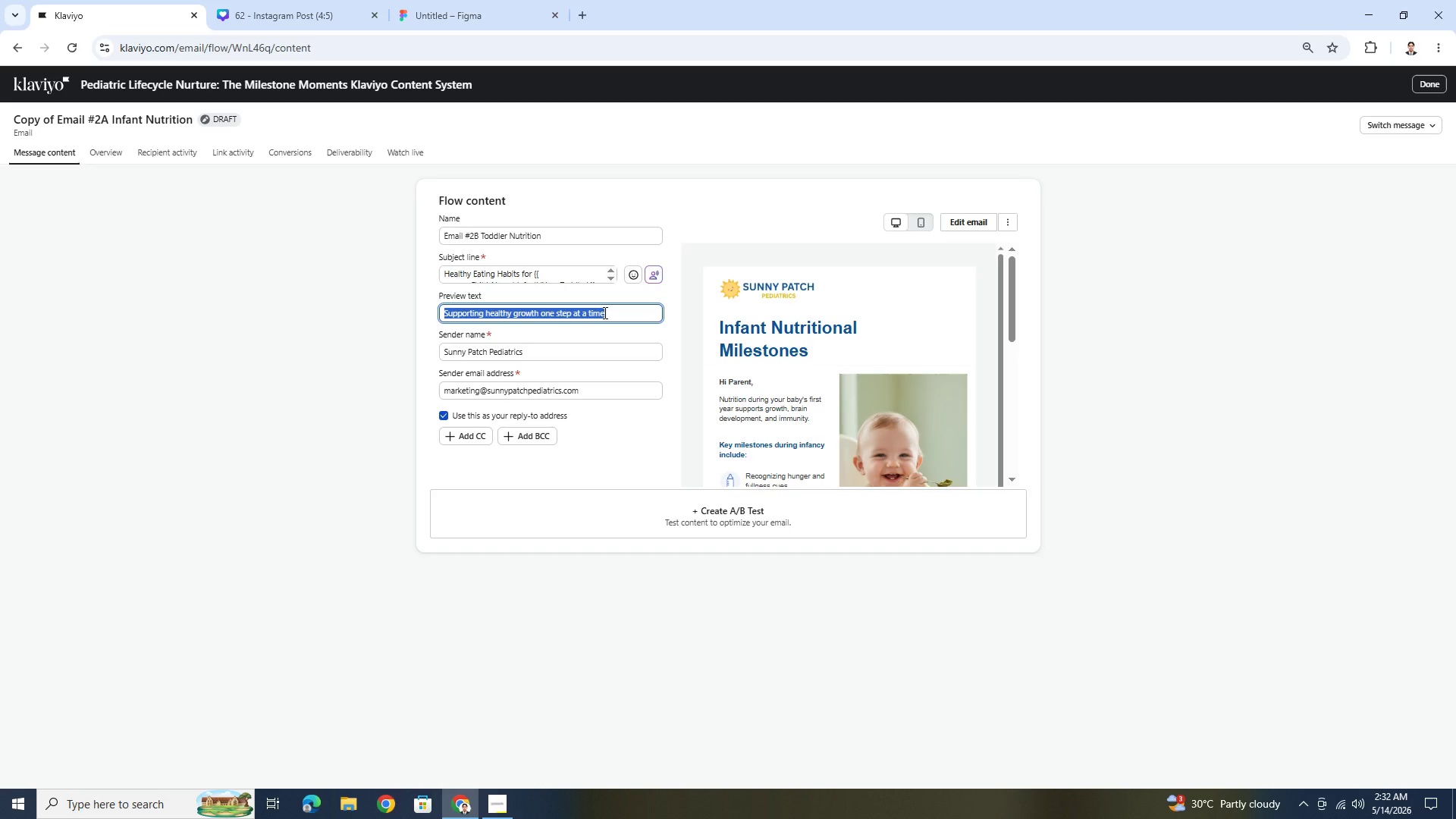 
wait(8.81)
 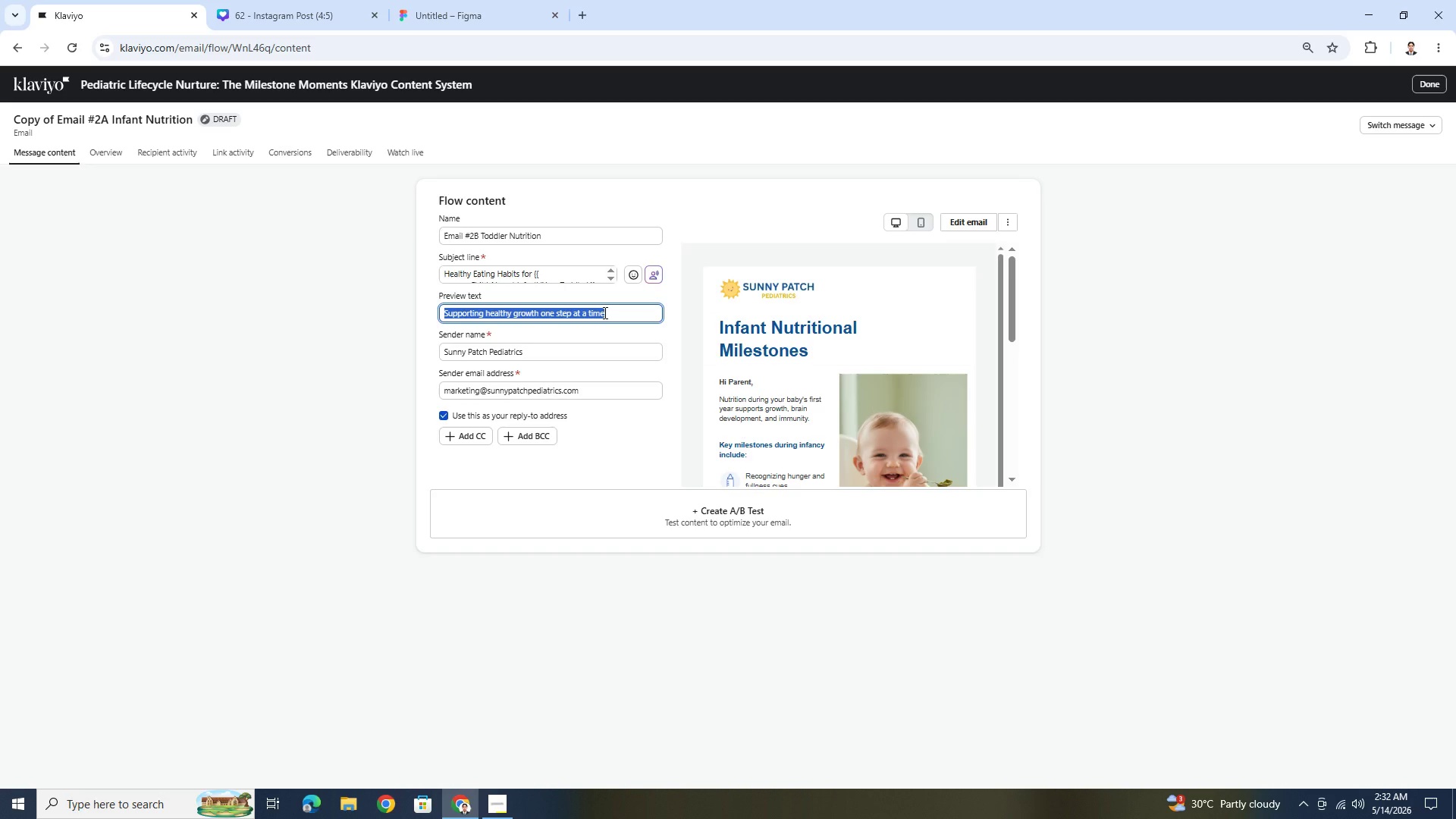 
type(Build strong habti)
key(Backspace)
key(Backspace)
type(its)
 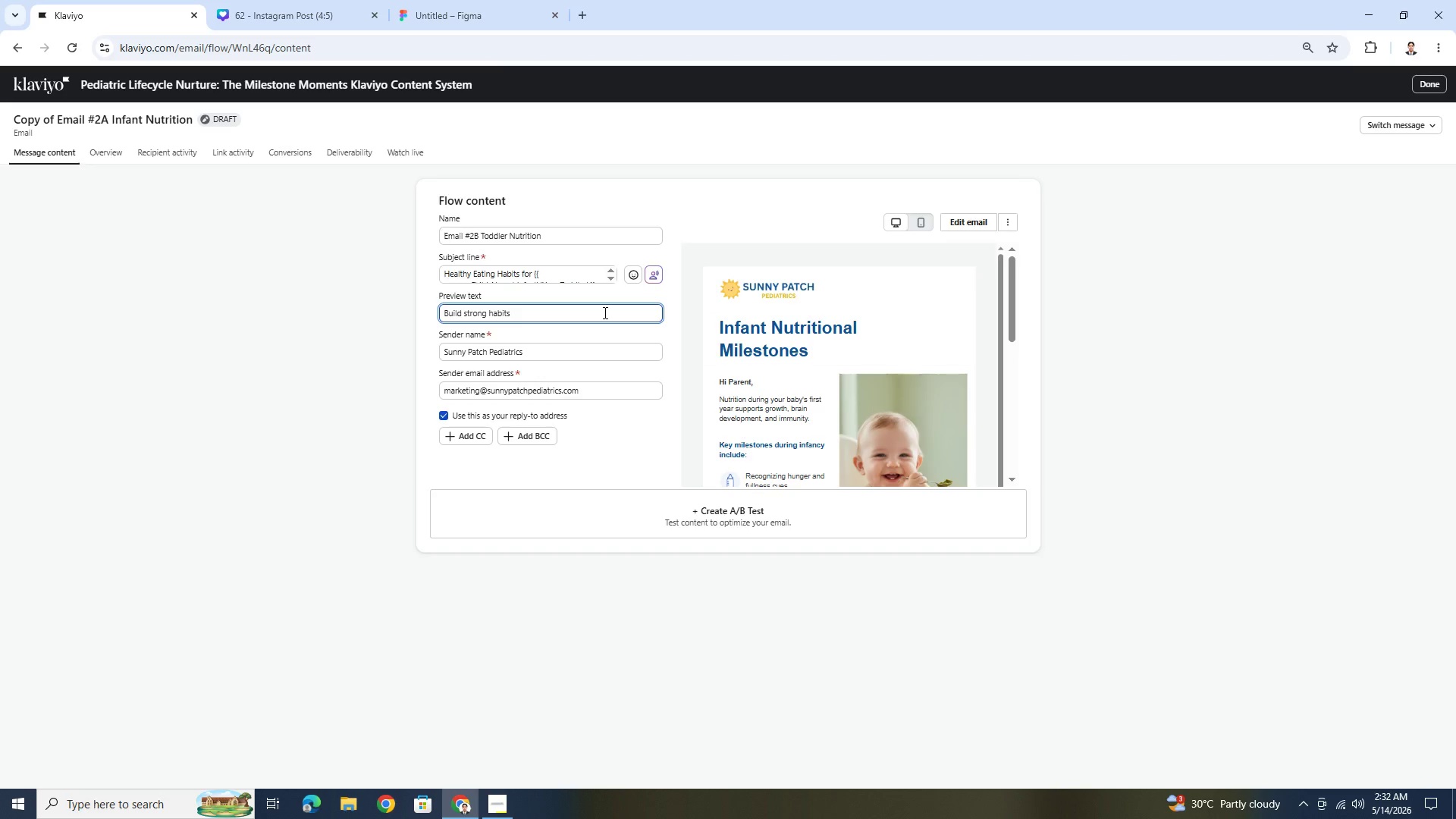 
type( arly)
 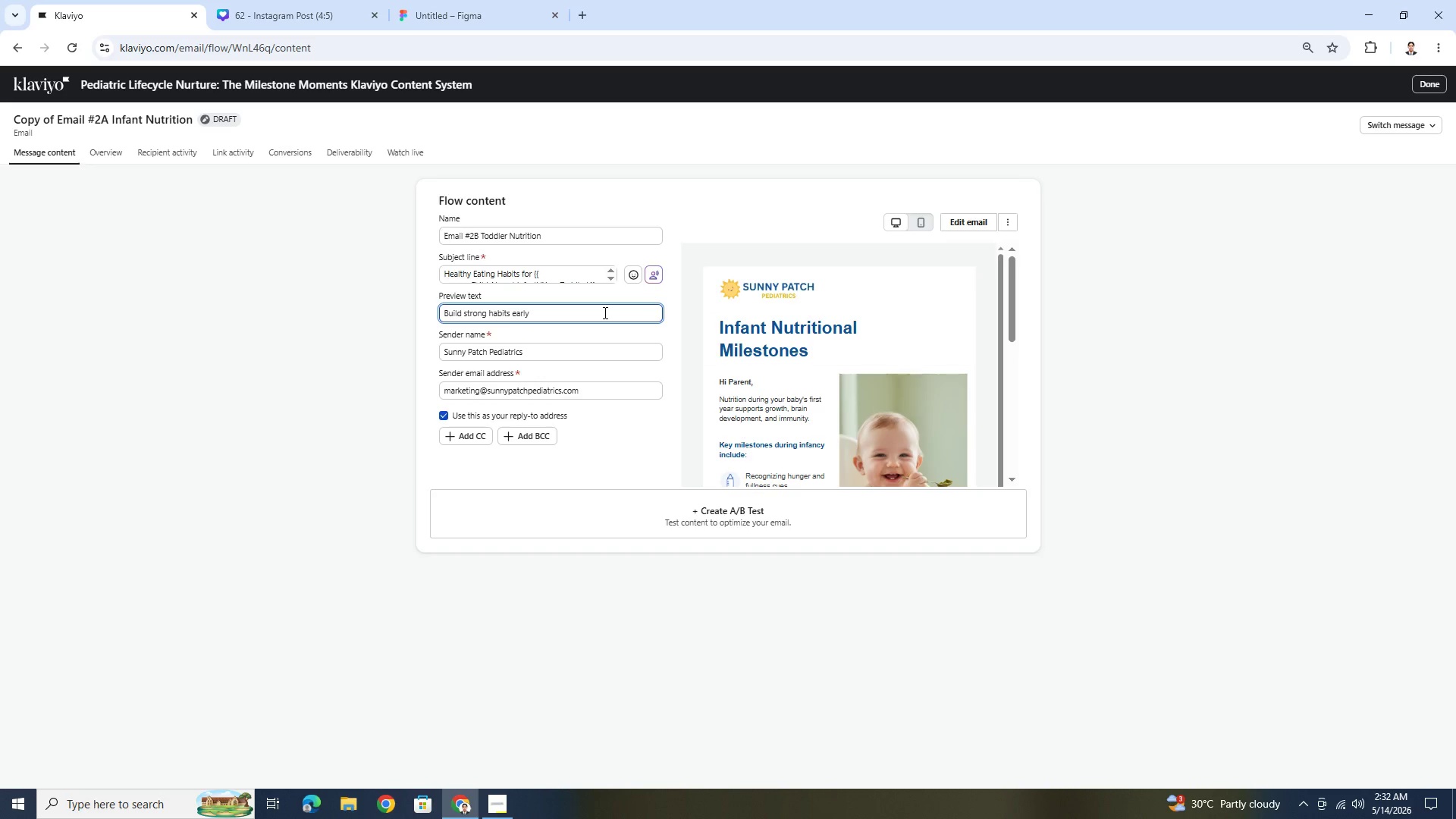 
hold_key(key=E, duration=0.36)
 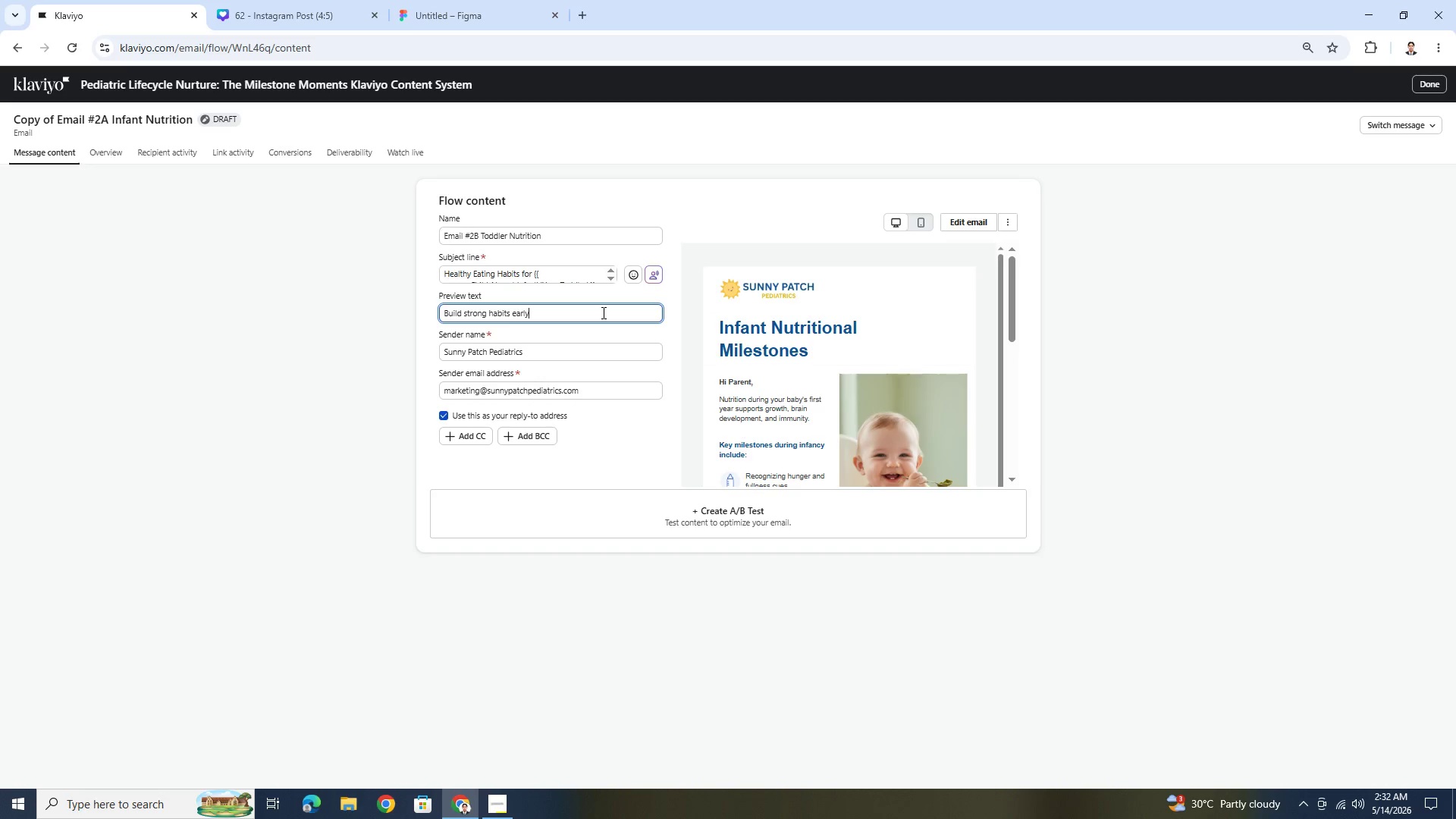 
wait(8.3)
 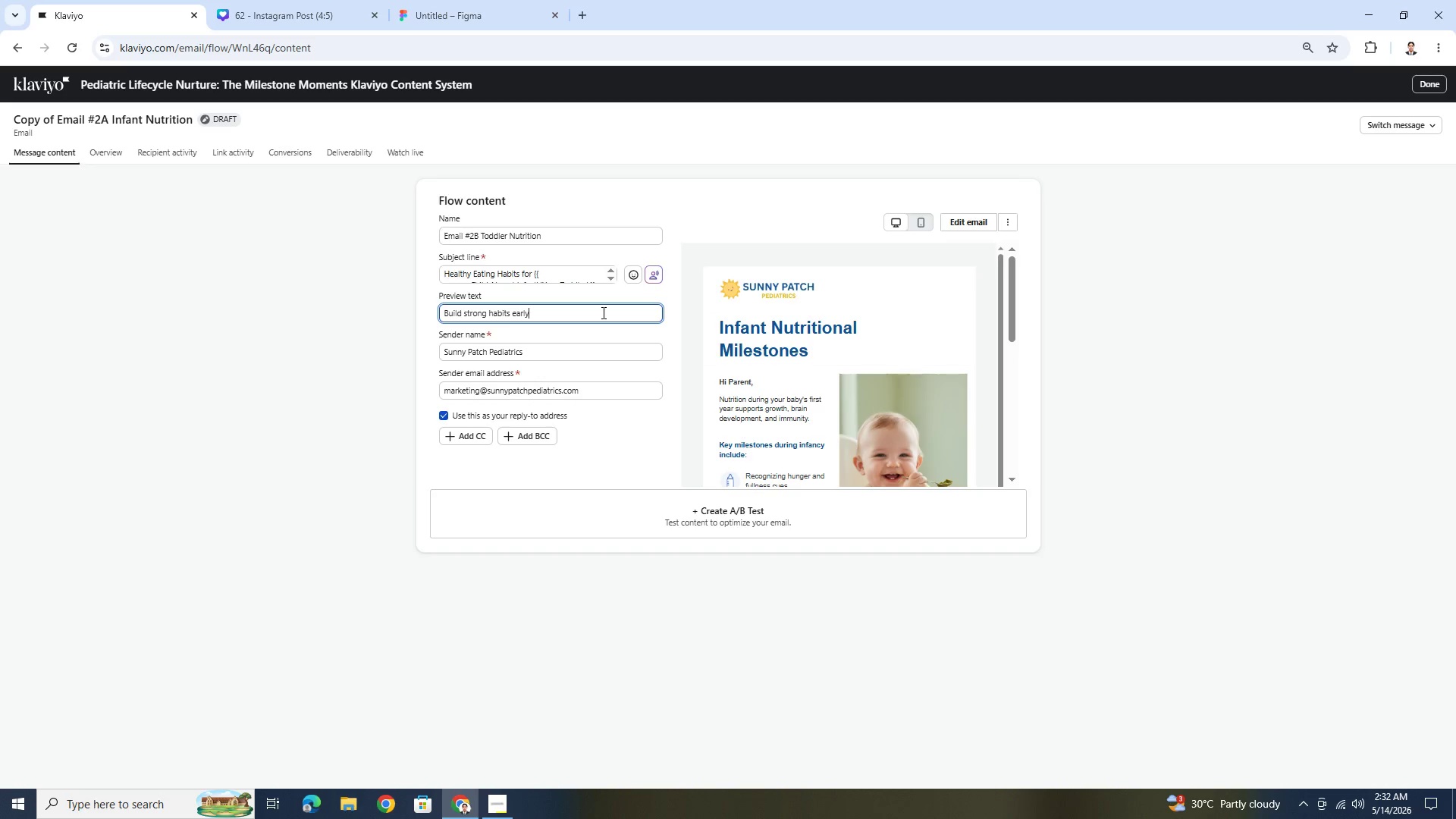 
left_click([561, 273])
 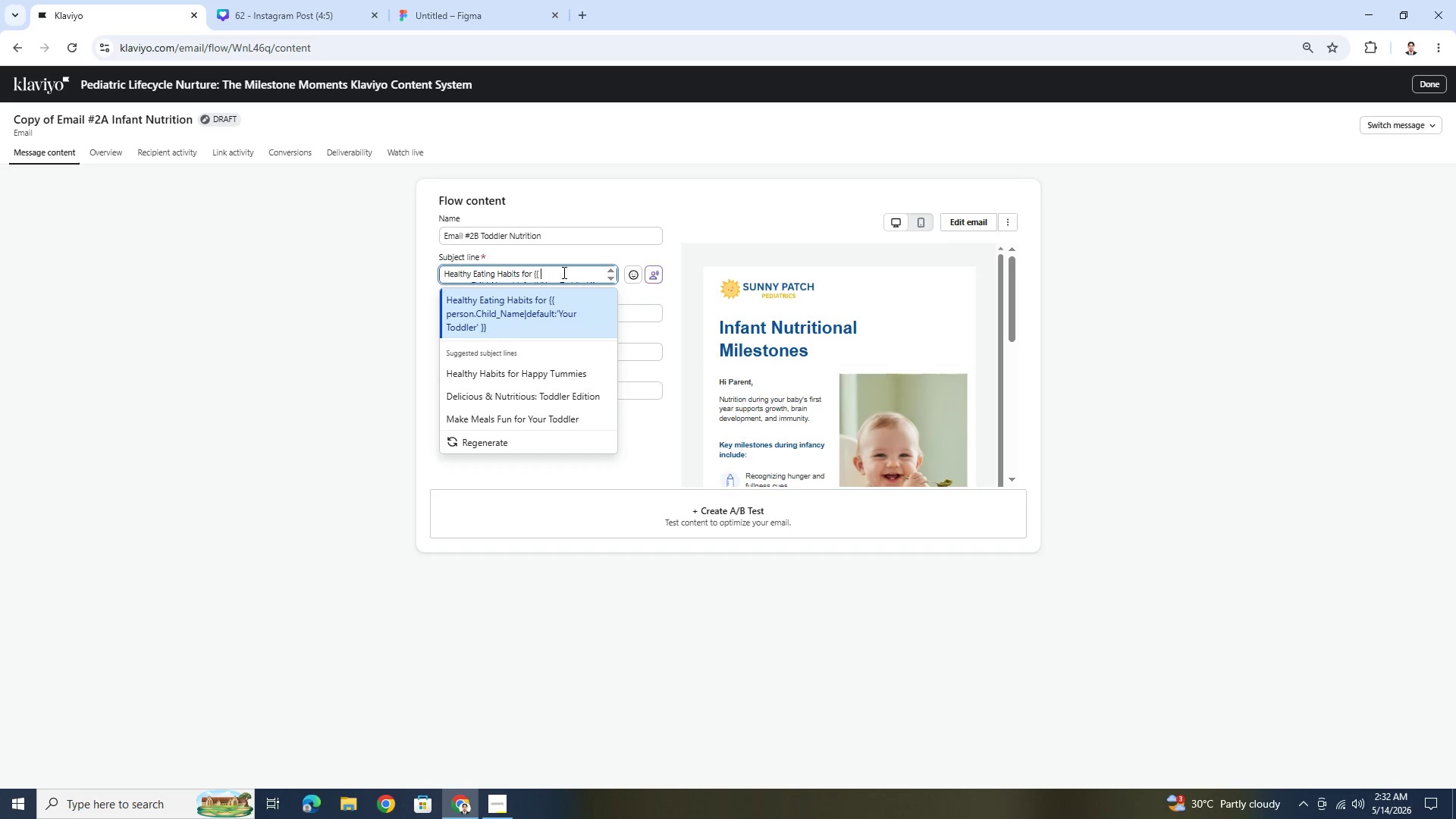 
scroll: coordinate [563, 272], scroll_direction: down, amount: 2.0
 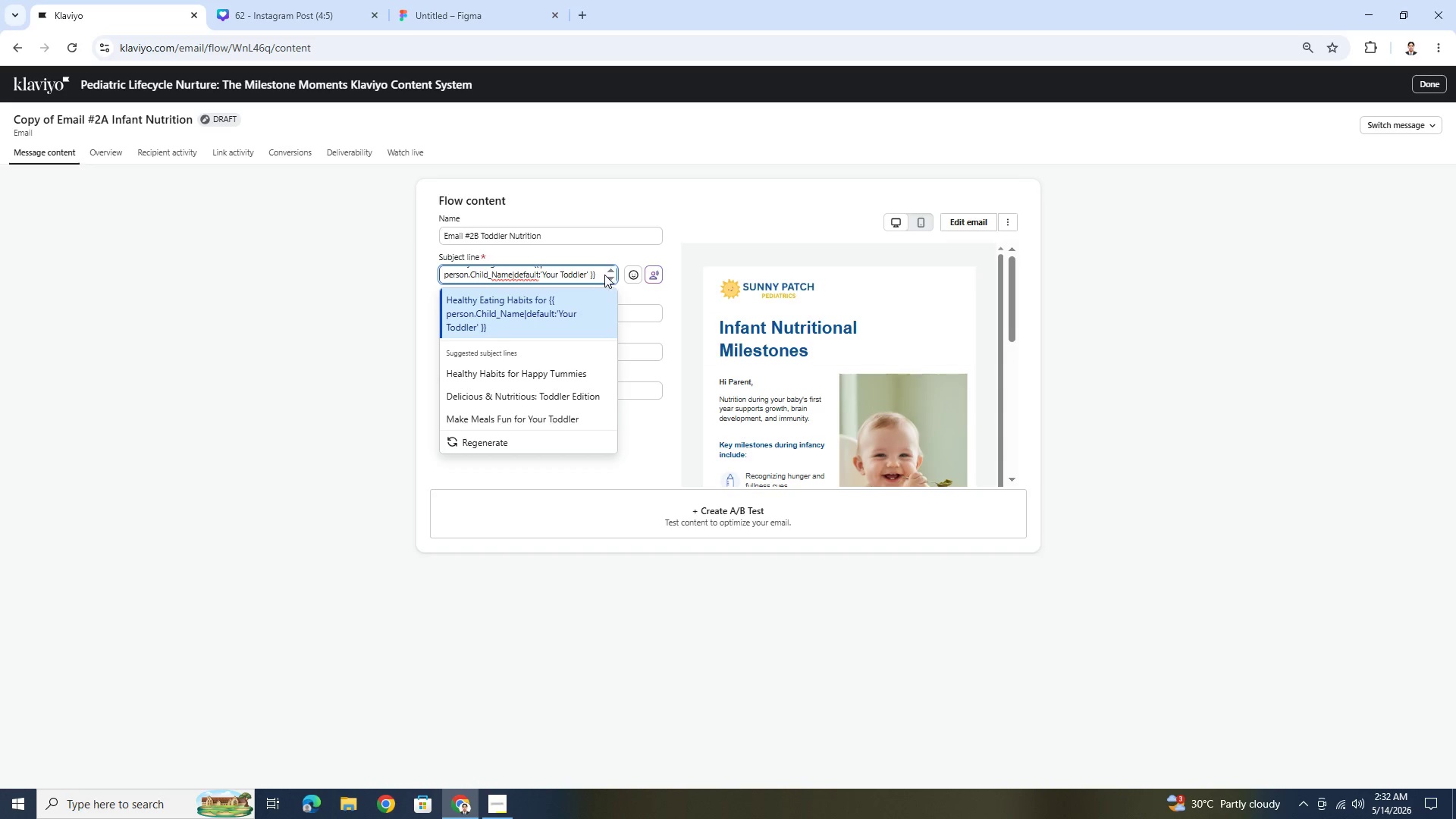 
left_click([599, 276])
 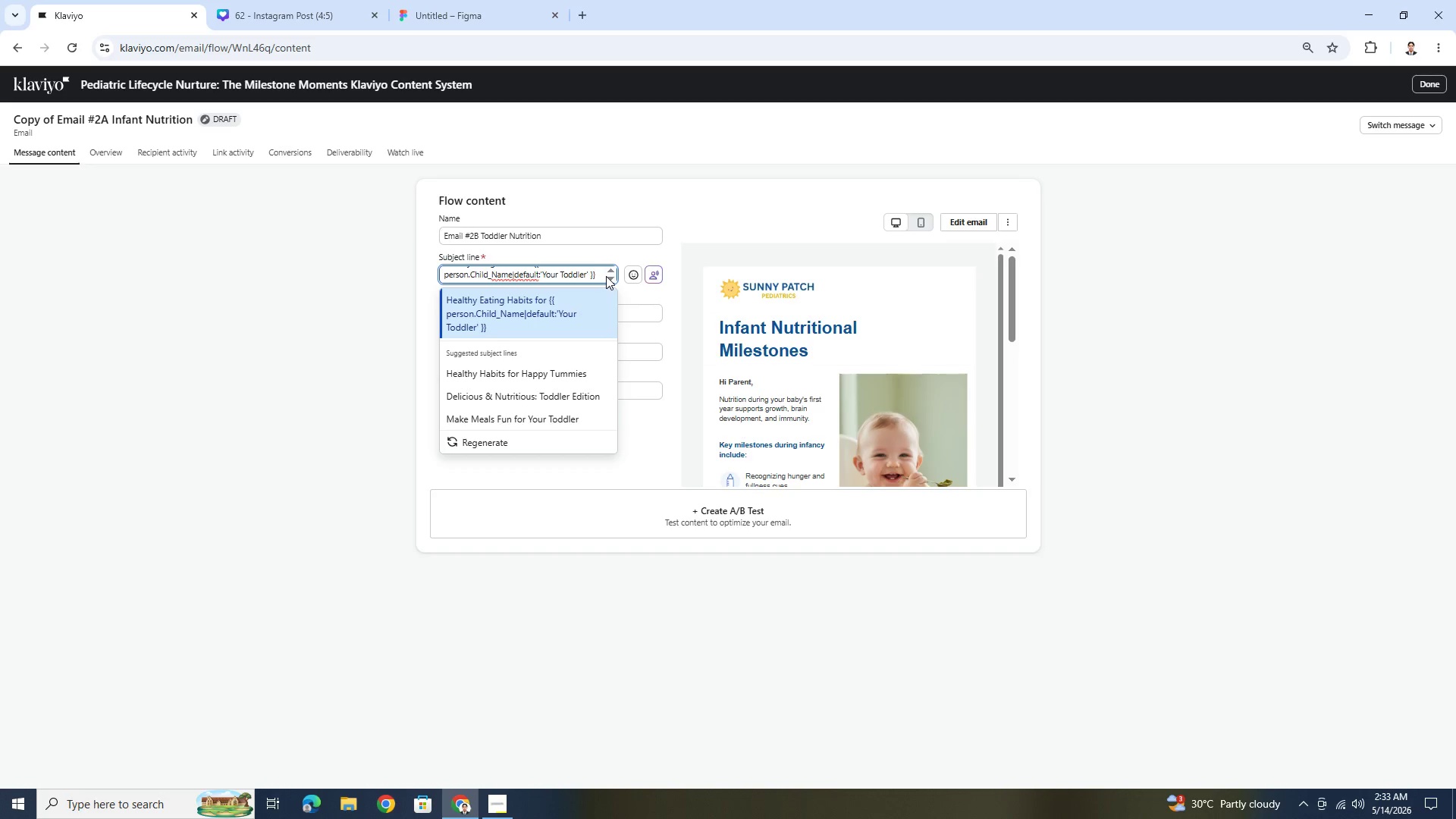 
left_click([609, 277])
 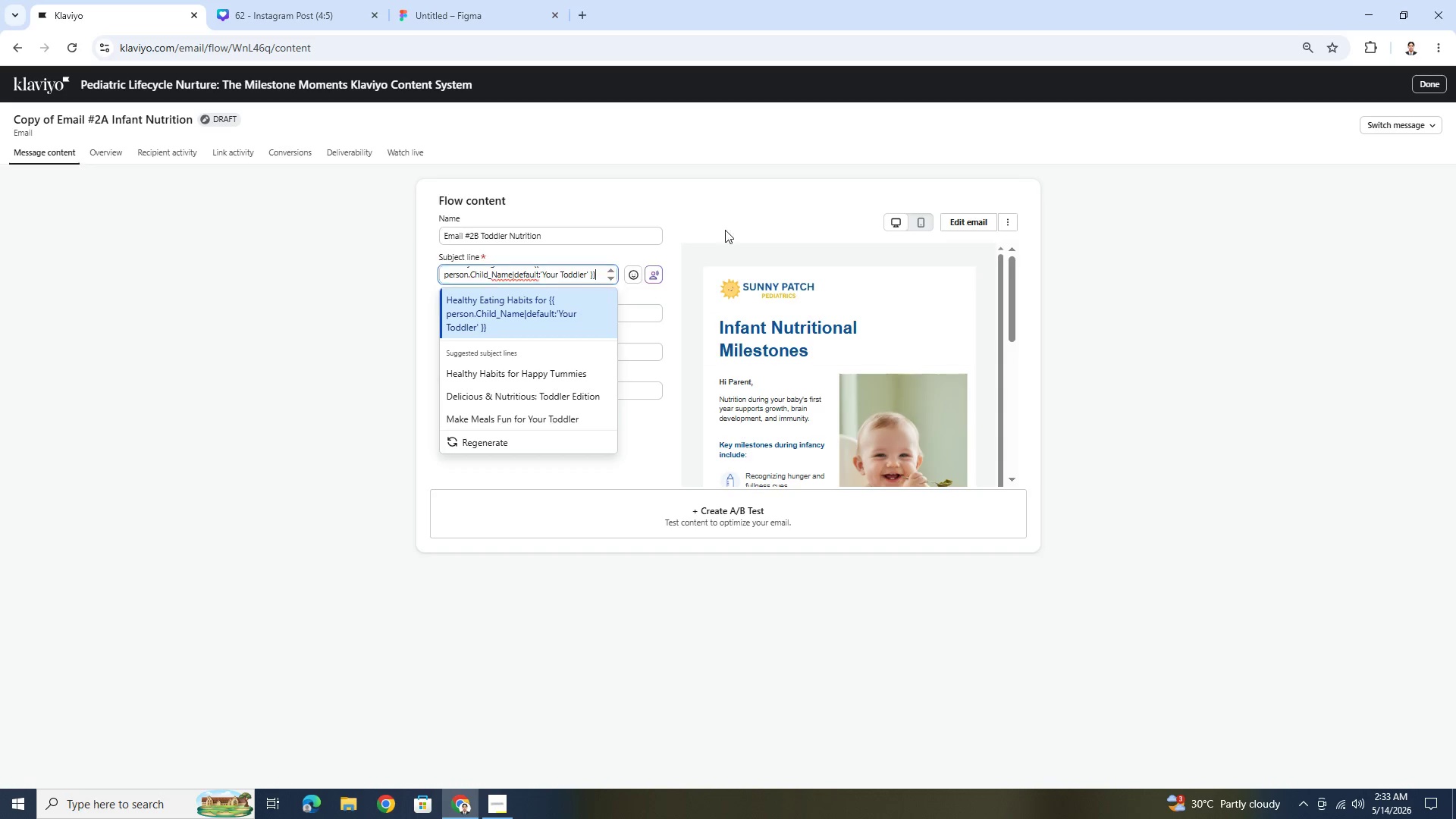 
left_click([760, 212])
 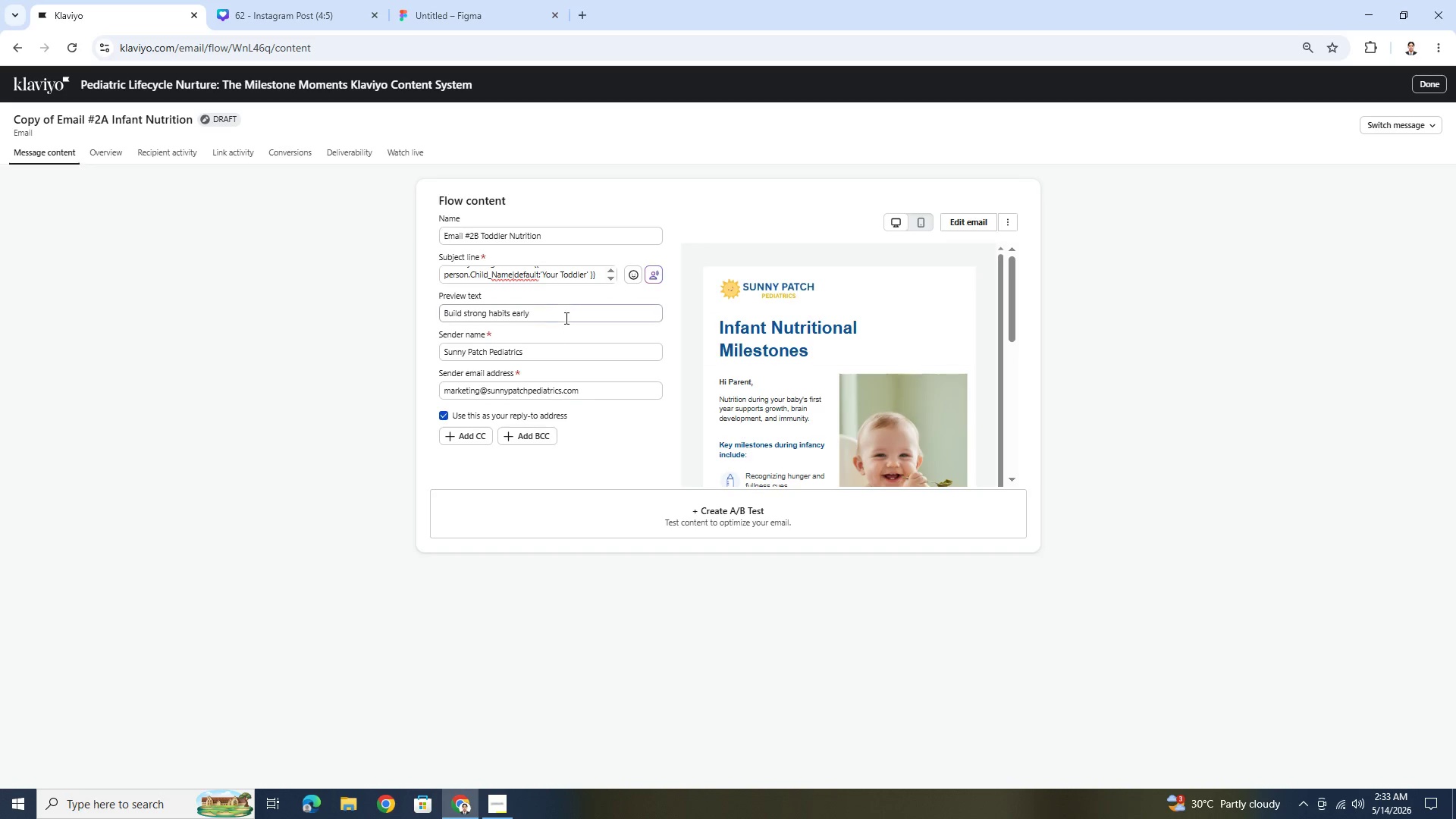 
left_click([568, 312])
 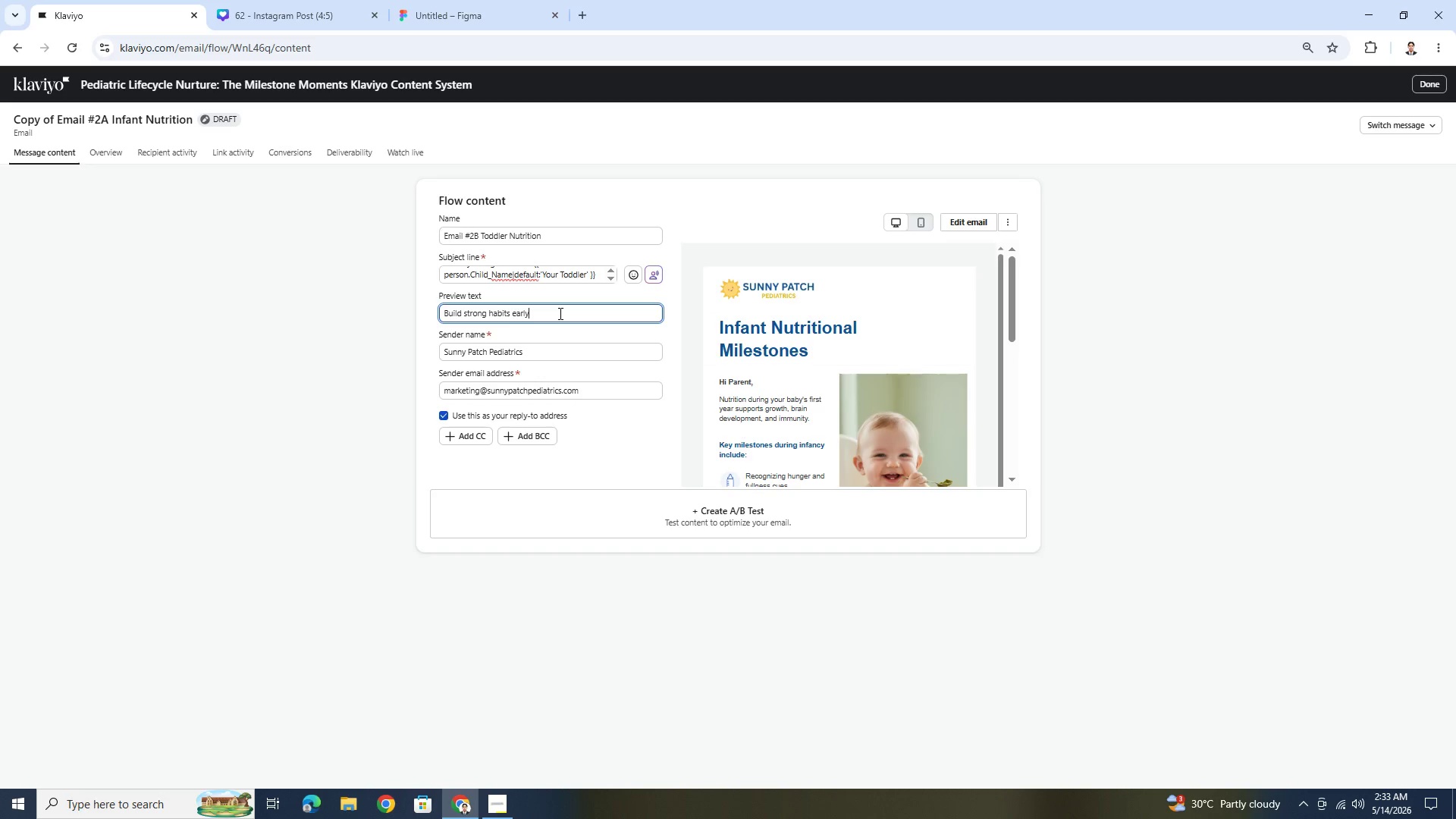 
wait(12.61)
 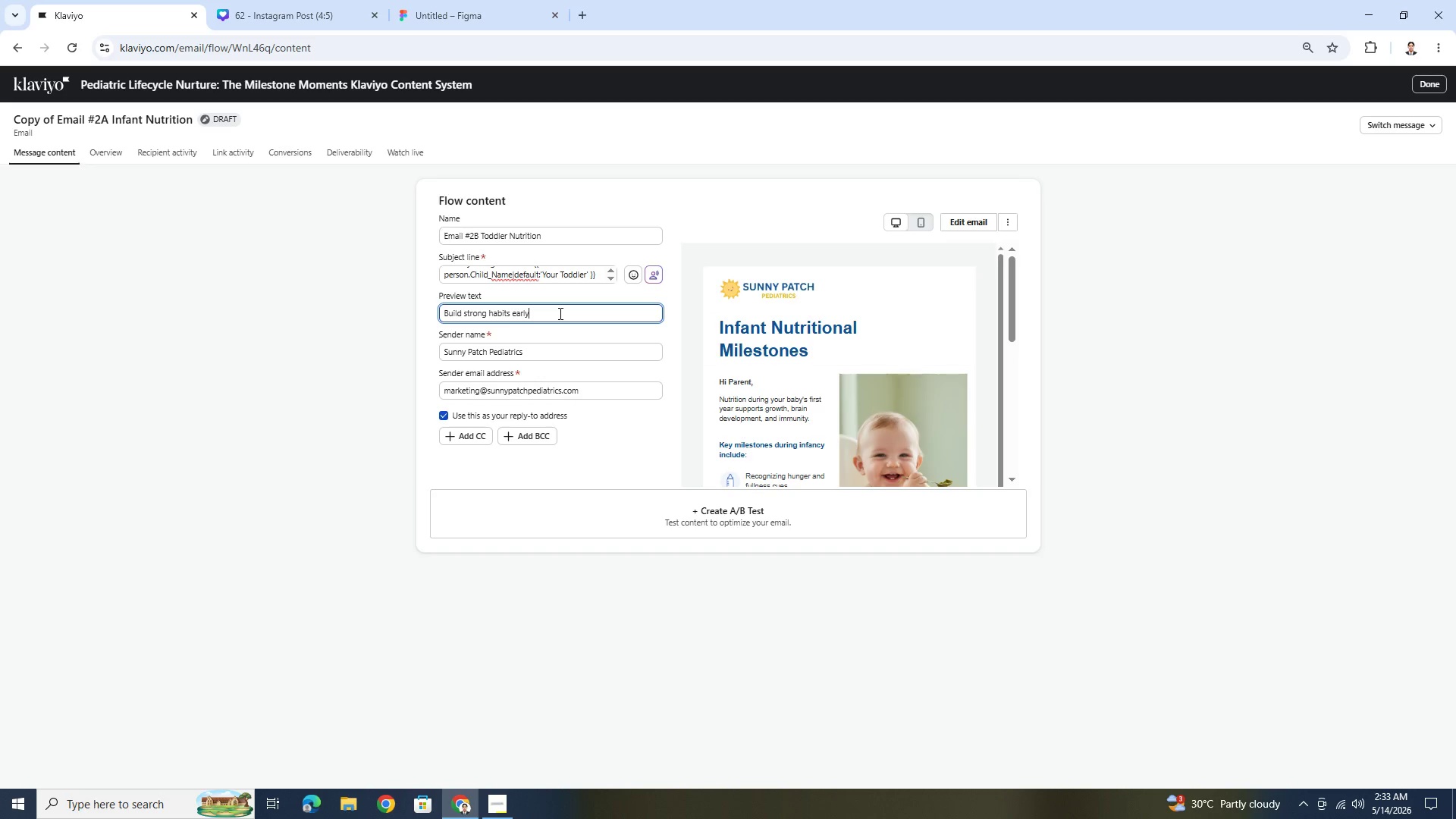 
left_click([549, 357])
 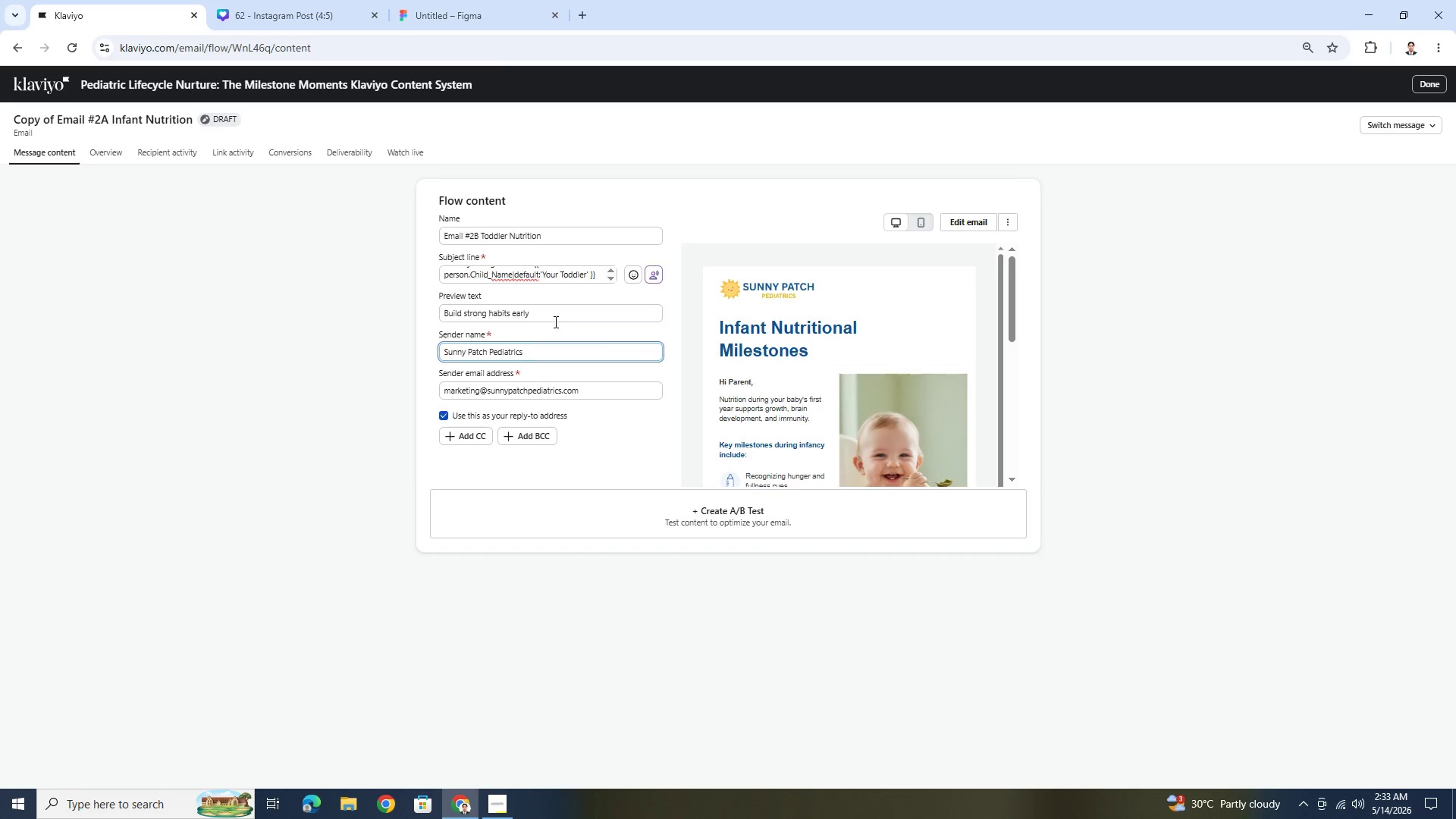 
left_click([557, 315])
 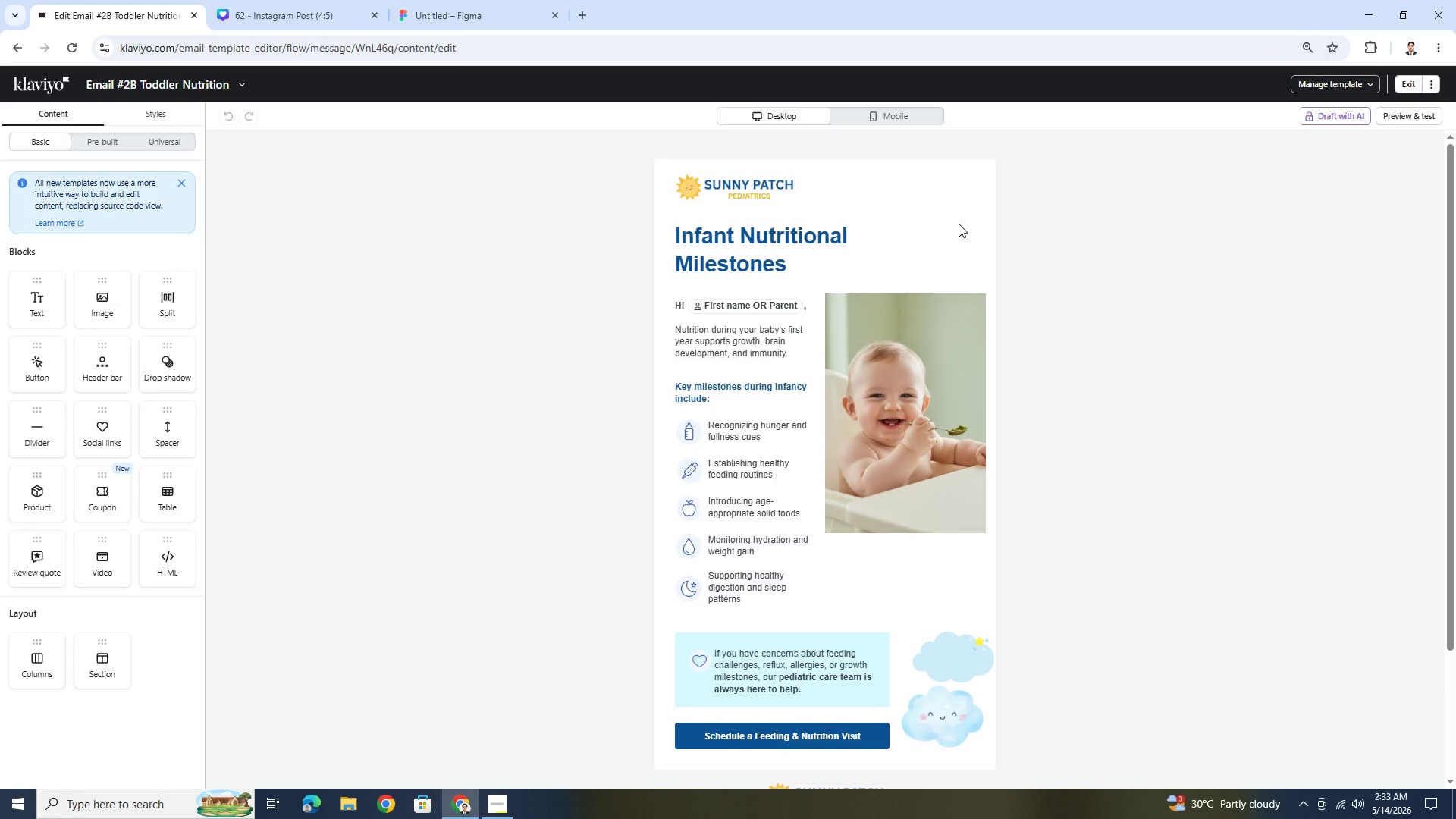 
wait(40.88)
 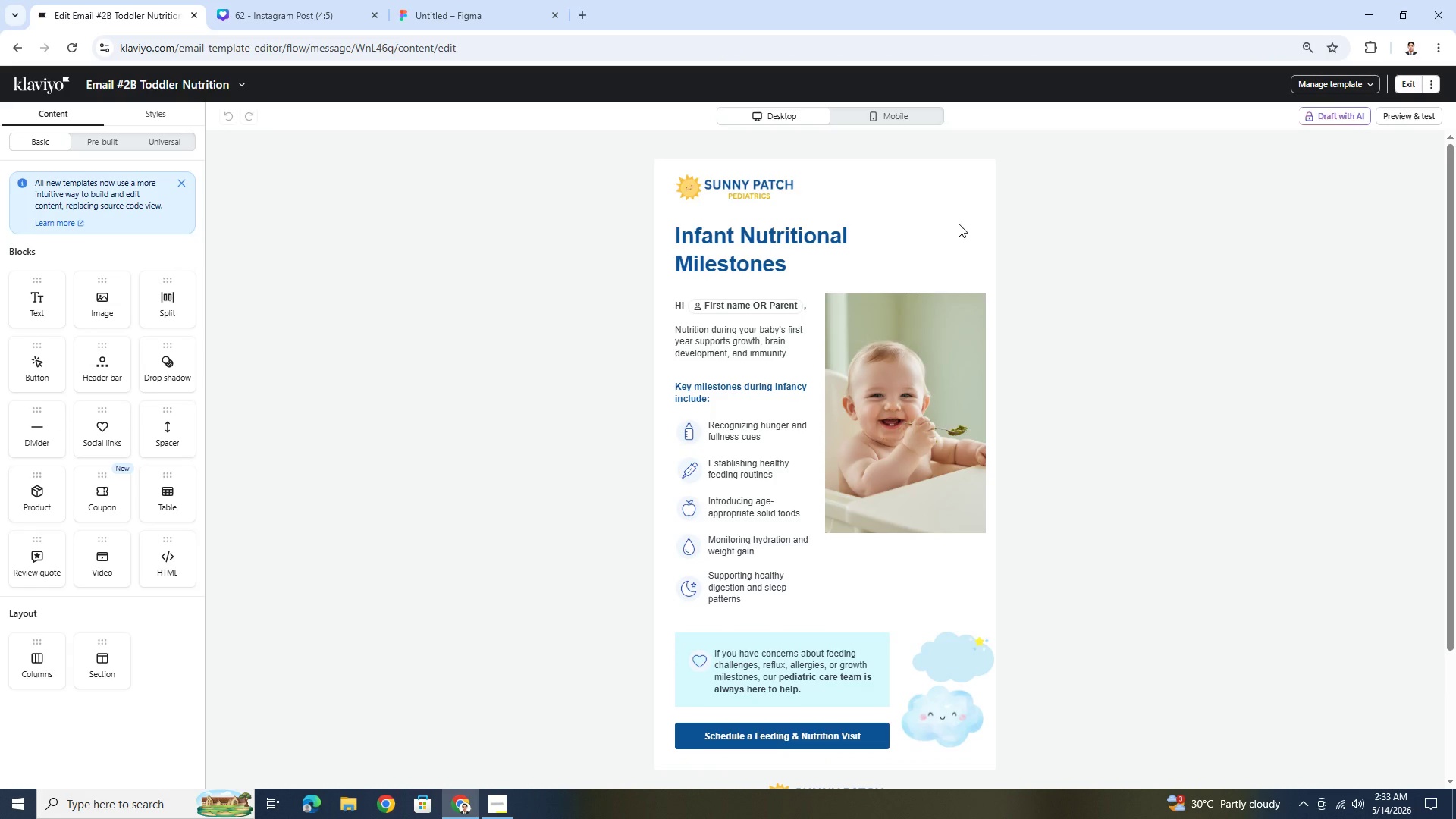 
double_click([858, 255])
 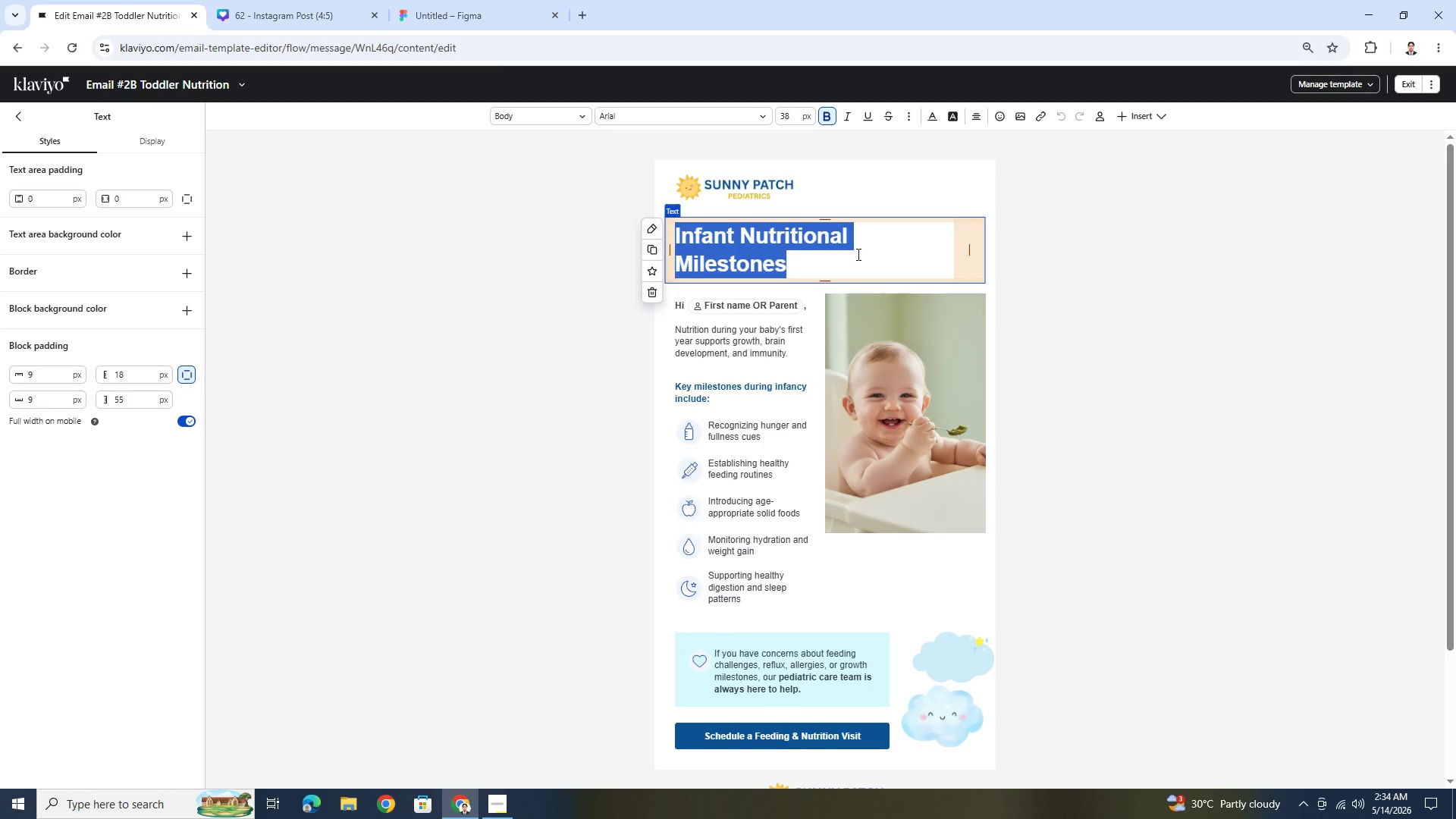 
wait(16.83)
 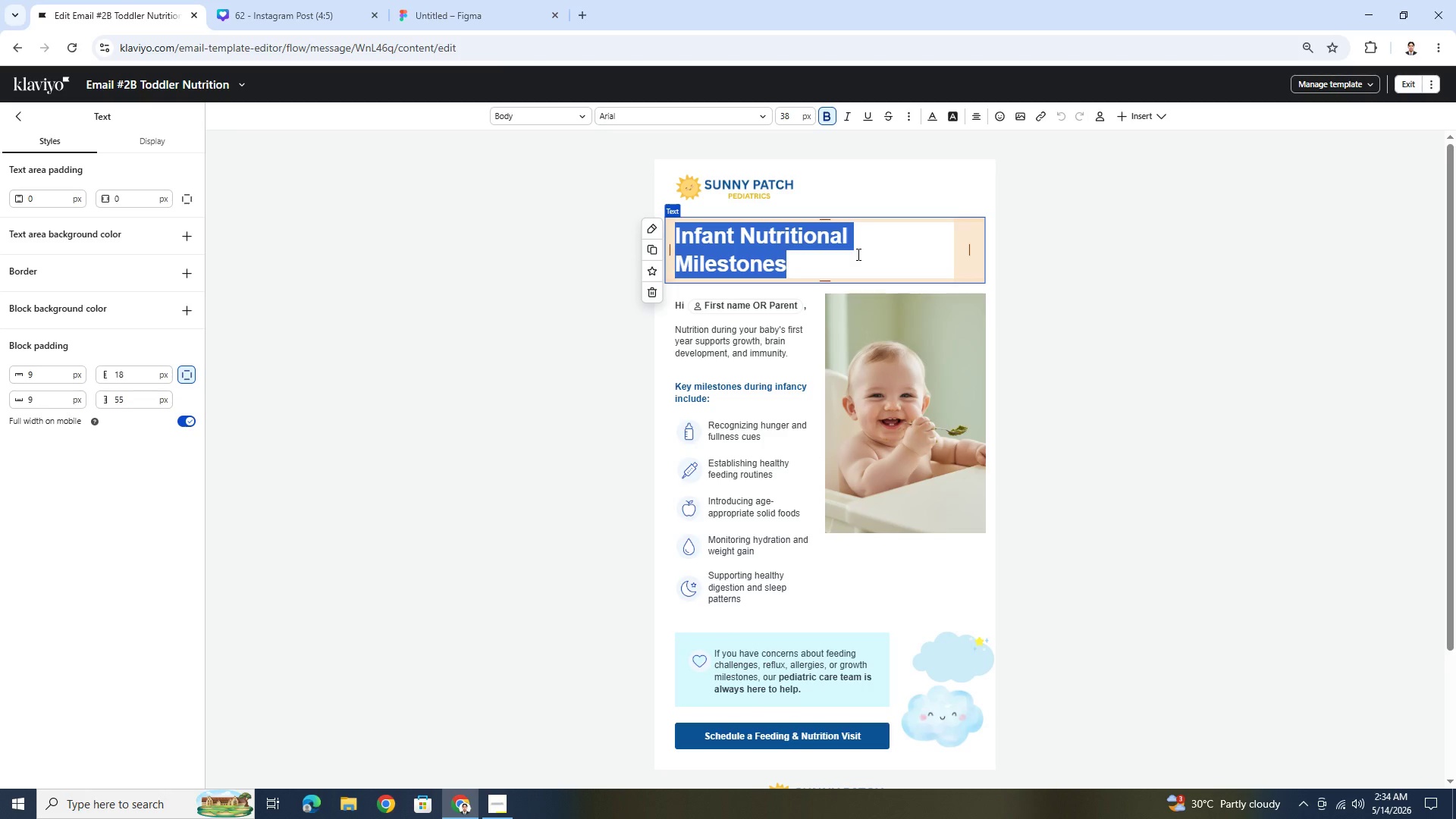 
type(Building )
 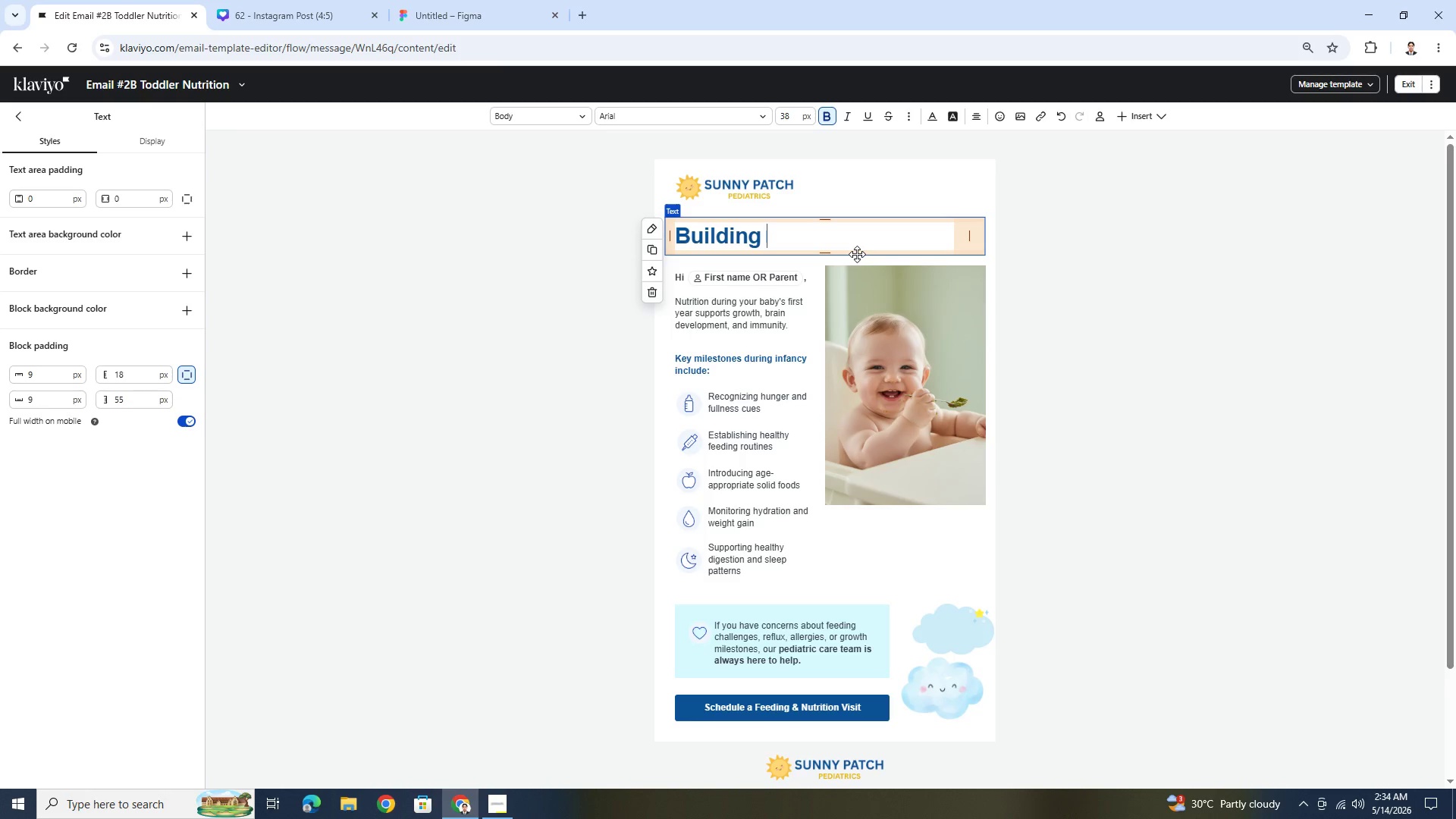 
wait(15.81)
 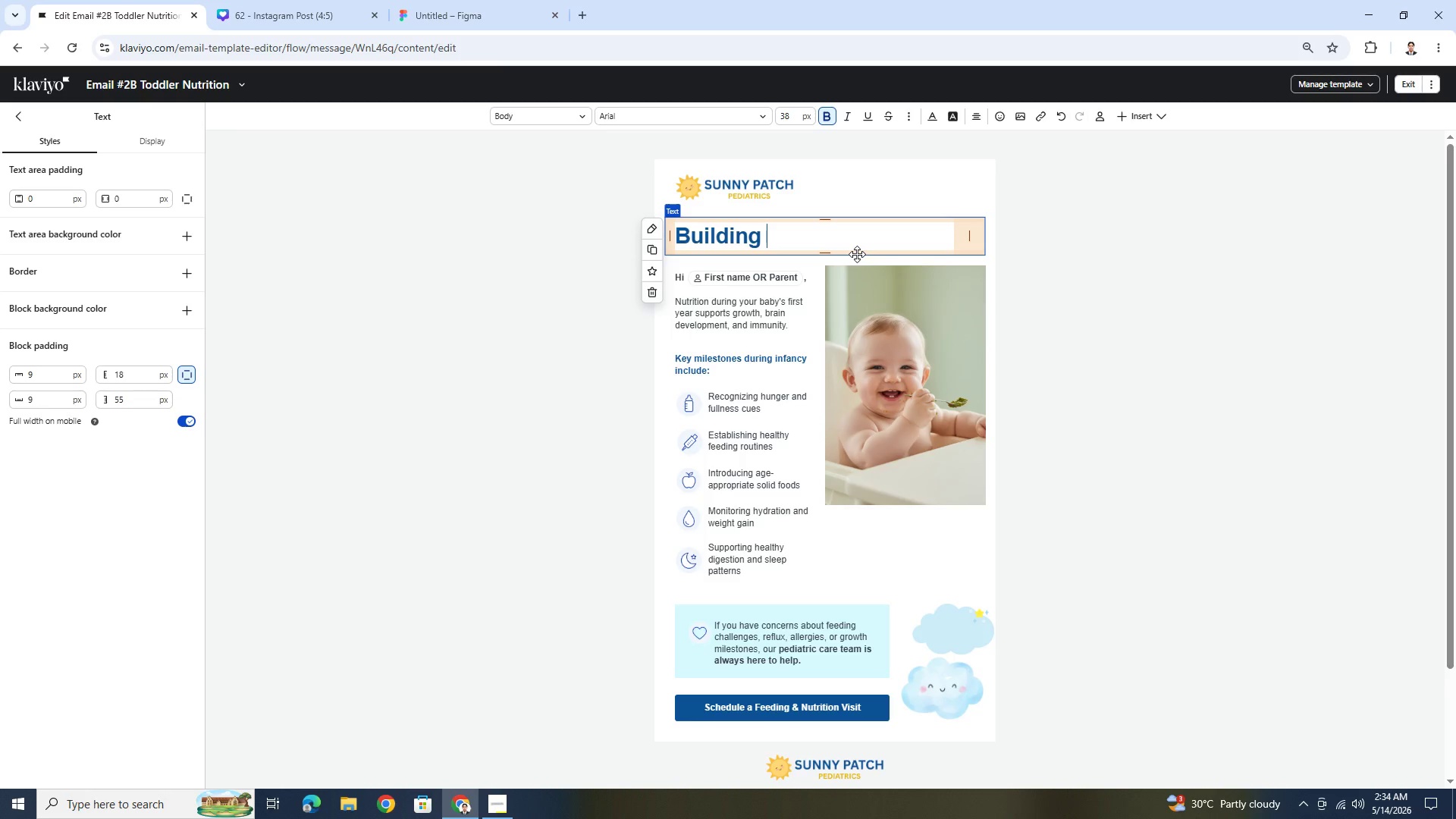 
type(Healthy Habits for Toddlers)
 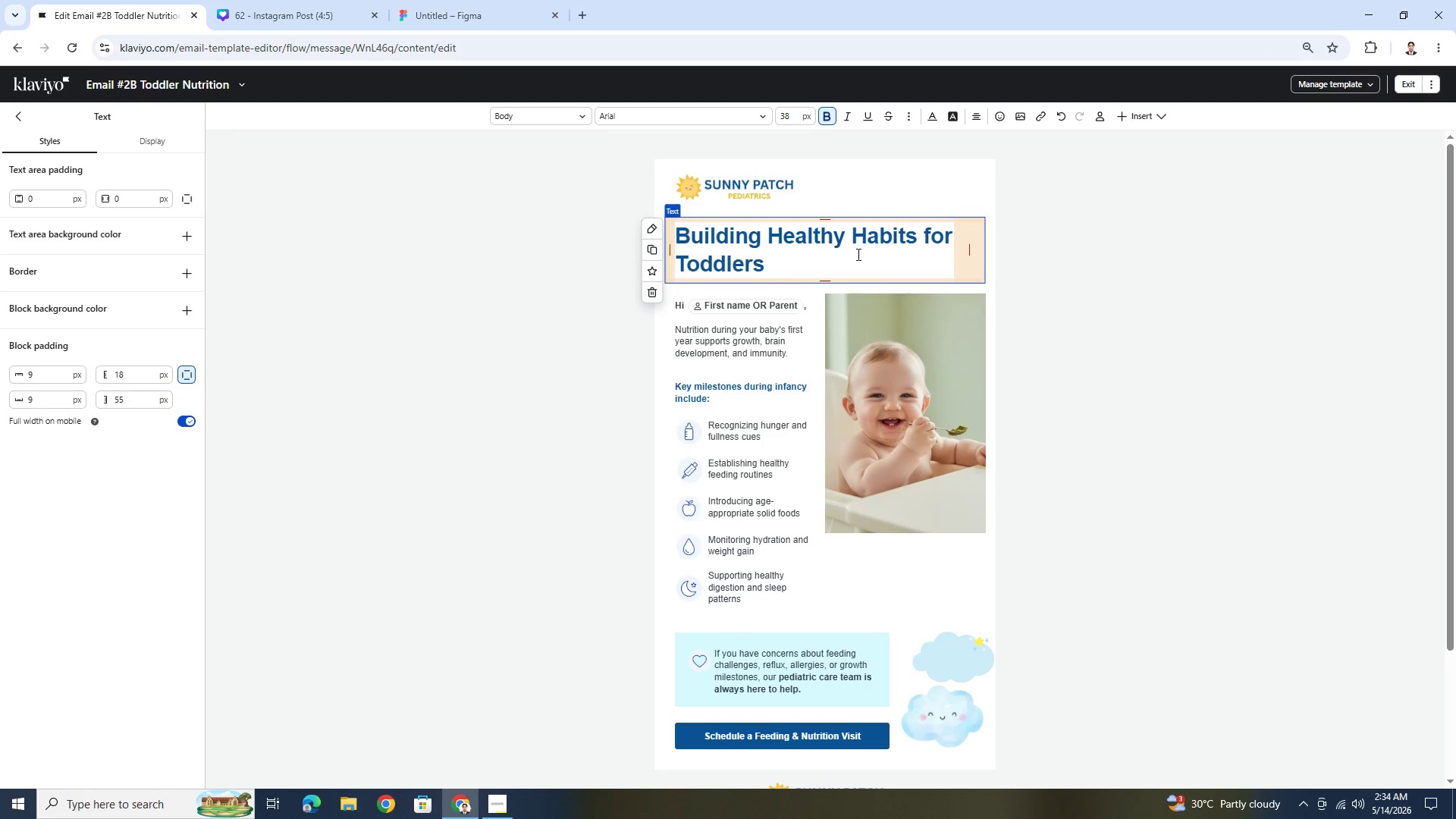 
left_click([1187, 353])
 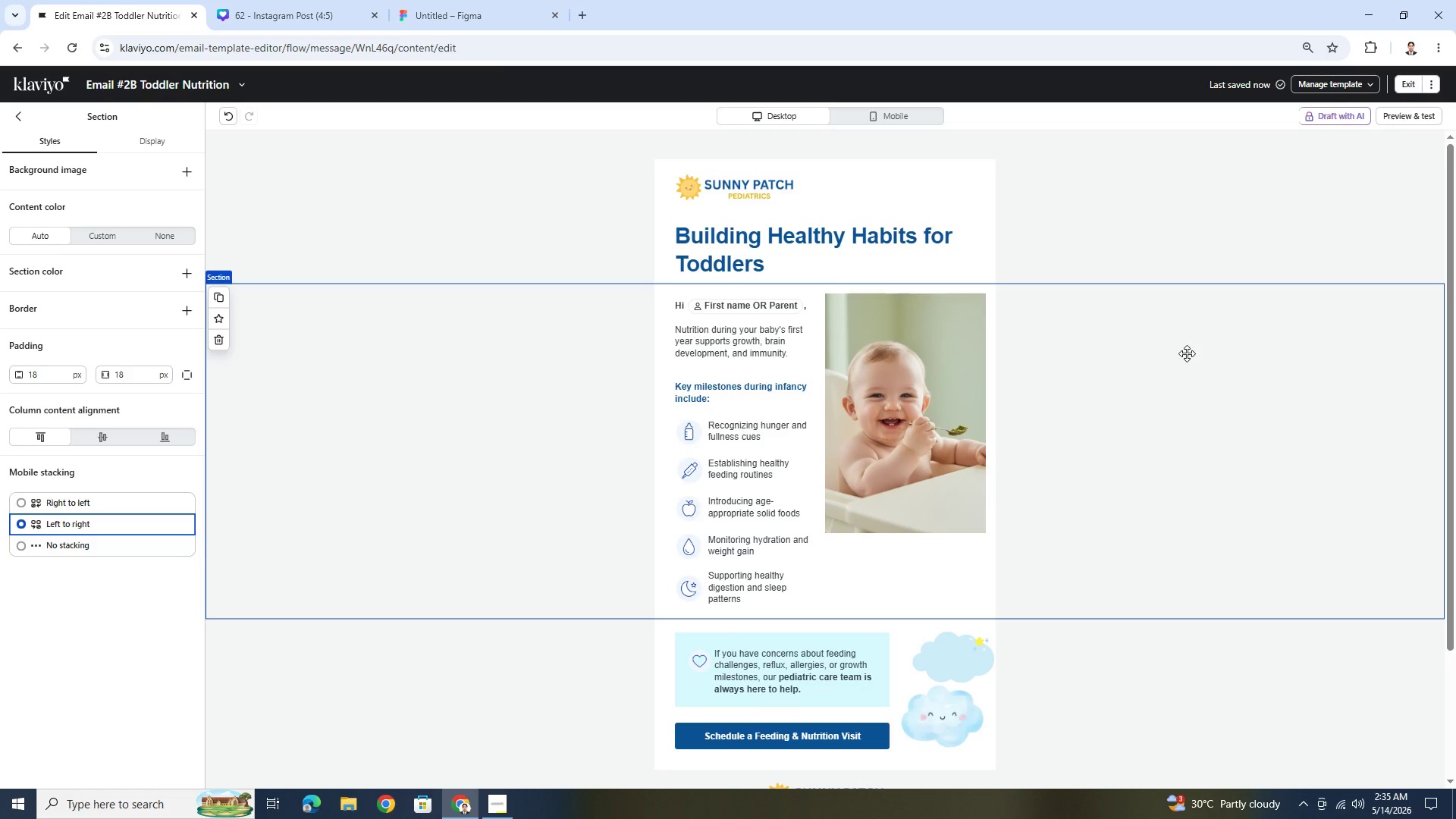 
wait(30.17)
 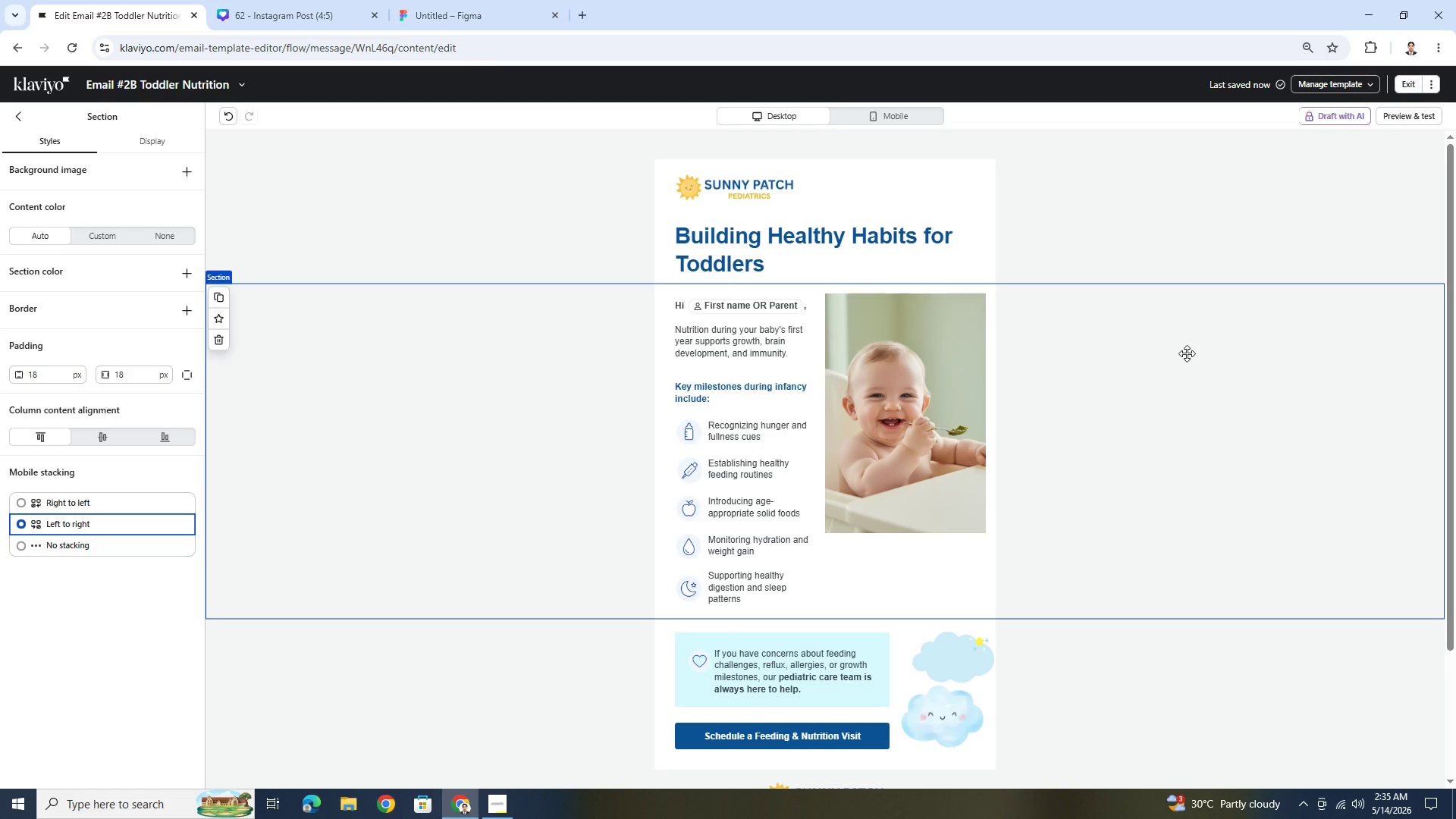 
scroll: coordinate [1144, 451], scroll_direction: down, amount: 2.0
 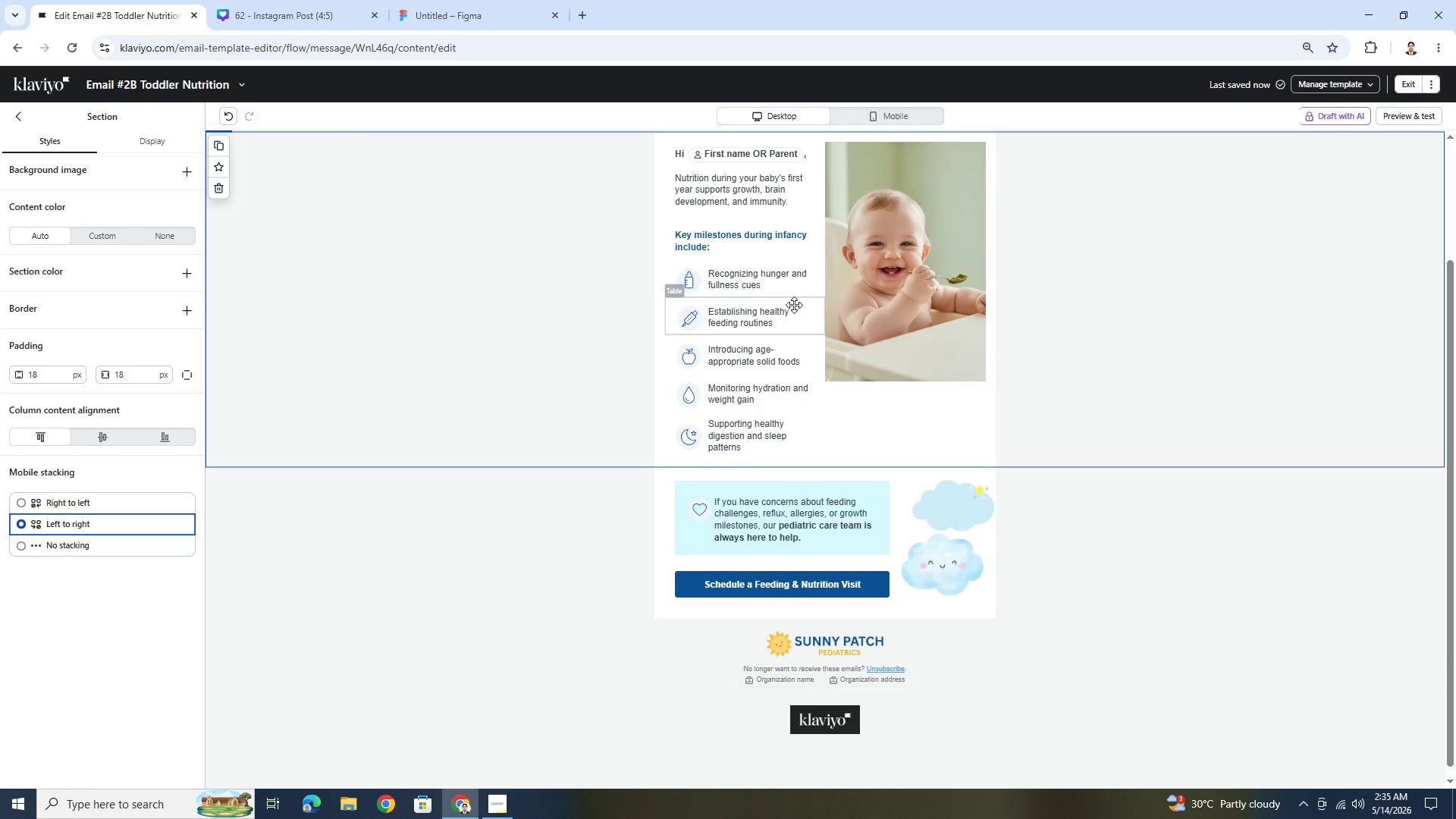 
wait(13.83)
 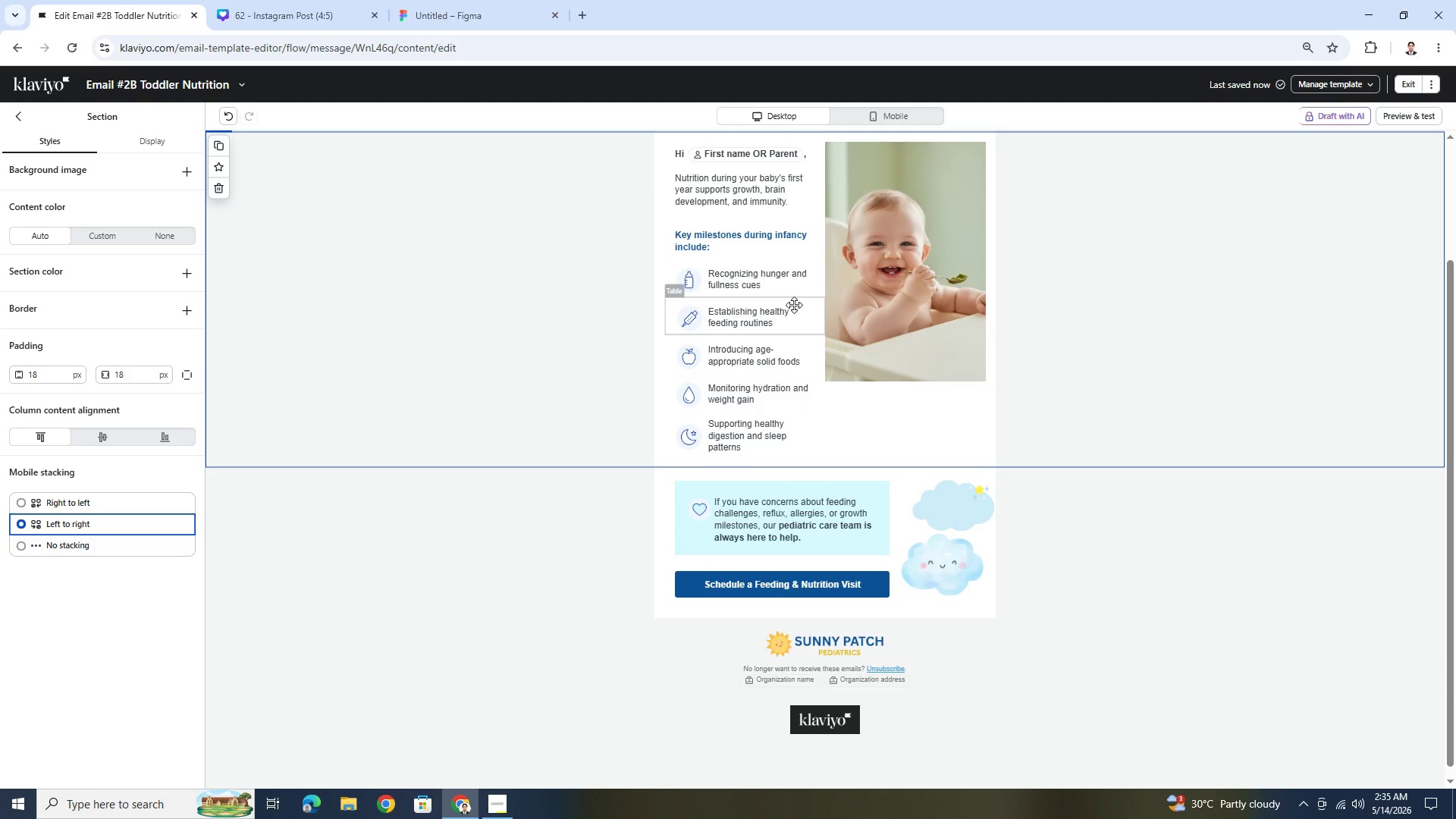 
scroll: coordinate [1171, 384], scroll_direction: up, amount: 3.0
 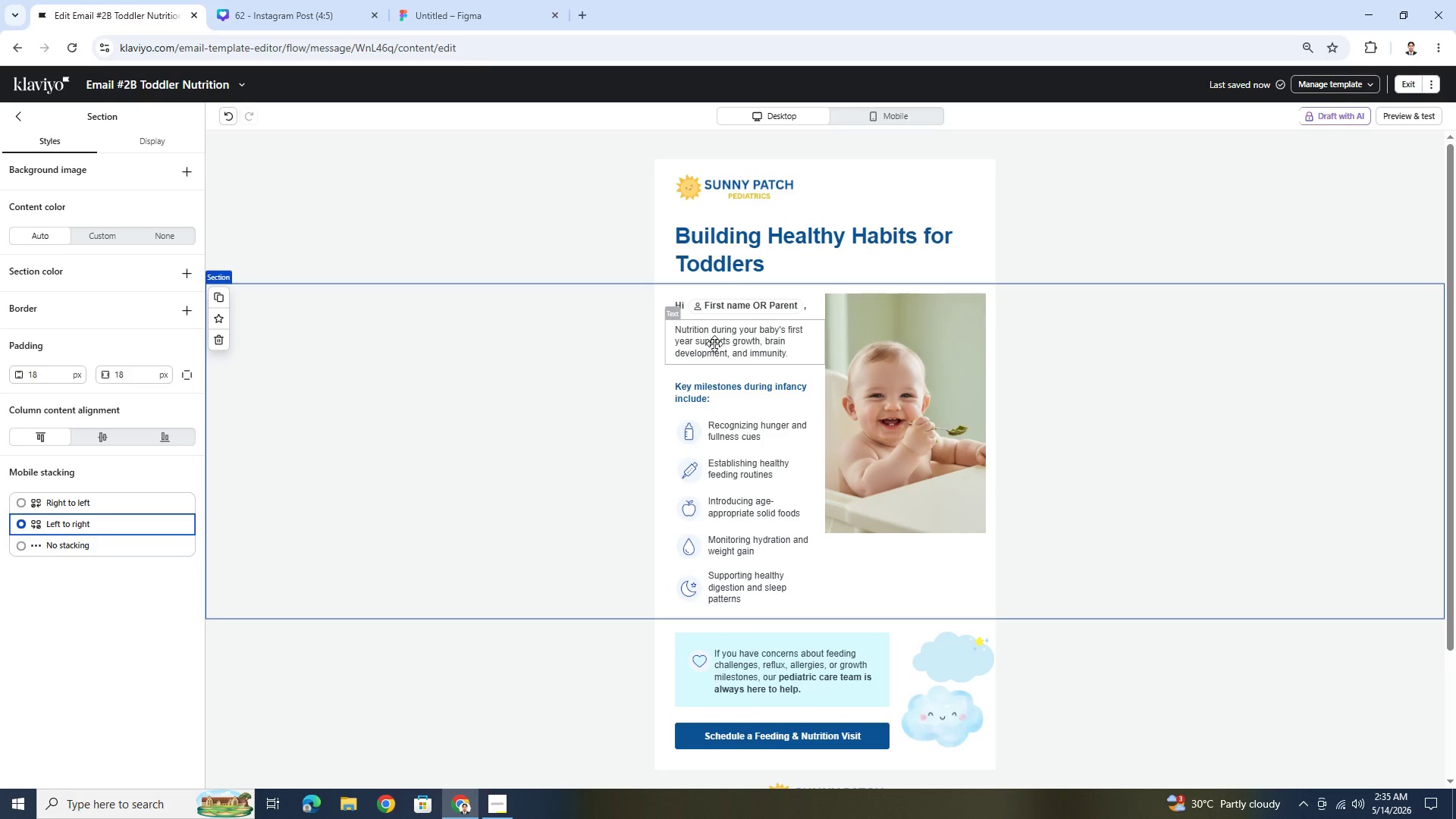 
wait(11.84)
 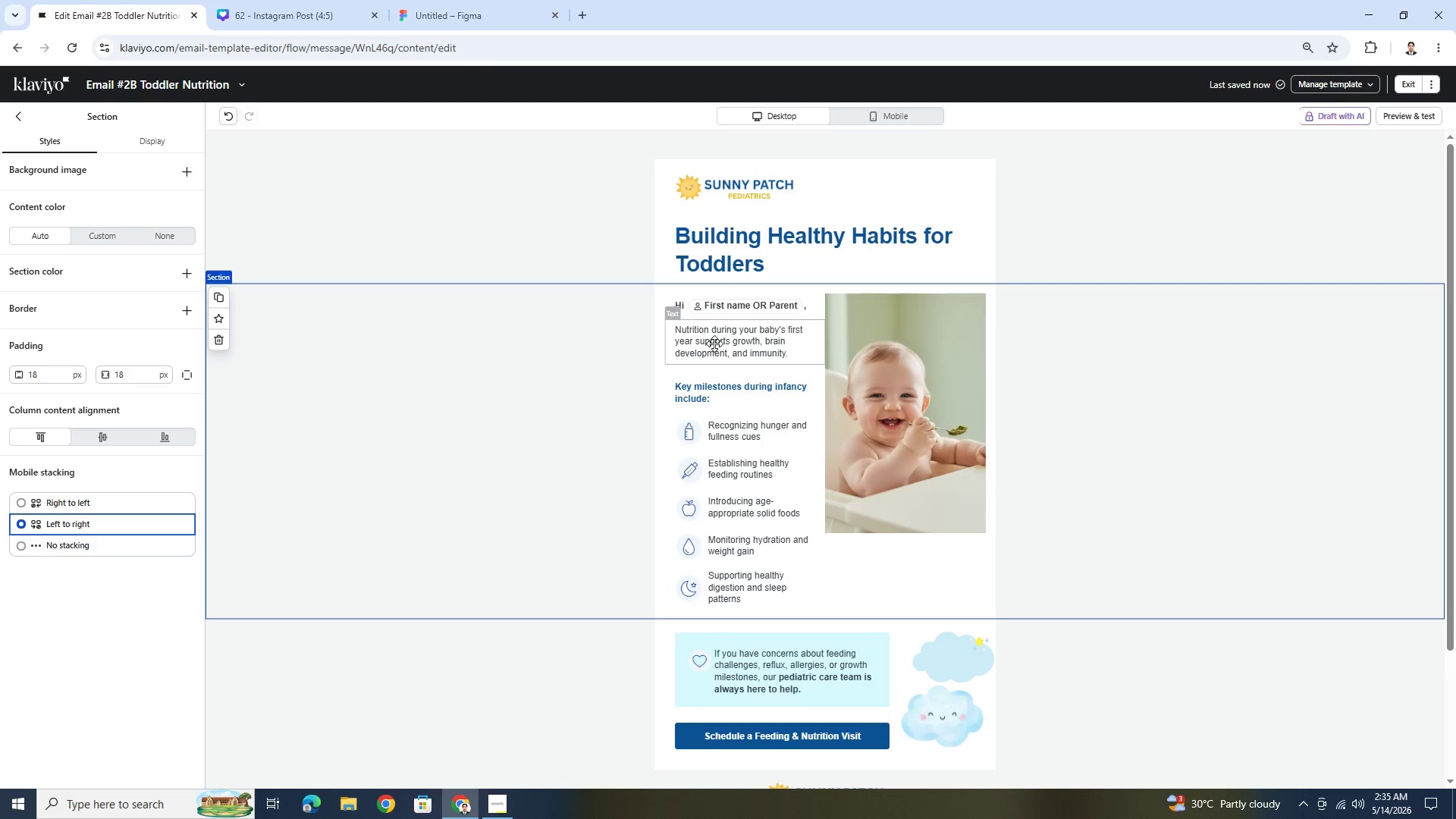 
double_click([708, 349])
 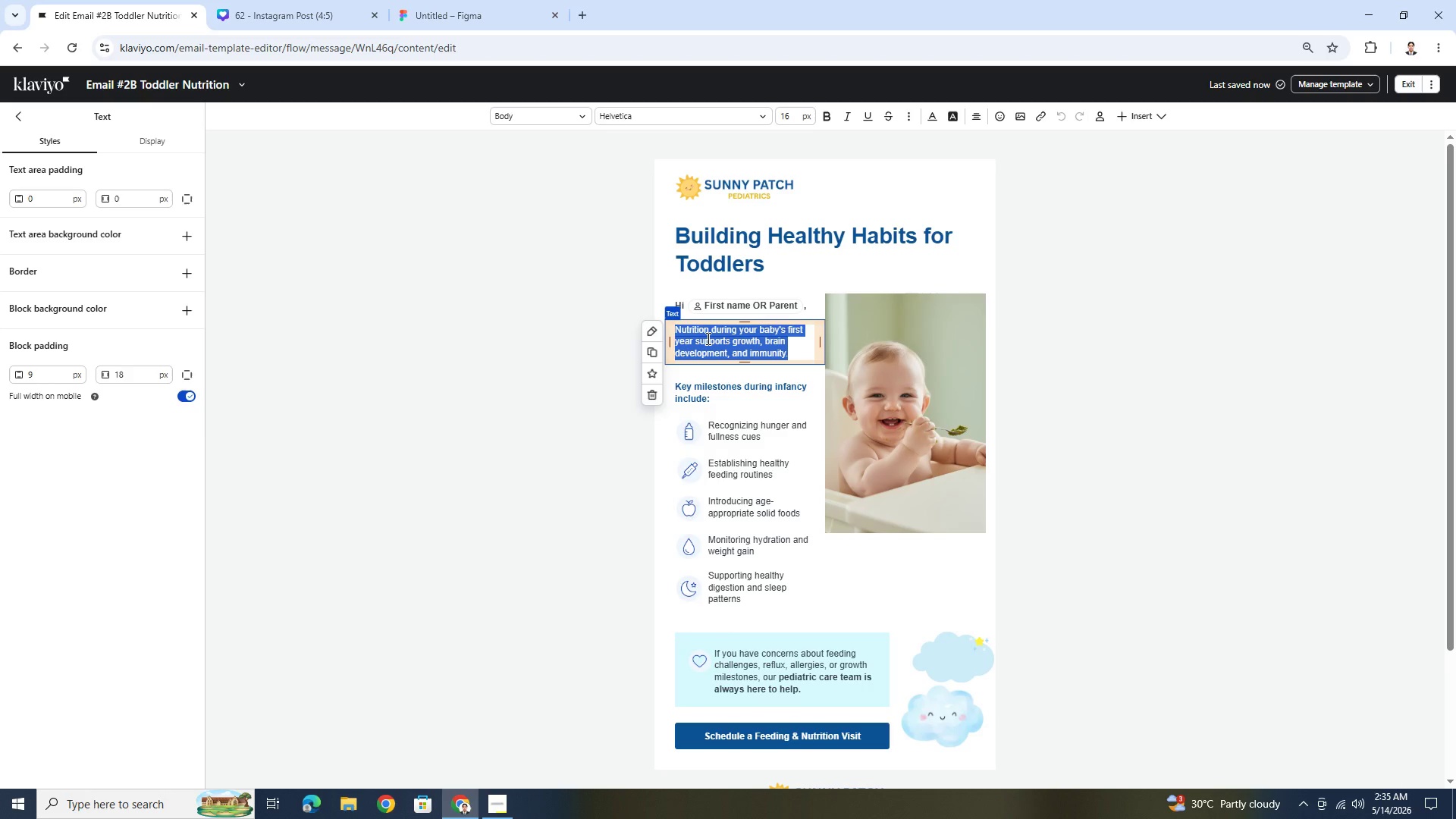 
wait(17.16)
 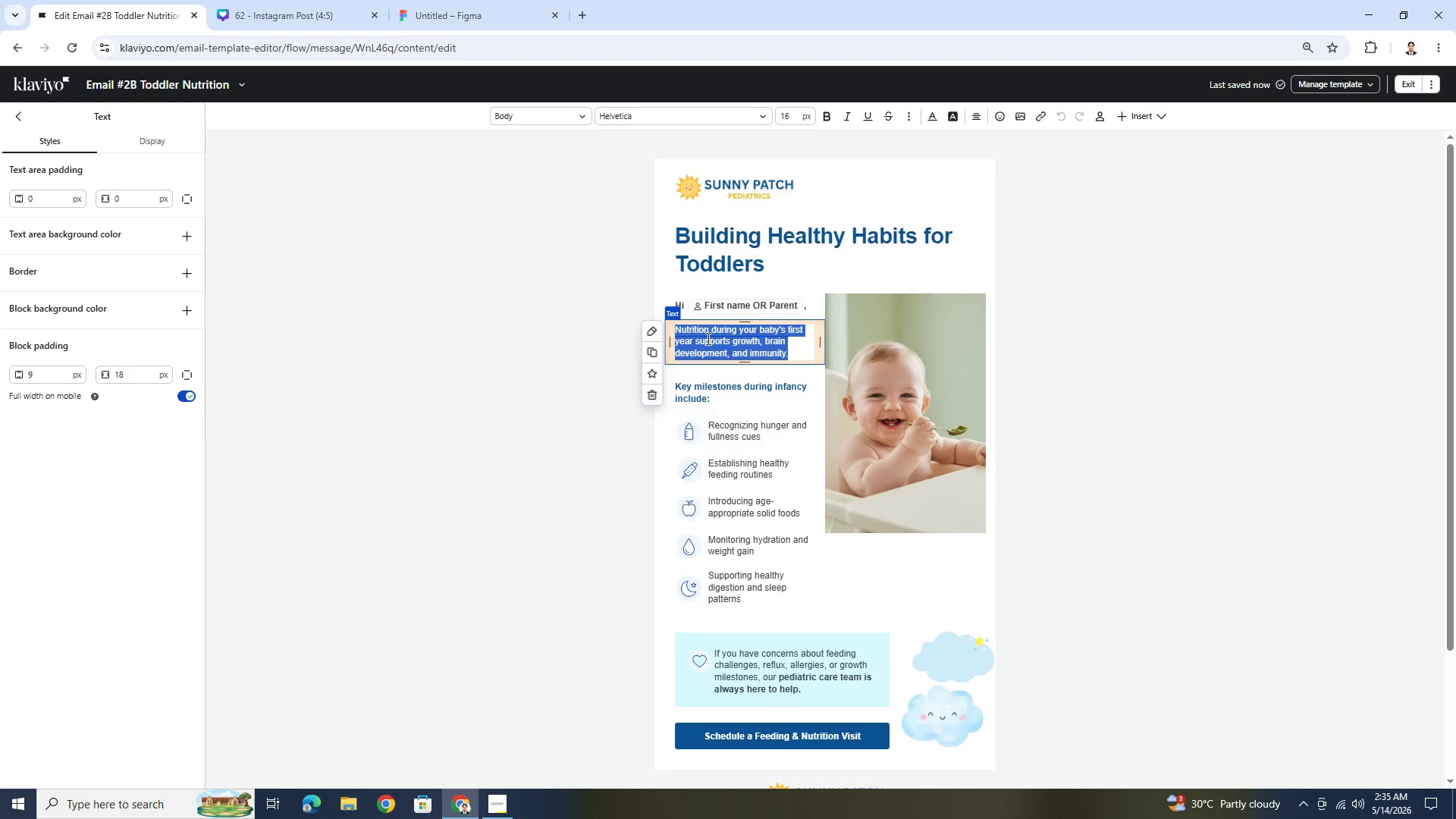 
type(Toddleer)
key(Backspace)
key(Backspace)
type(r)
 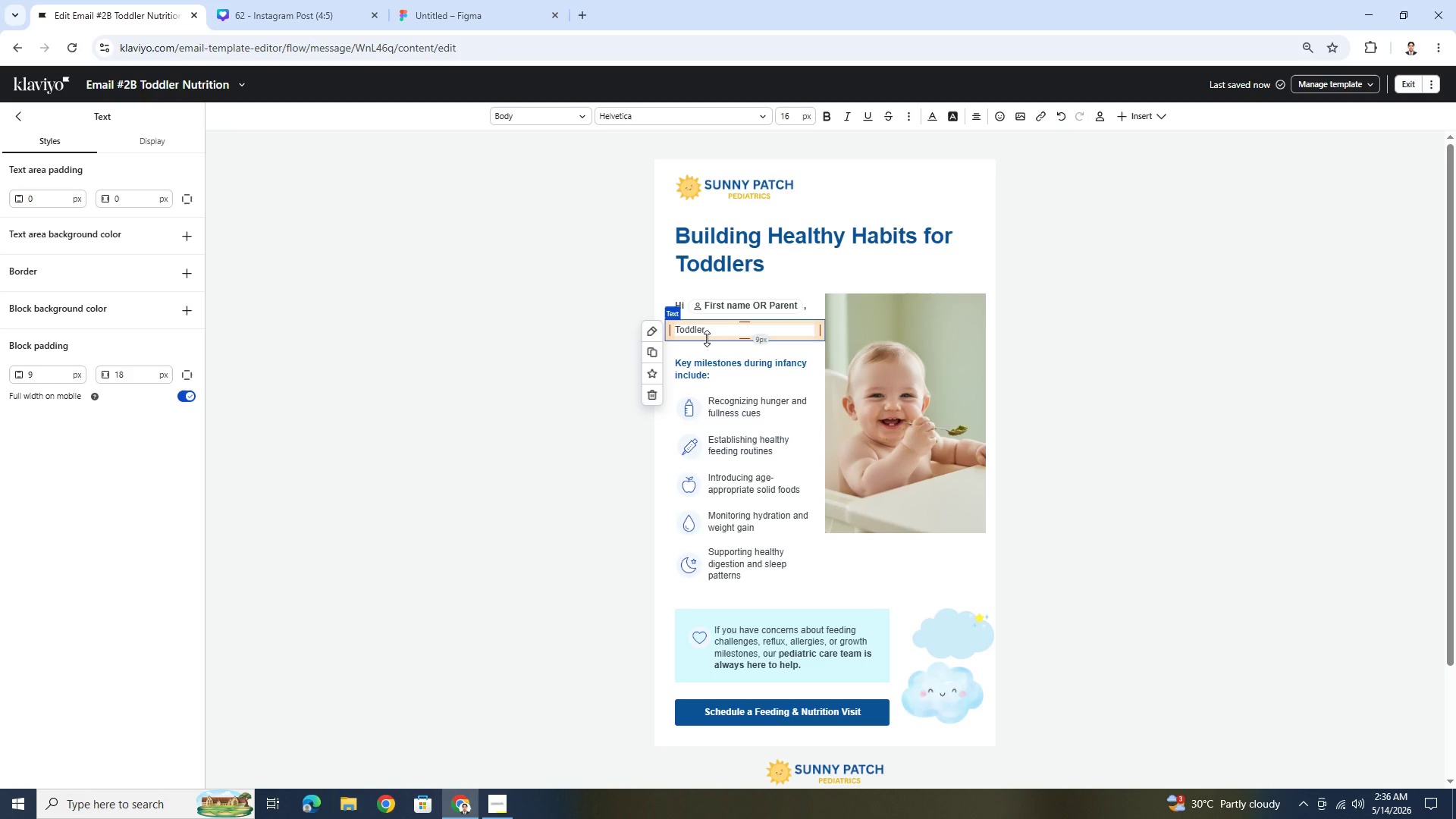 
type(hood is an exciting stage filled with growing independence. )
key(Backspace)
key(Backspace)
type(, new foodsm and c)
key(Backspace)
key(Backspace)
type(, and changing routines.)
 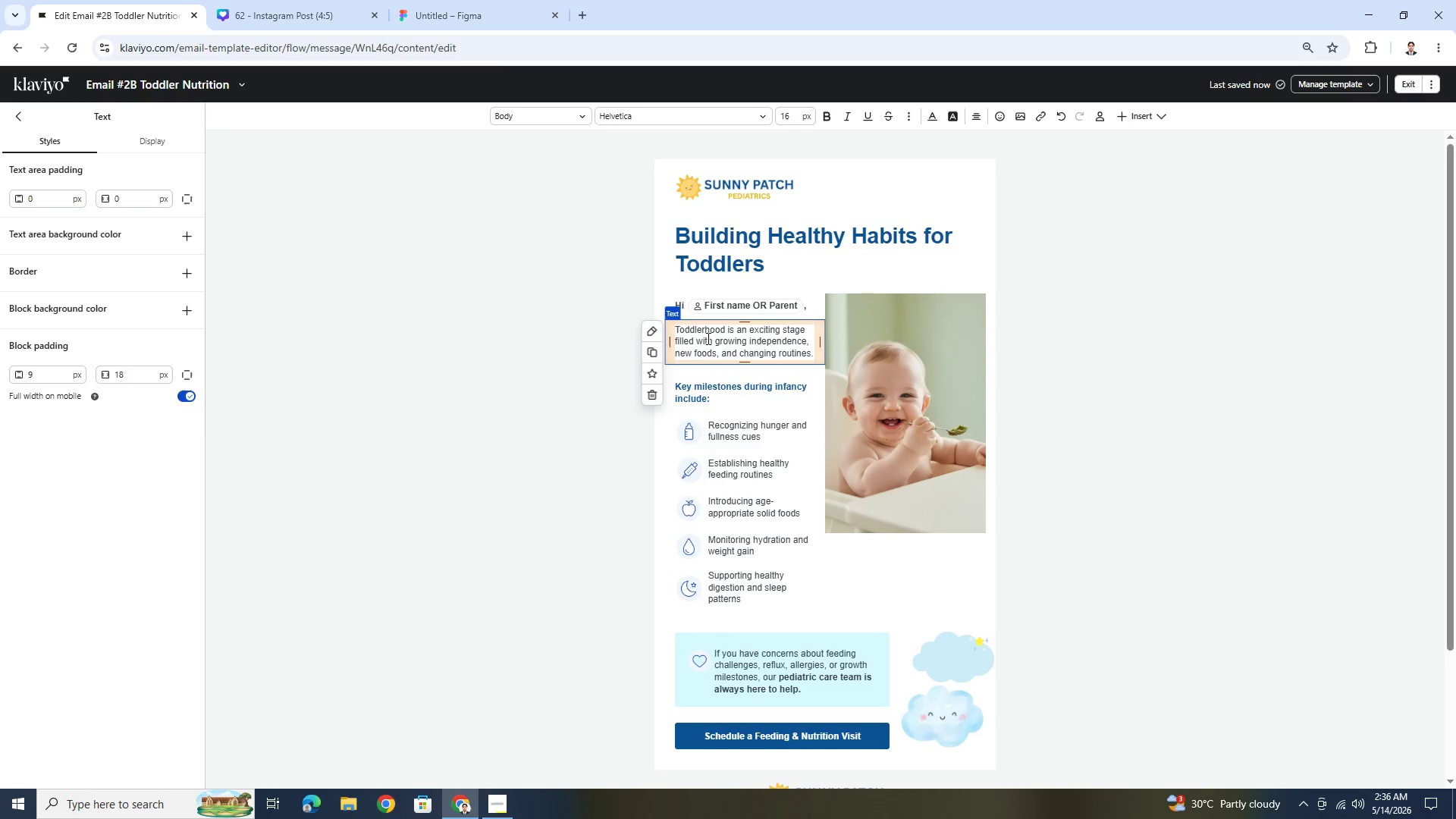 
left_click([1183, 420])
 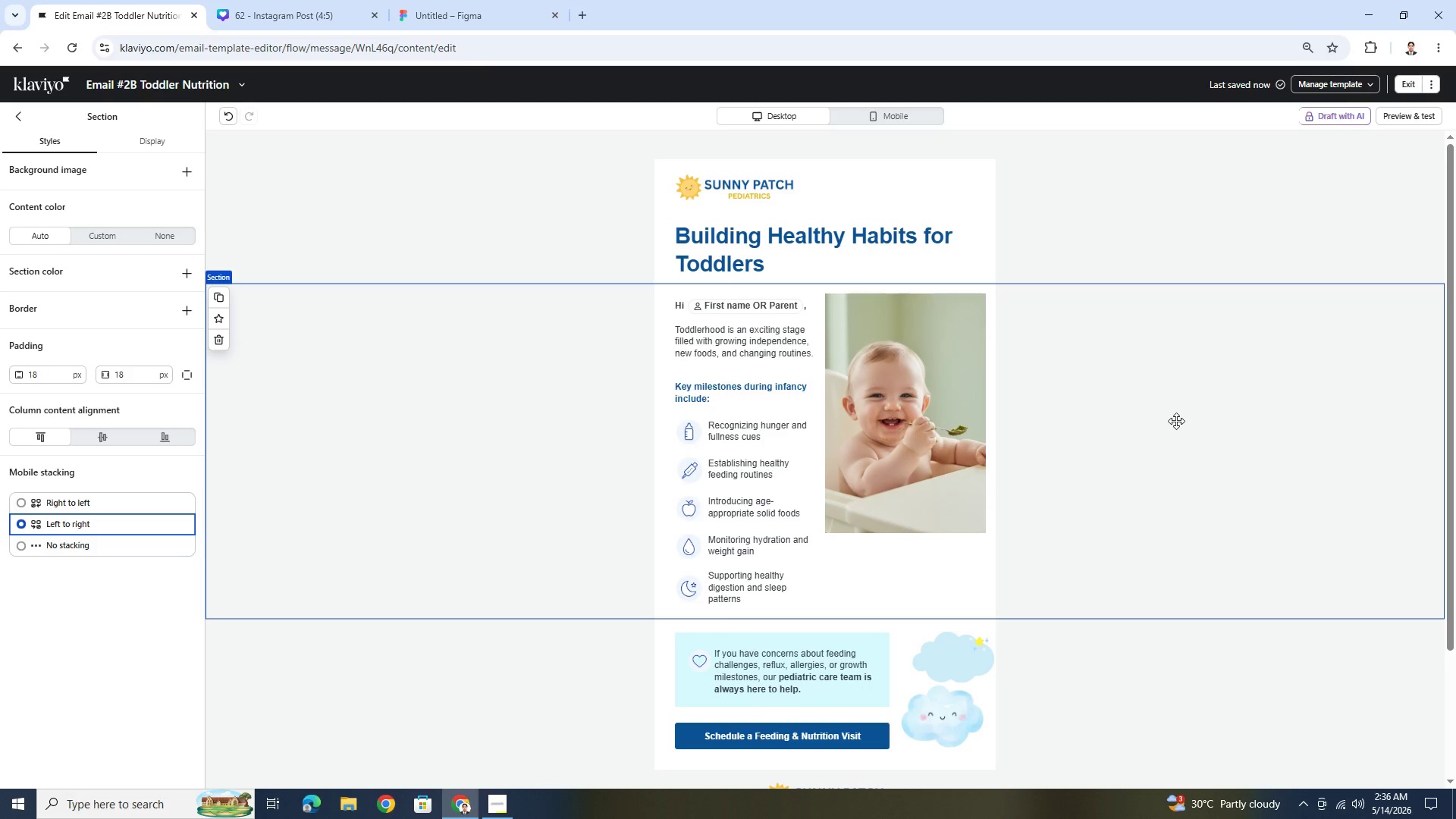 
wait(14.86)
 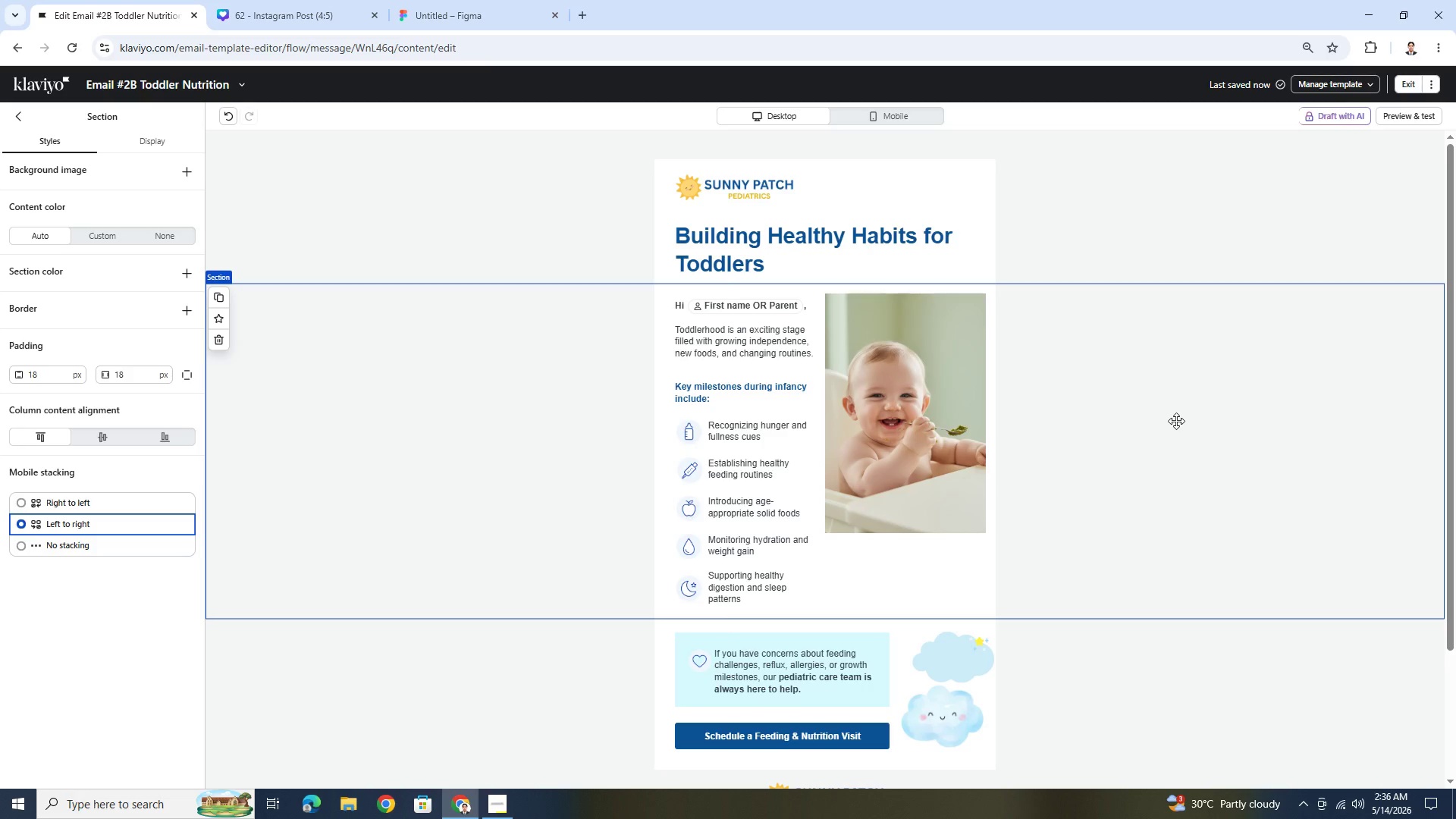 
double_click([755, 388])
 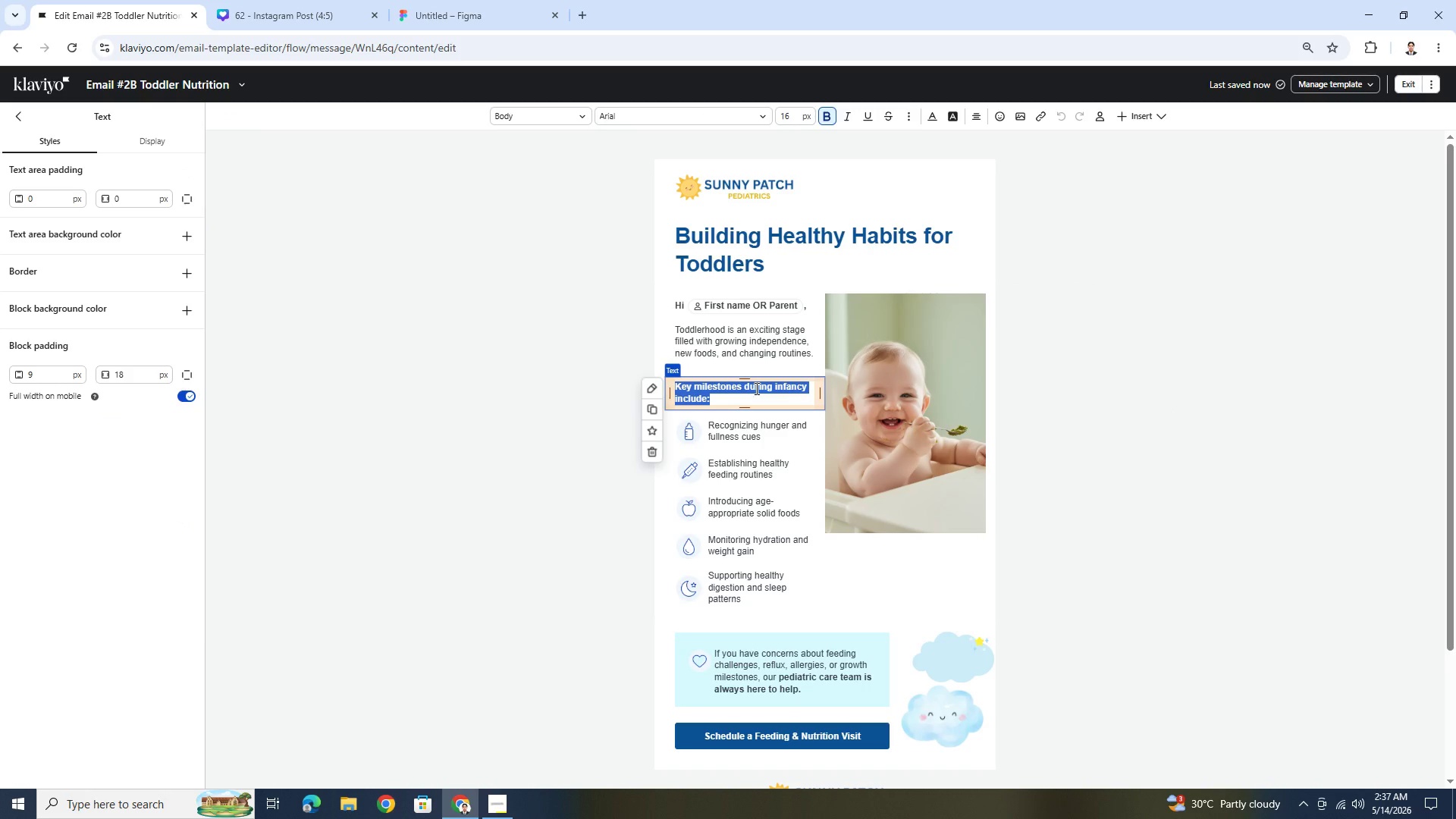 
hold_key(key=ShiftLeft, duration=1.5)
 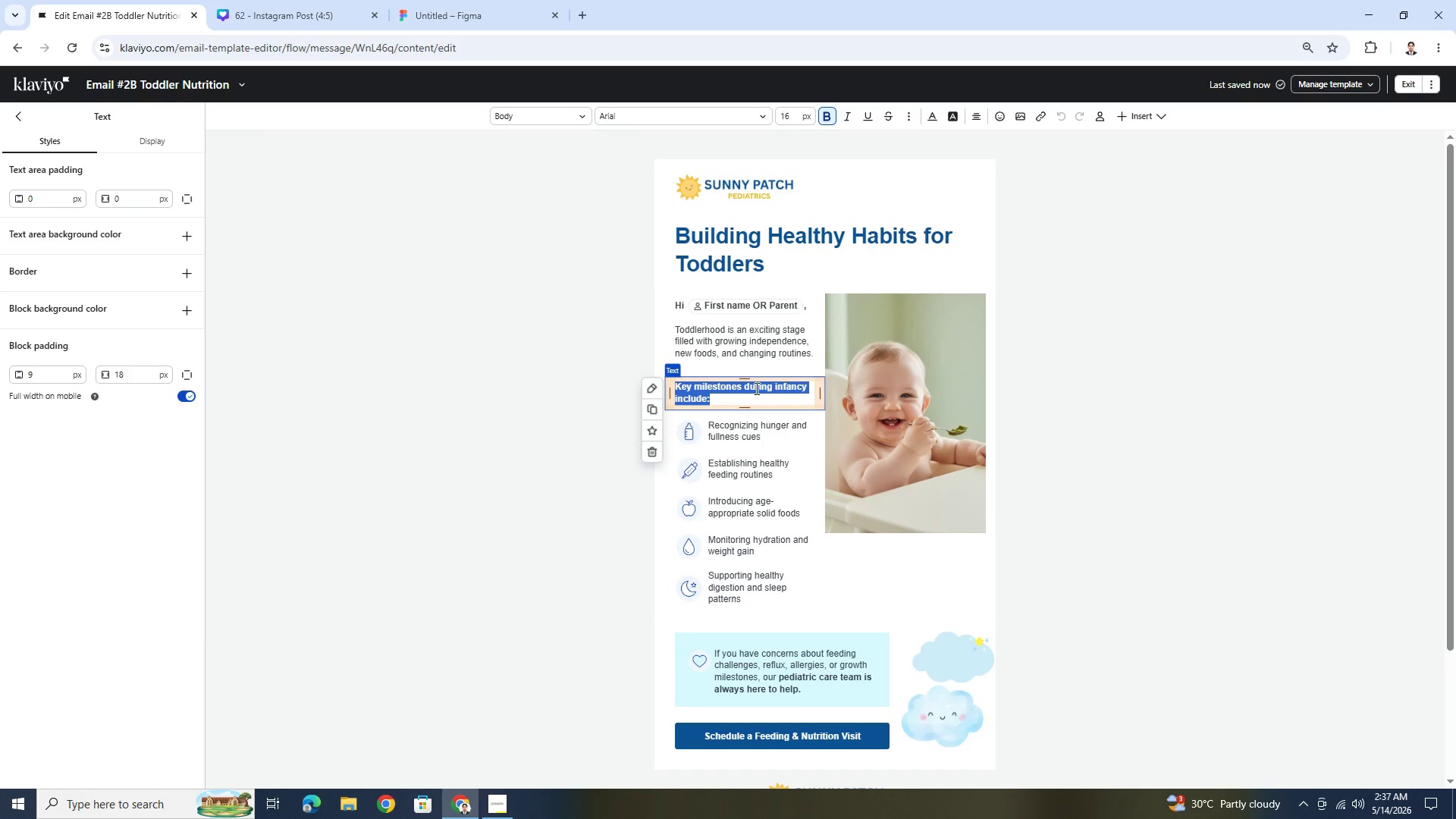 
type(Healthy habits may inclue:)
 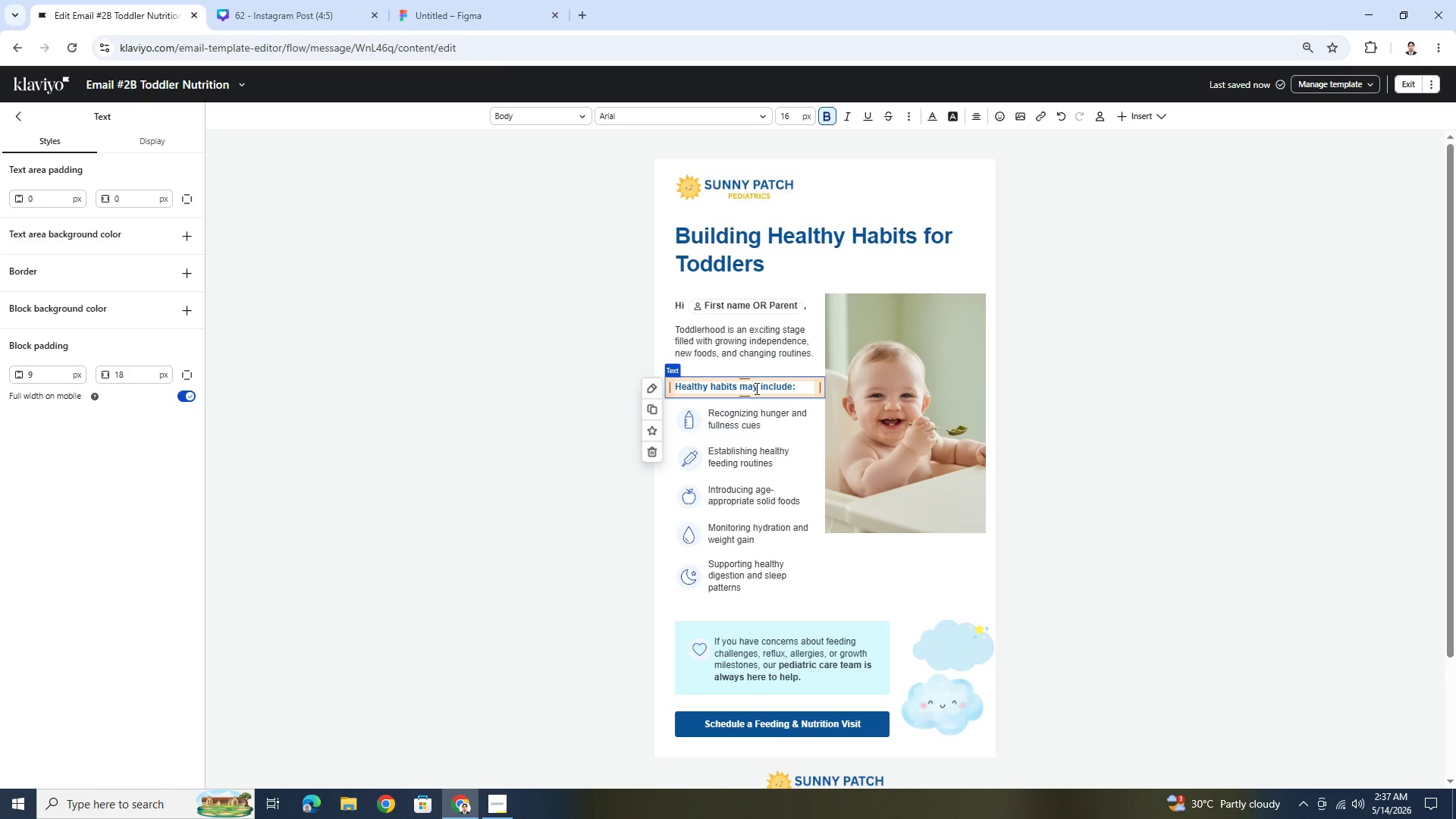 
hold_key(key=D, duration=0.36)
 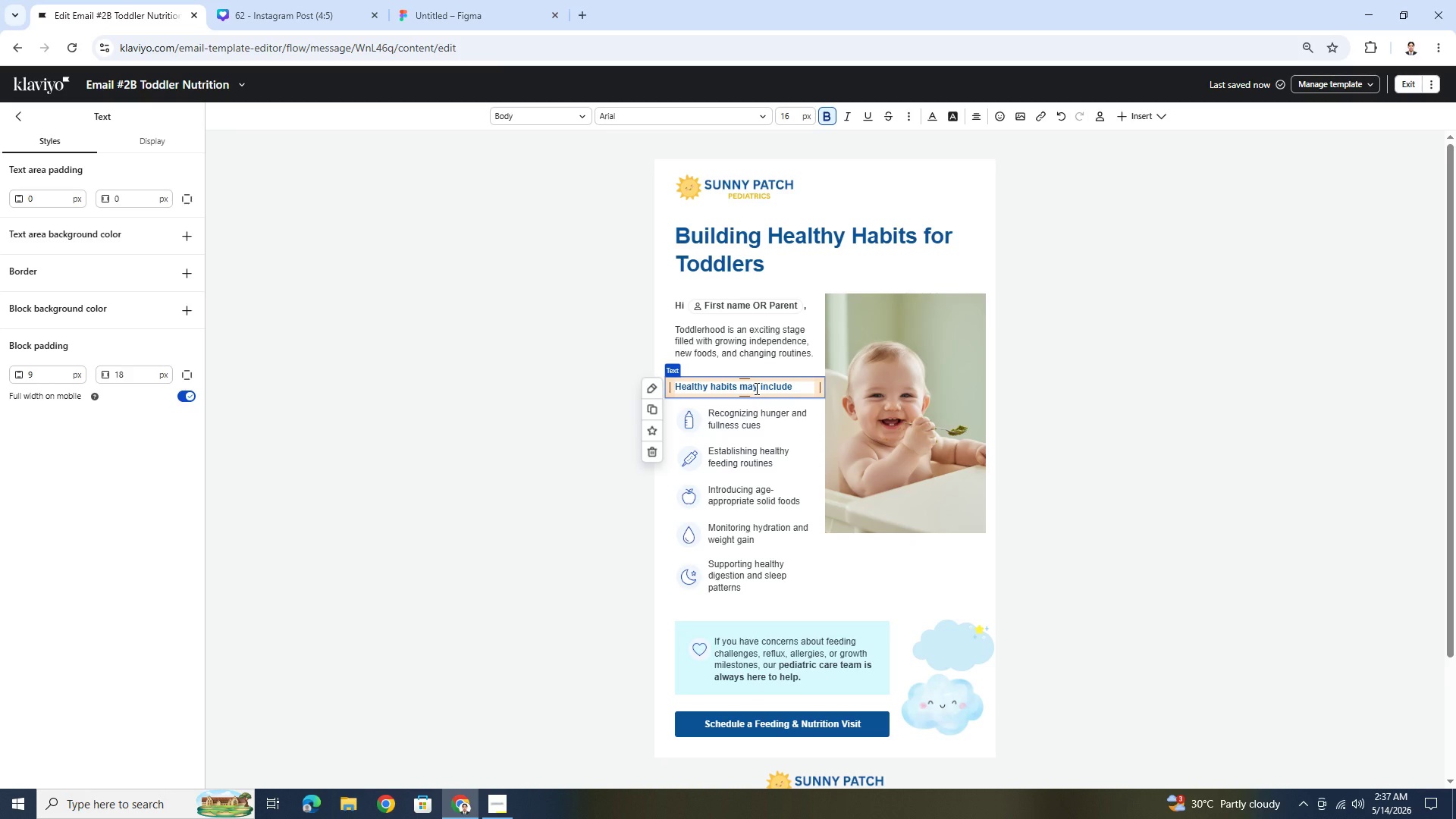 
wait(24.64)
 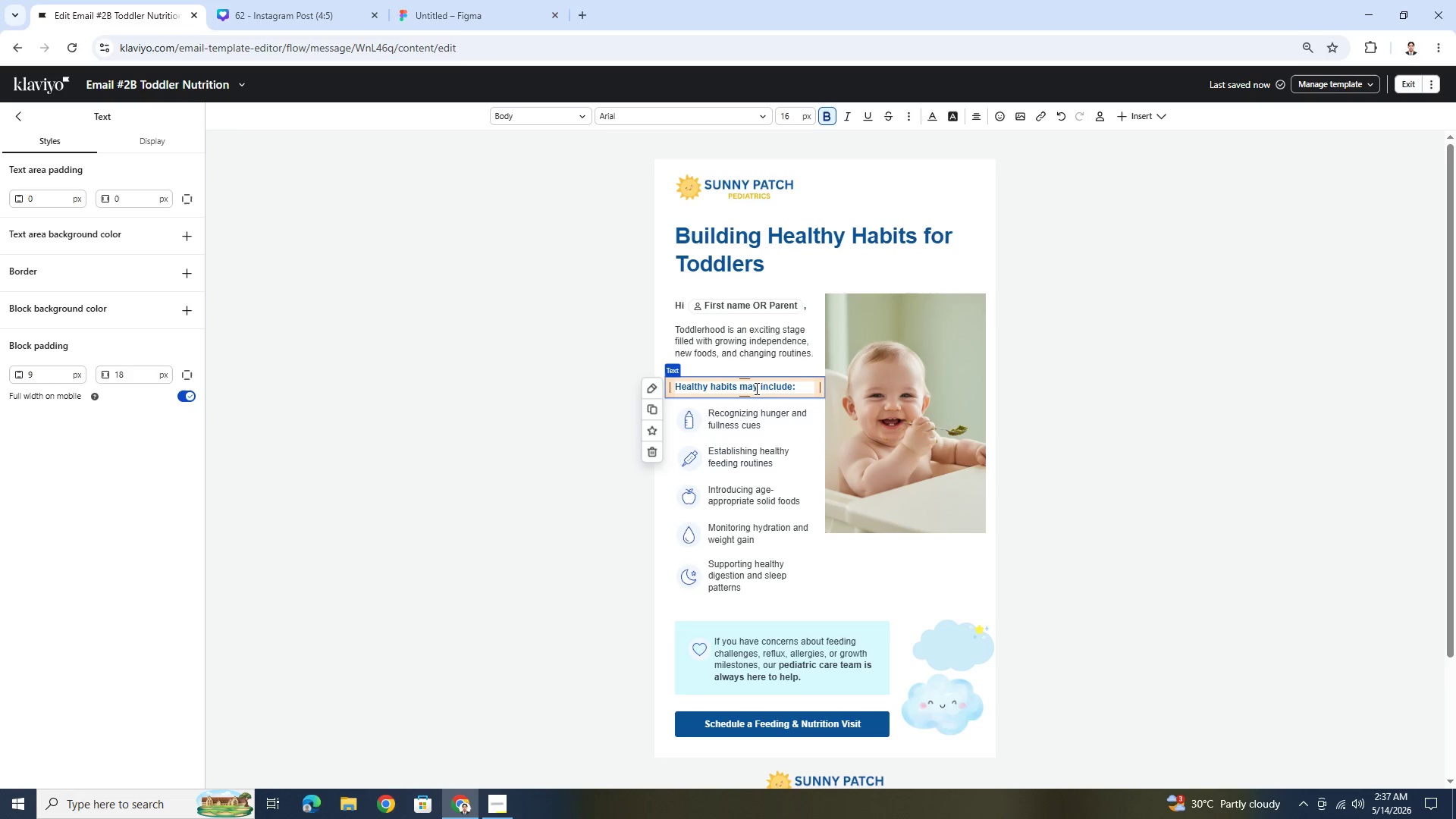 
left_click([753, 414])
 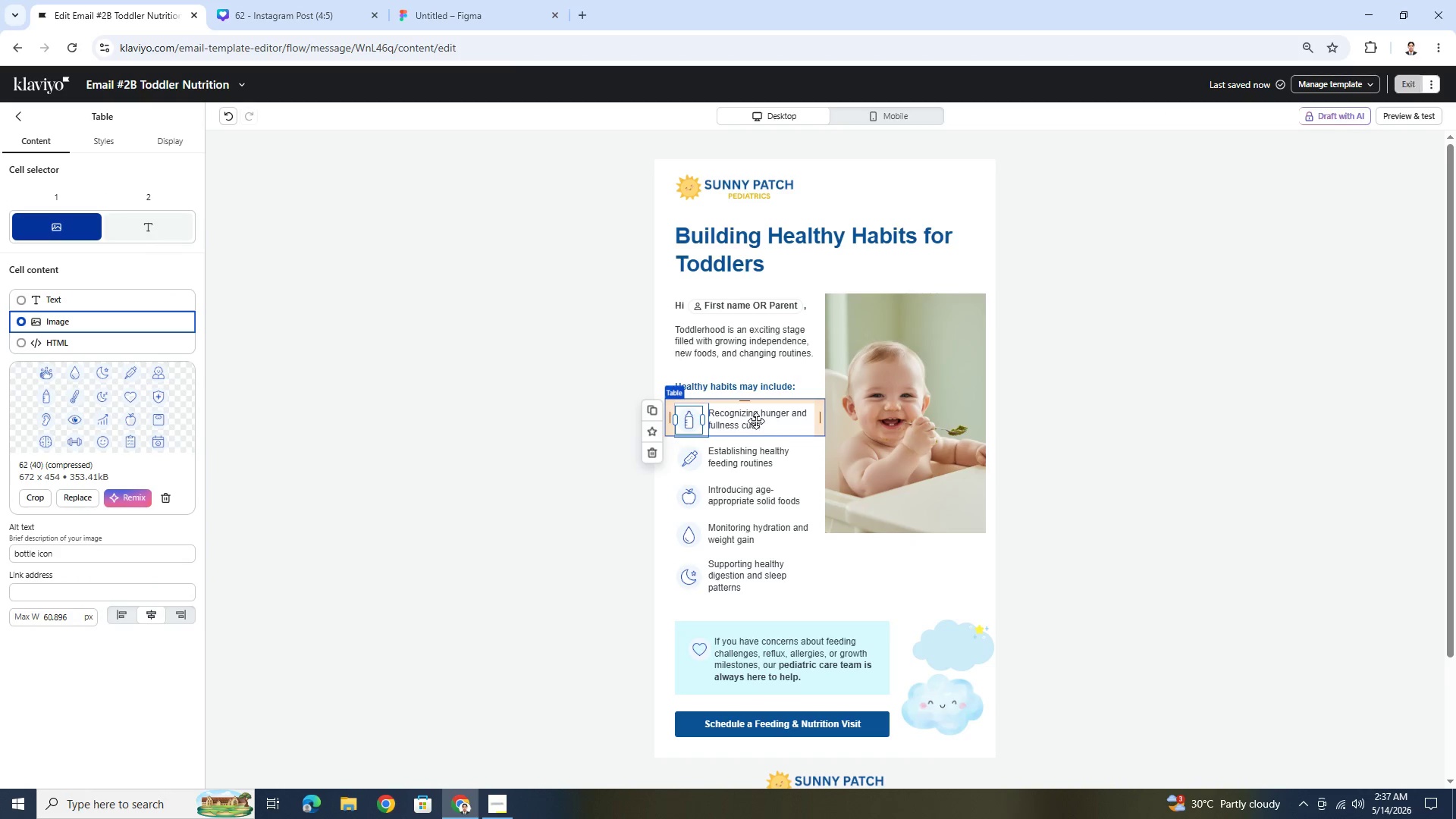 
double_click([761, 418])
 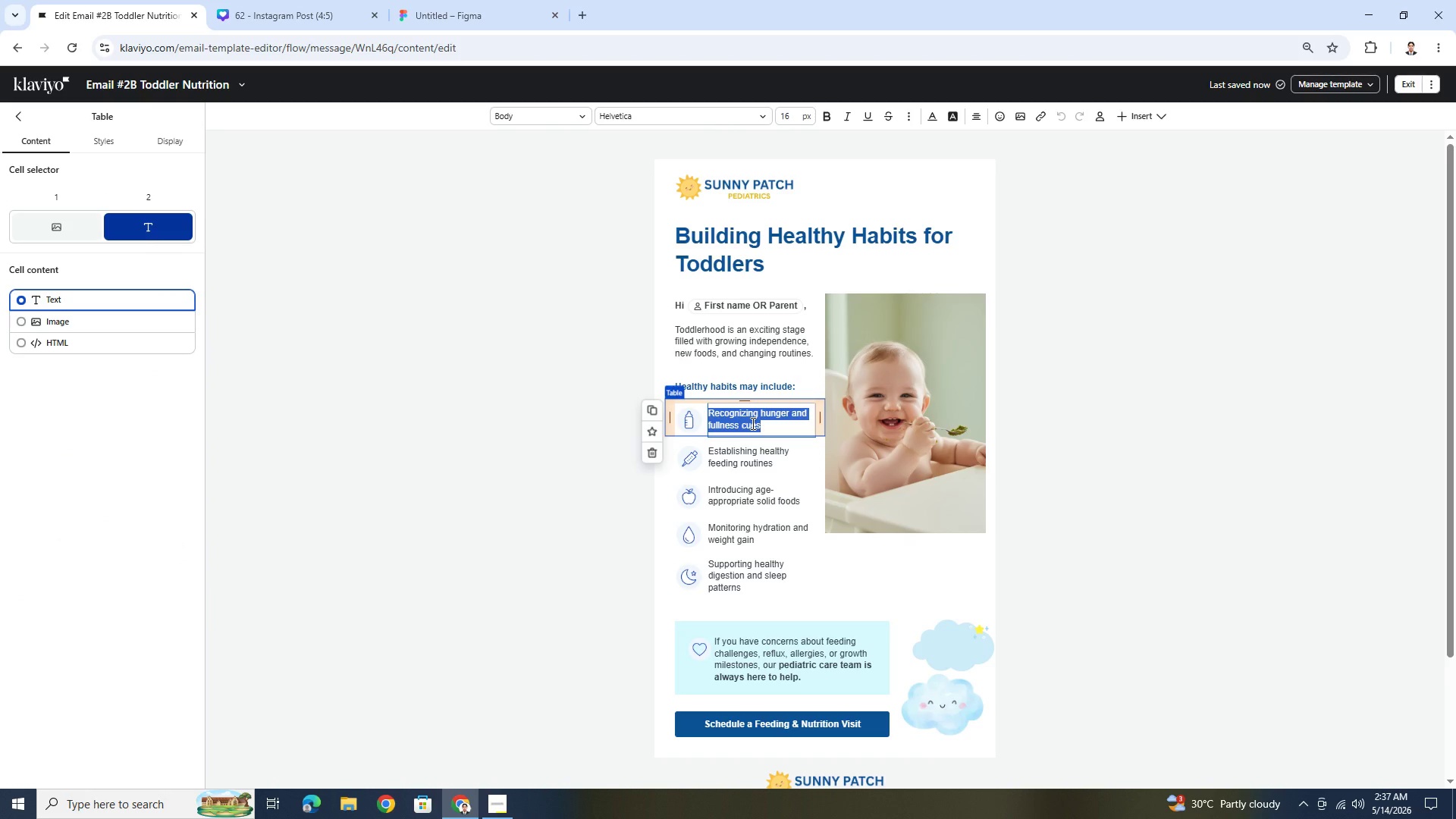 
wait(10.2)
 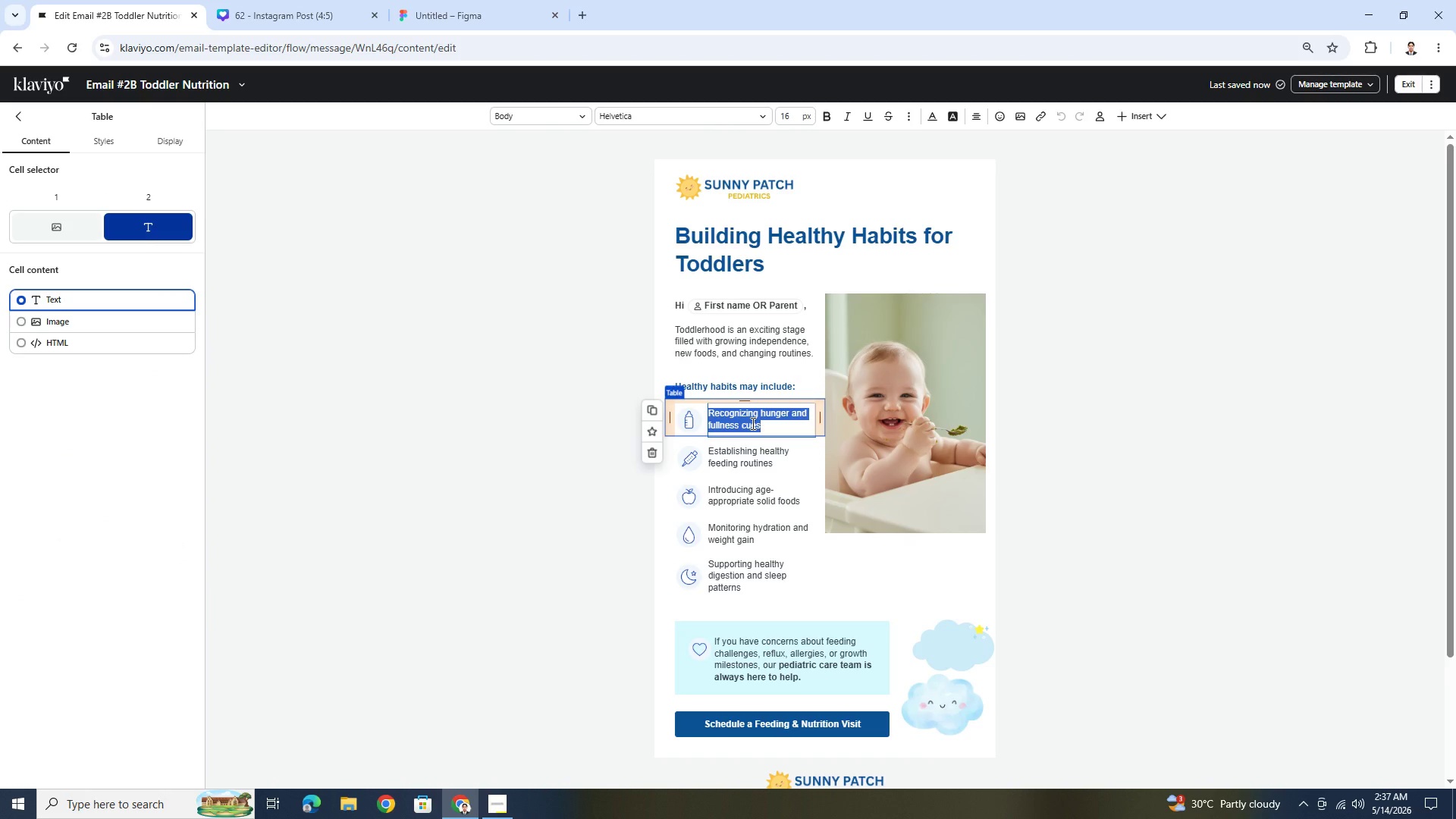 
type(Picku)
key(Backspace)
type(y eating and )
key(Backspace)
type( mealtime routines)
 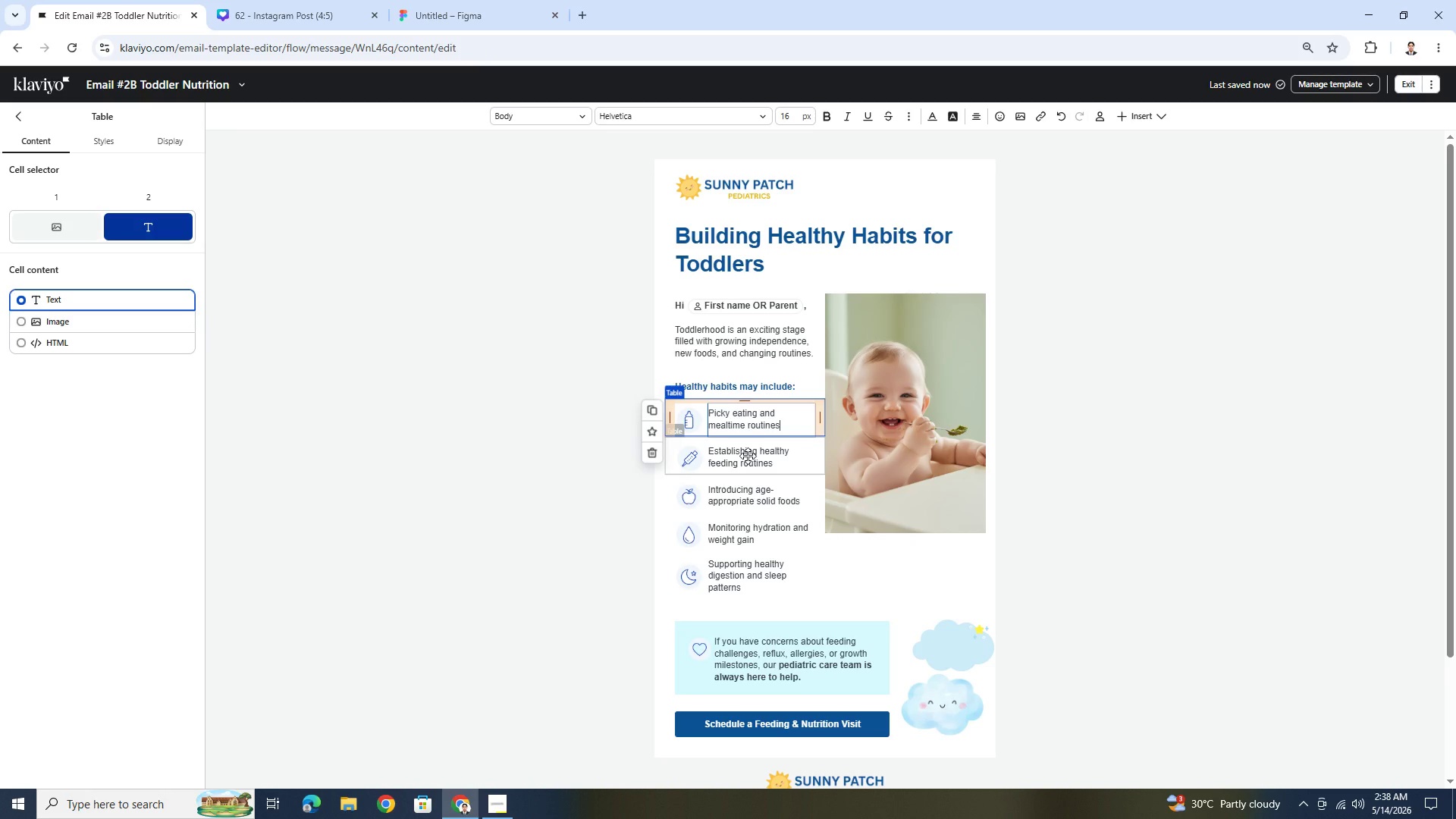 
double_click([748, 456])
 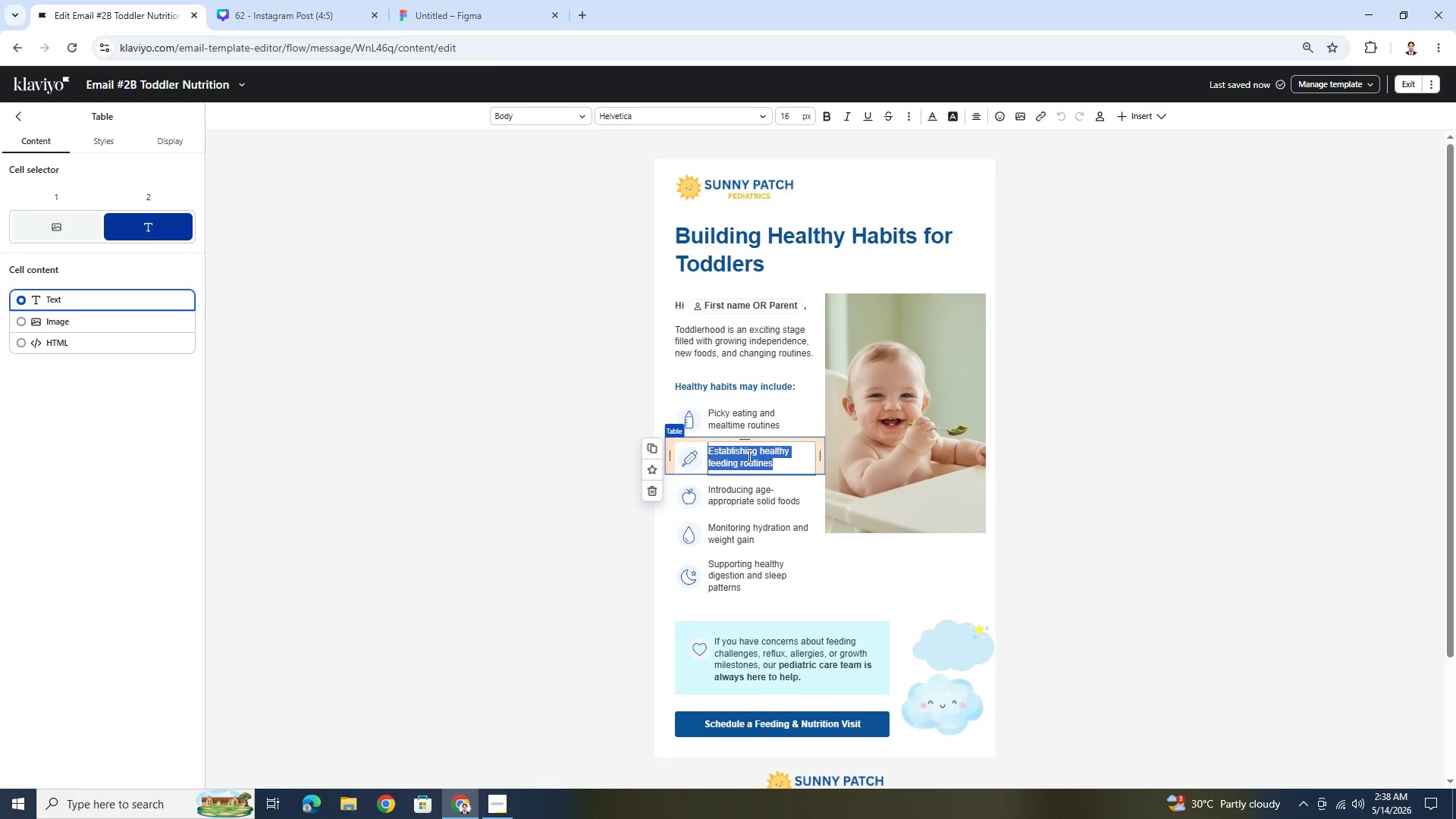 
wait(16.14)
 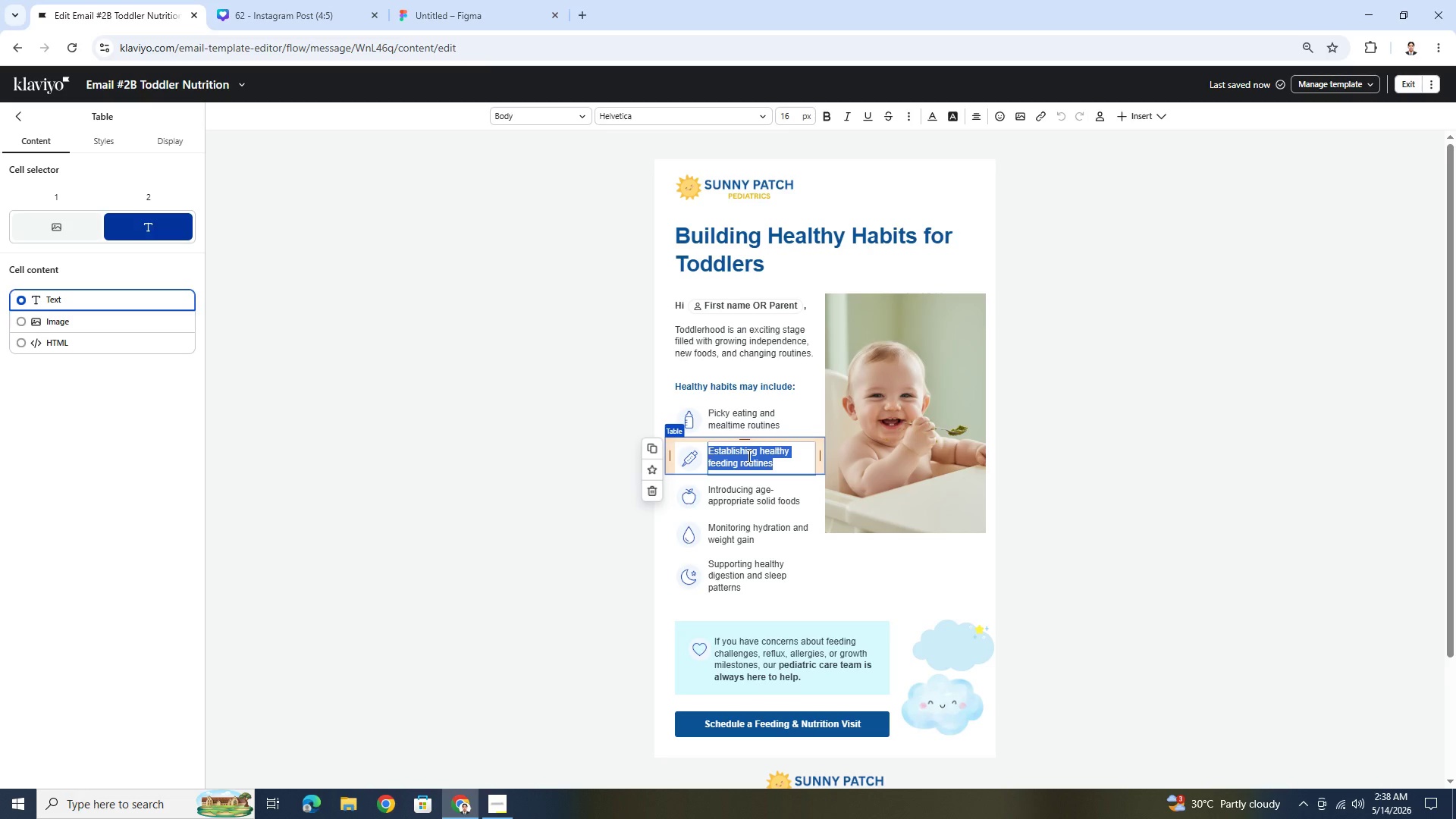 
type(Healthy snack choices)
 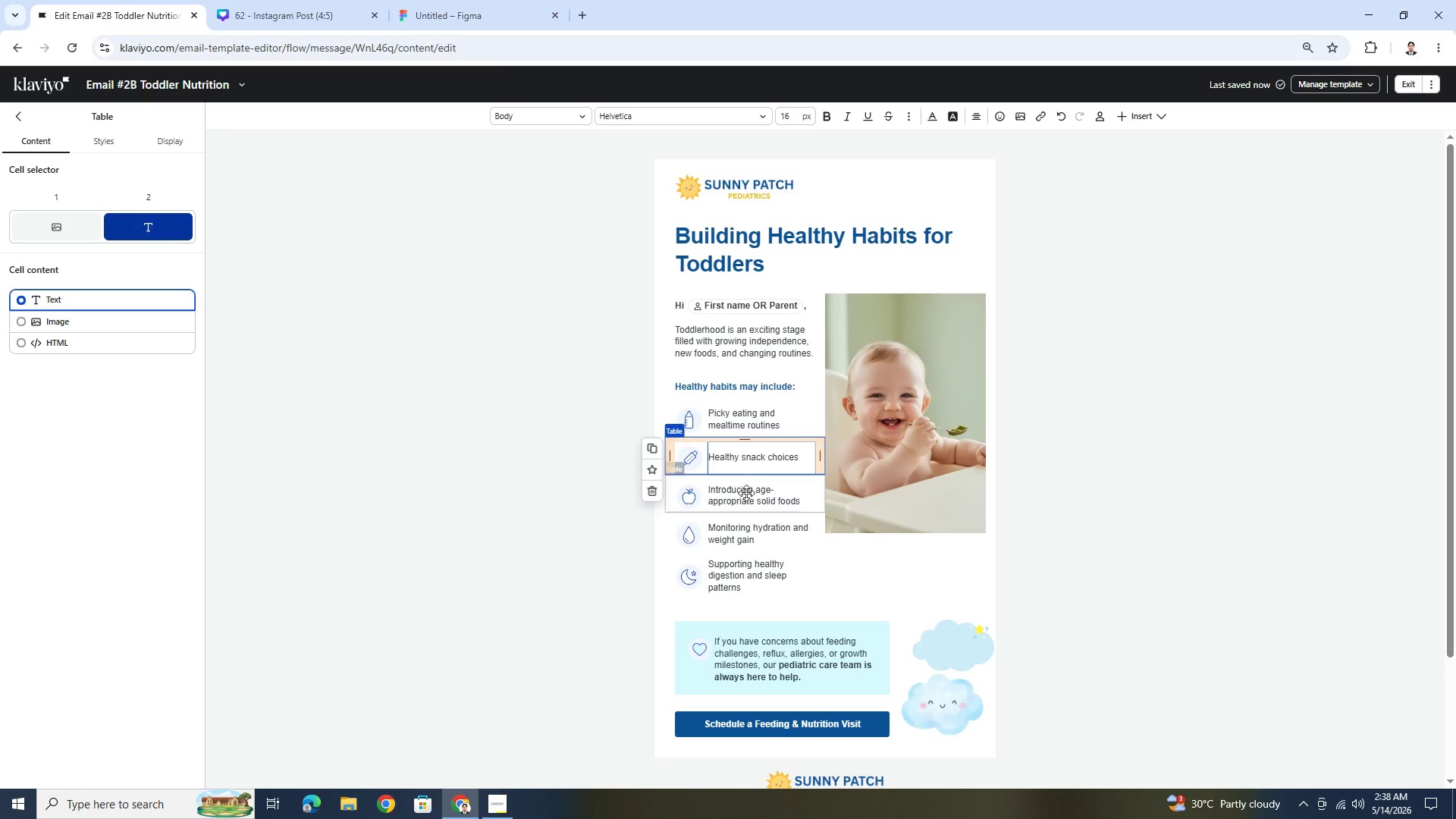 
double_click([746, 495])
 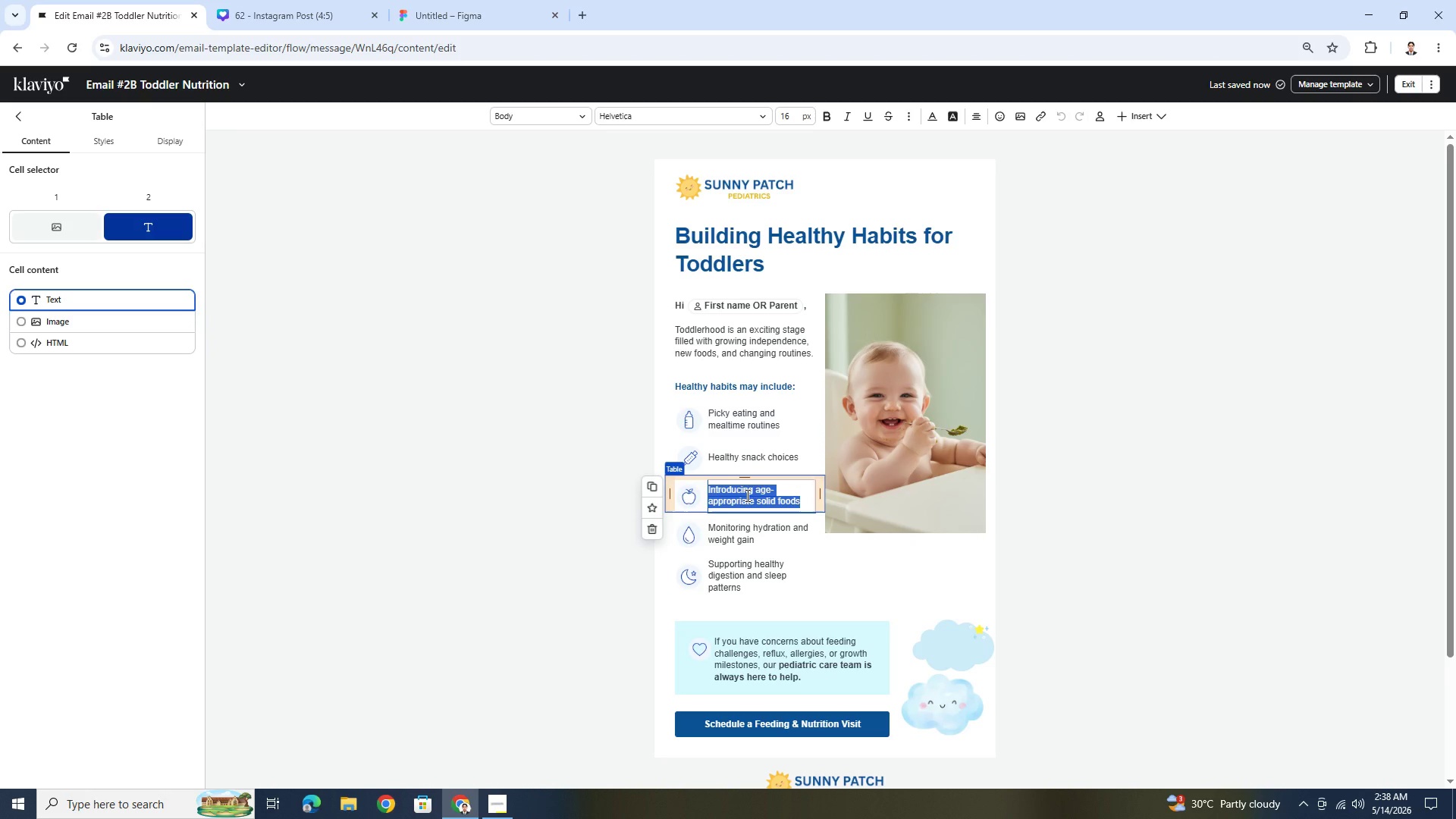 
wait(5.97)
 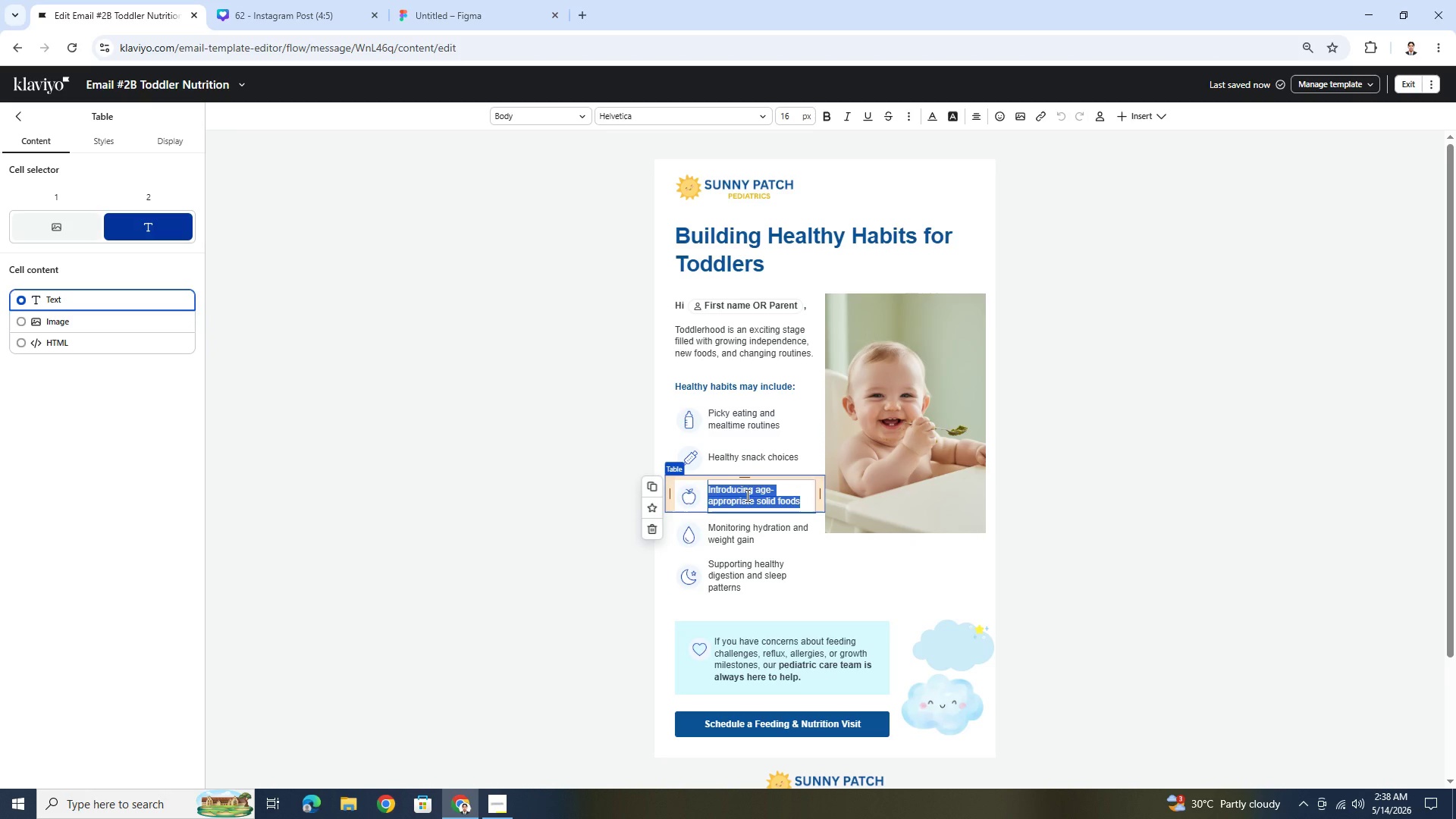 
type(Hydration and sleep consistency)
 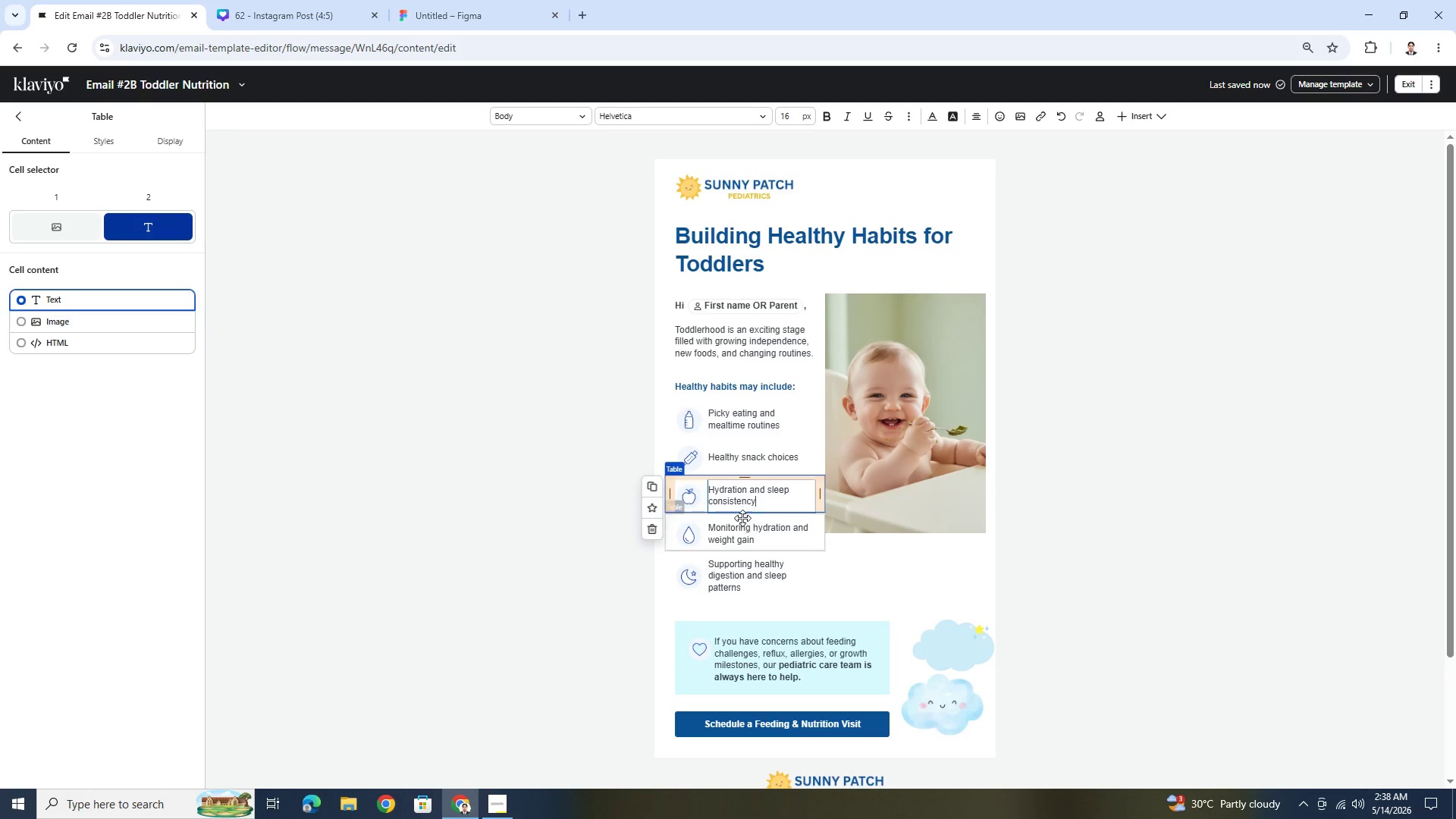 
double_click([742, 529])
 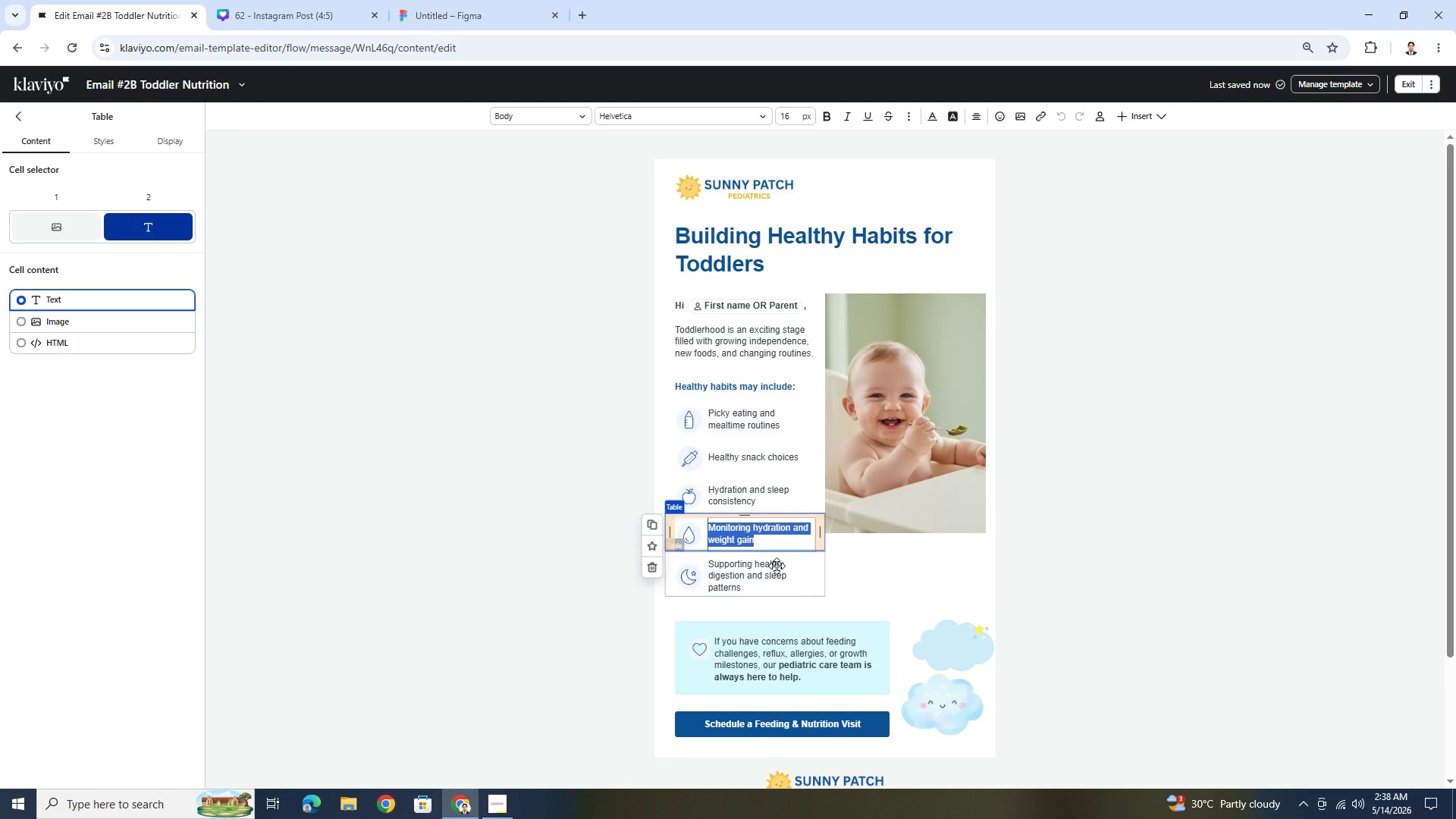 
wait(9.59)
 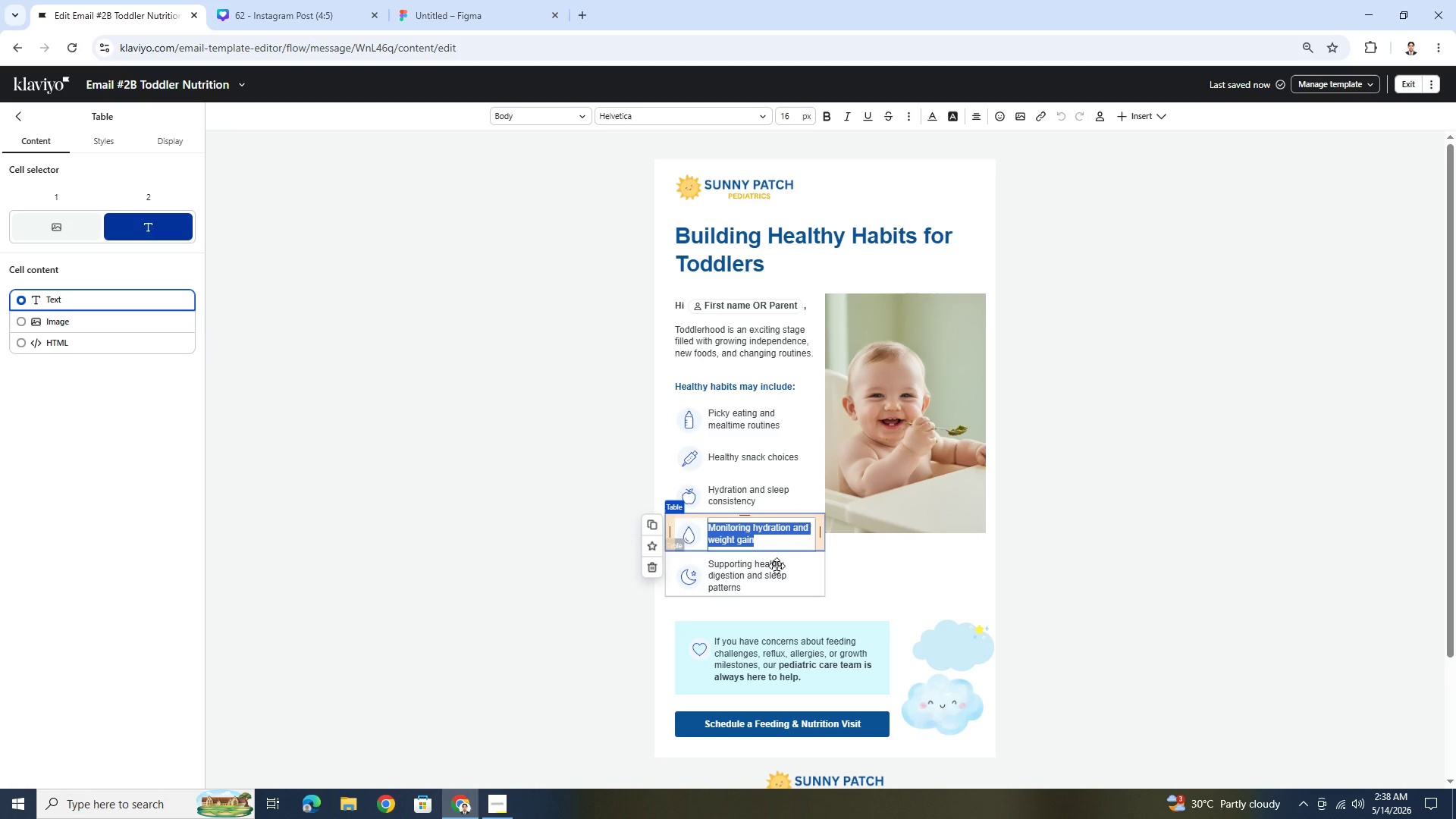 
type(Balance nutrition for active toddlers)
 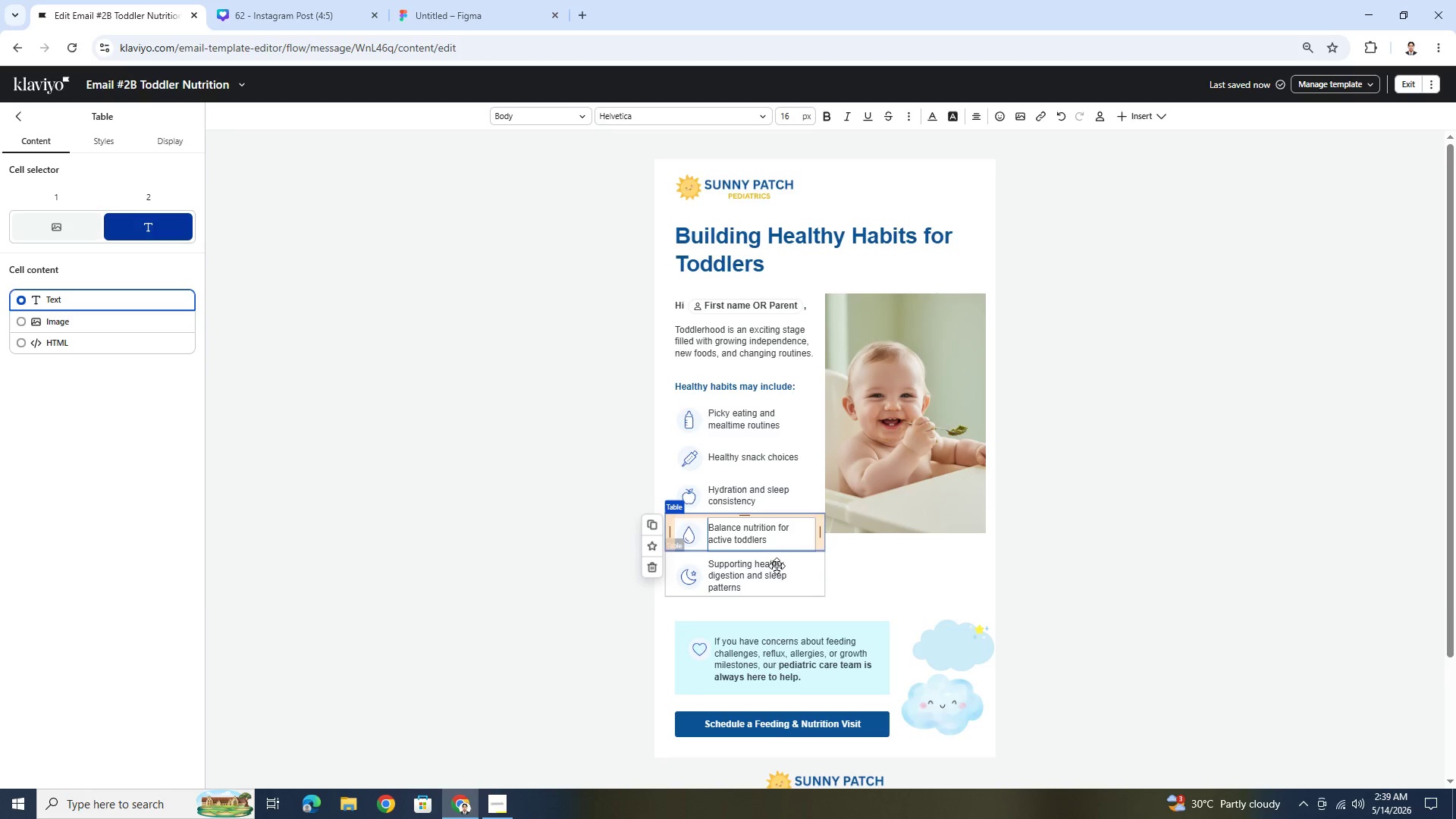 
left_click([1100, 579])
 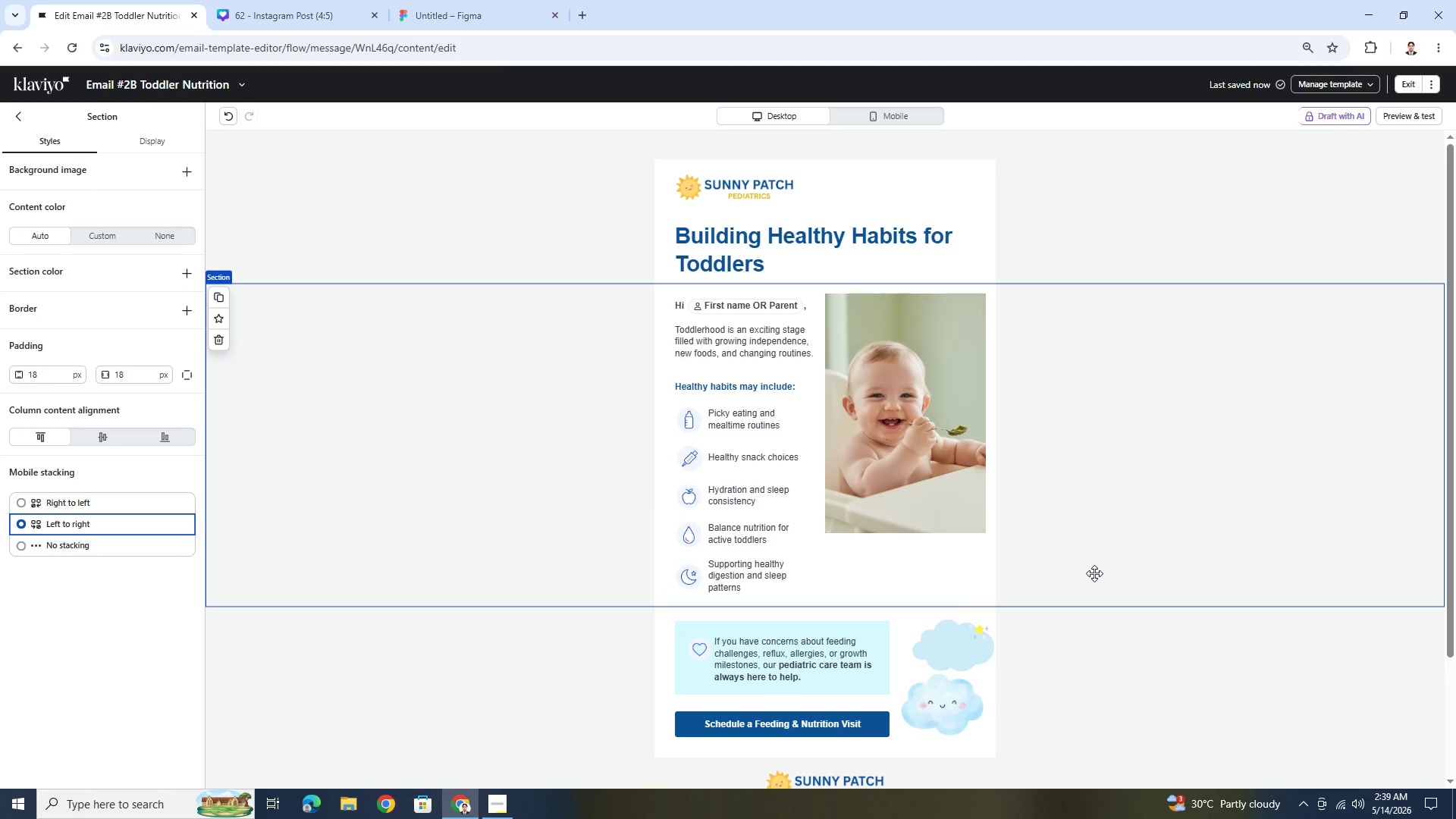 
scroll: coordinate [1078, 555], scroll_direction: up, amount: 5.0
 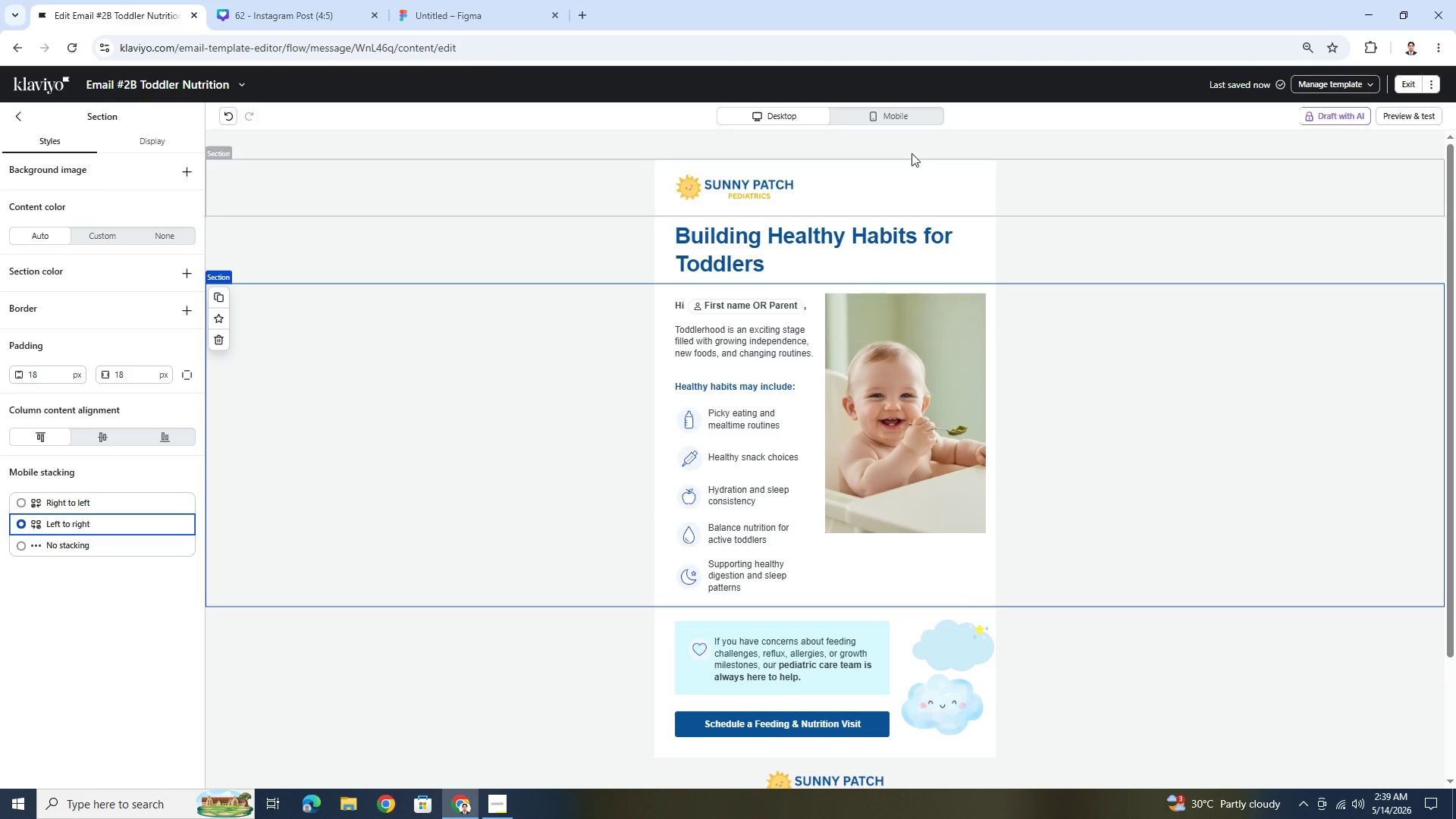 
left_click([908, 116])
 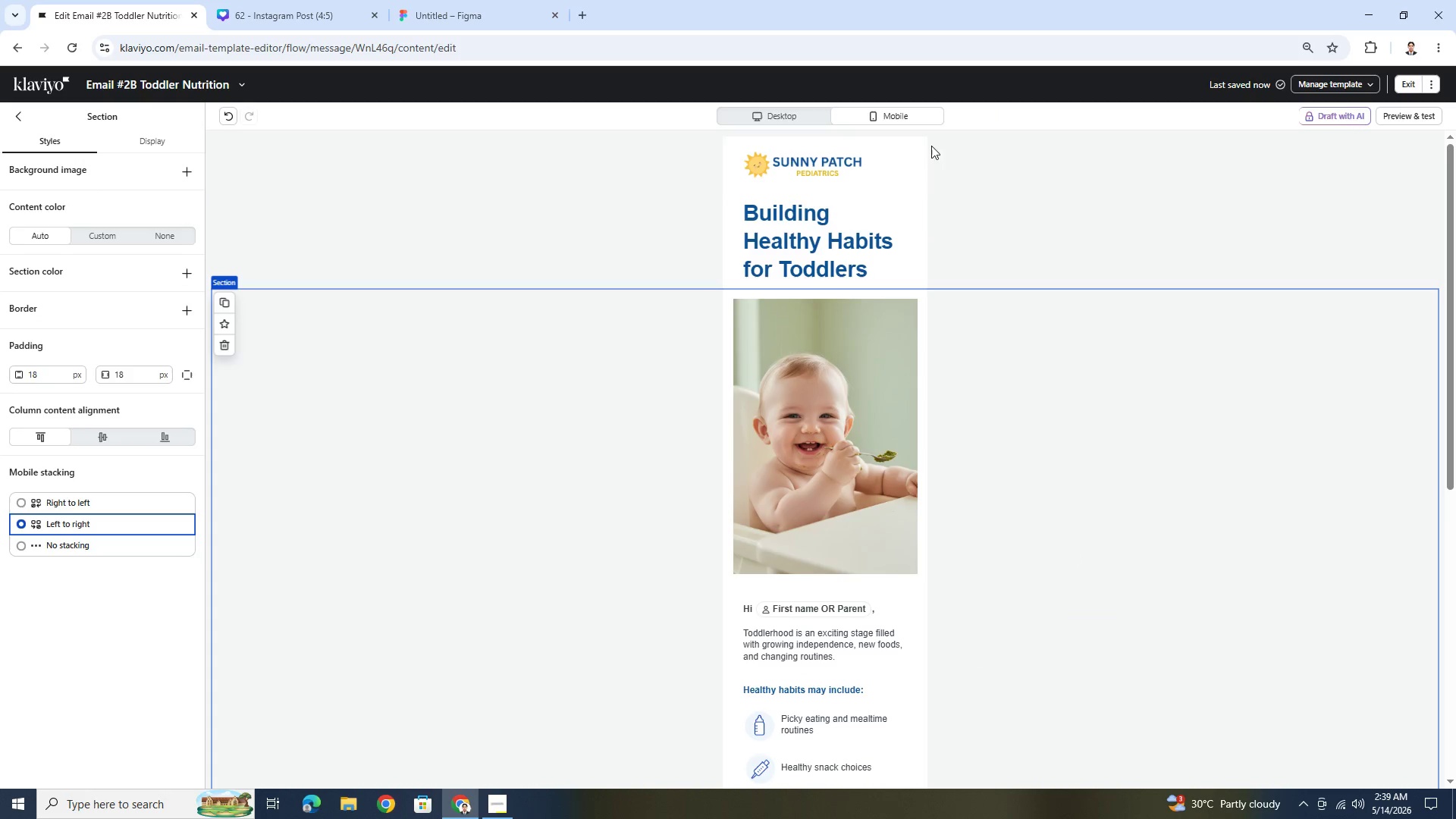 
scroll: coordinate [1040, 314], scroll_direction: down, amount: 5.0
 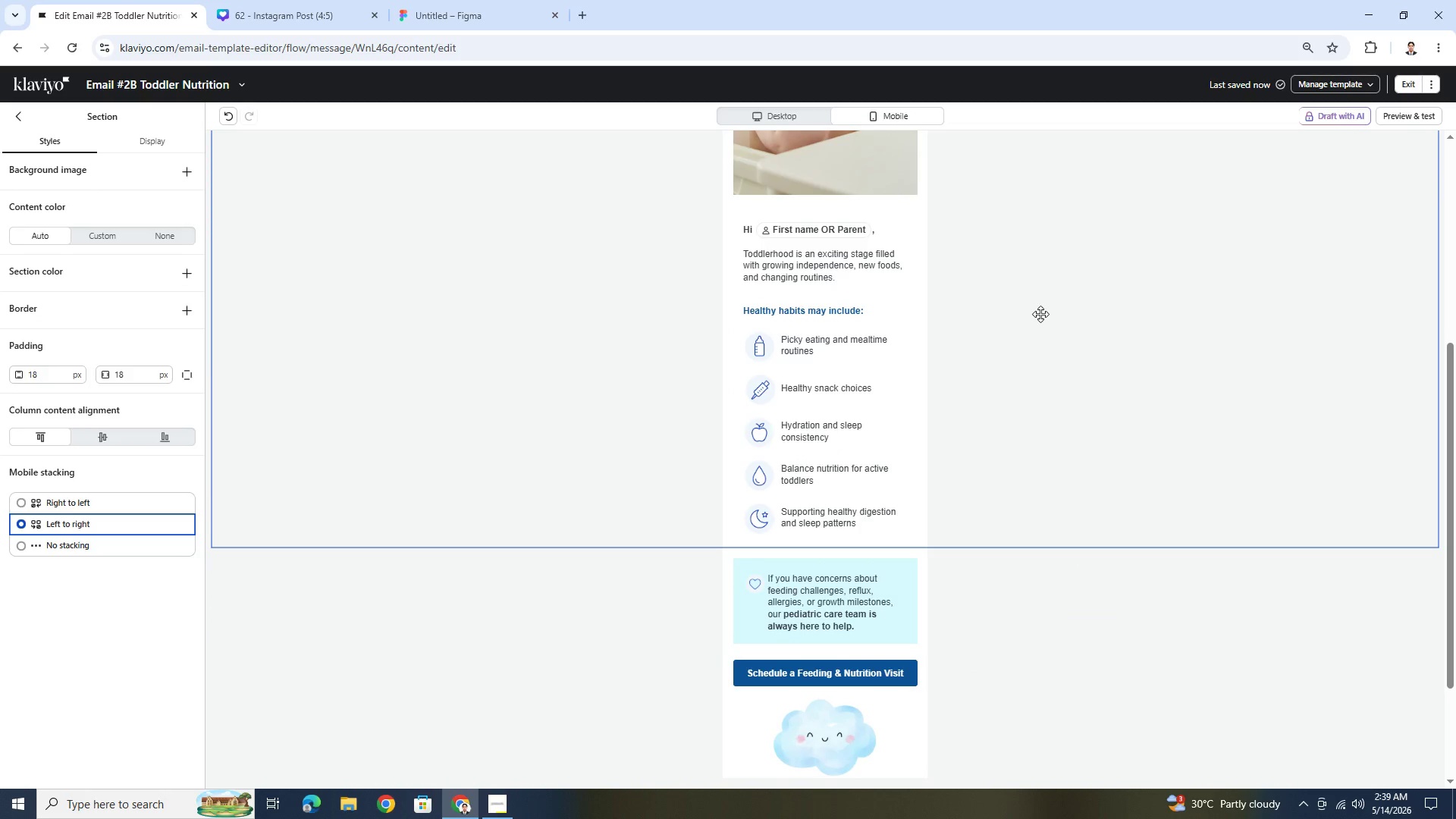 
scroll: coordinate [1040, 314], scroll_direction: up, amount: 5.0
 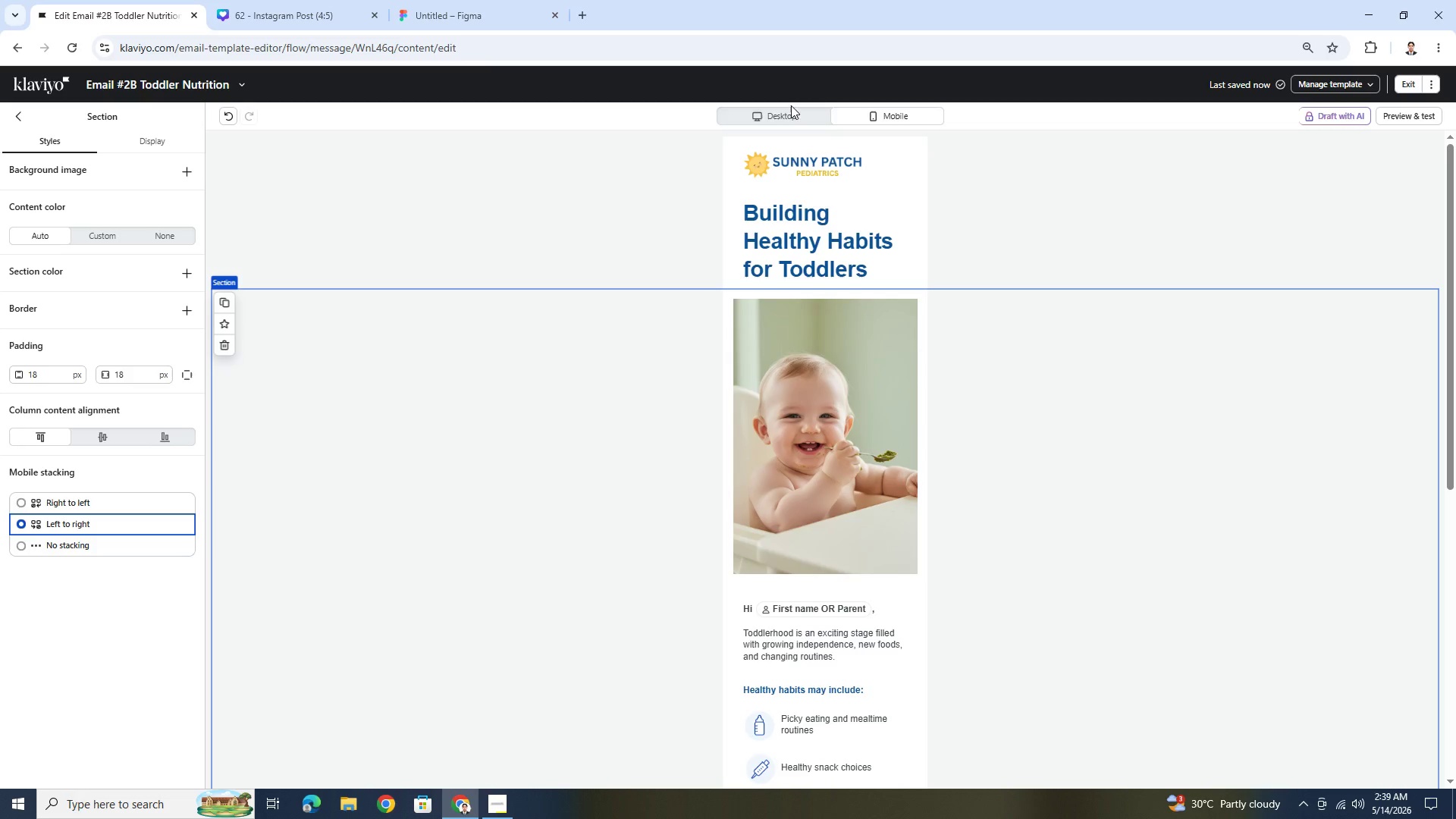 
left_click([789, 119])
 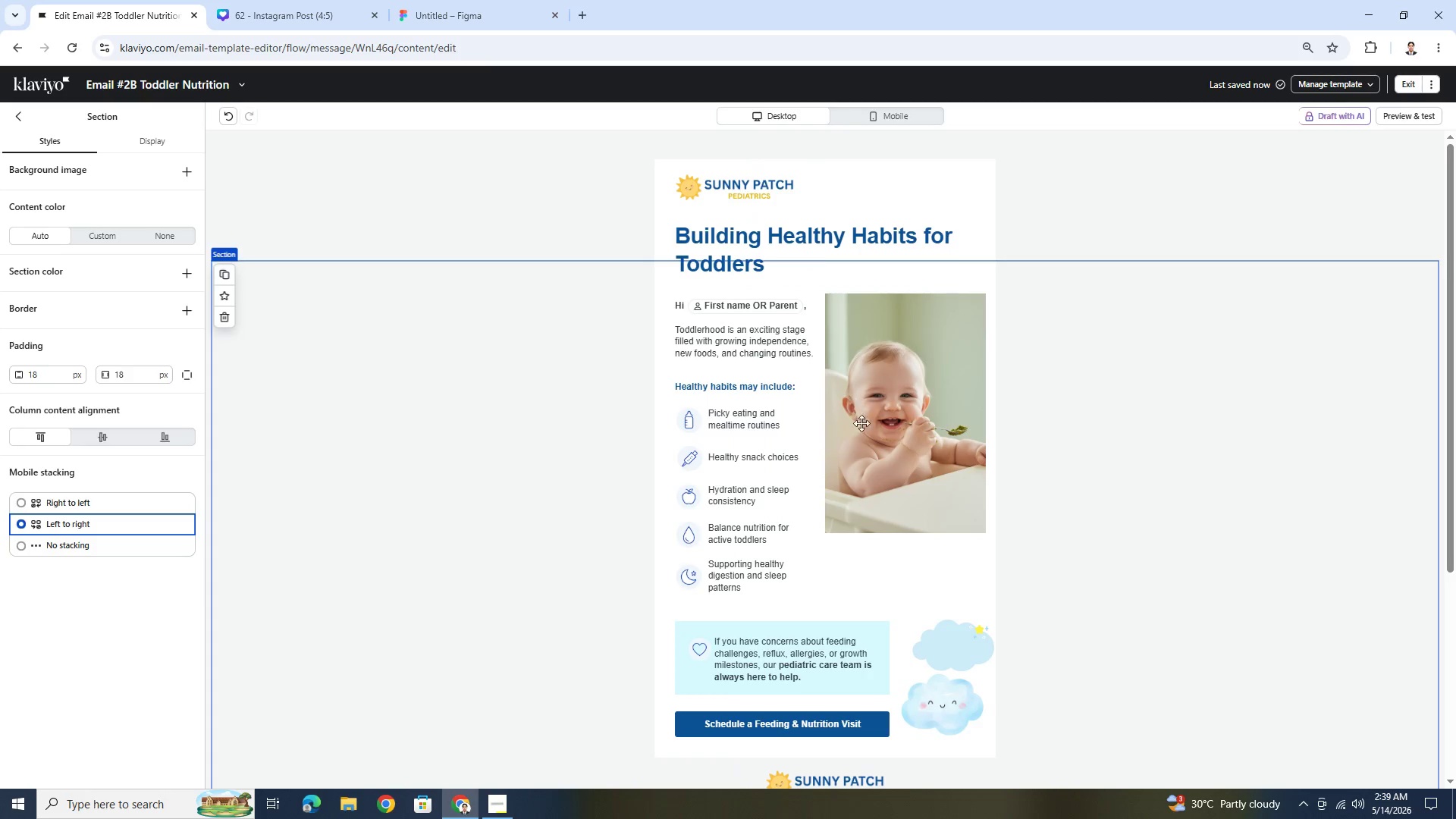 
scroll: coordinate [863, 425], scroll_direction: down, amount: 4.0
 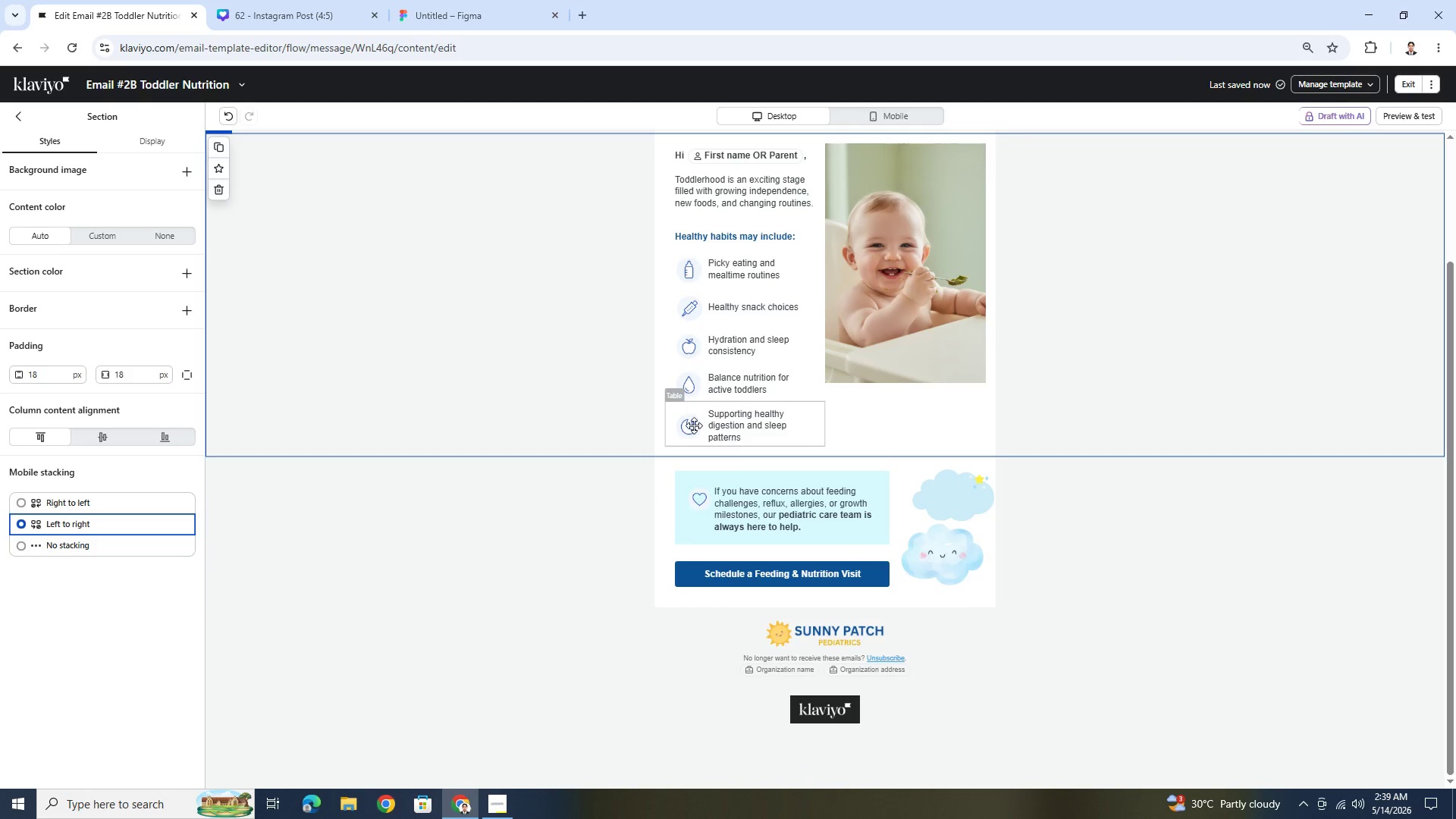 
left_click([692, 425])
 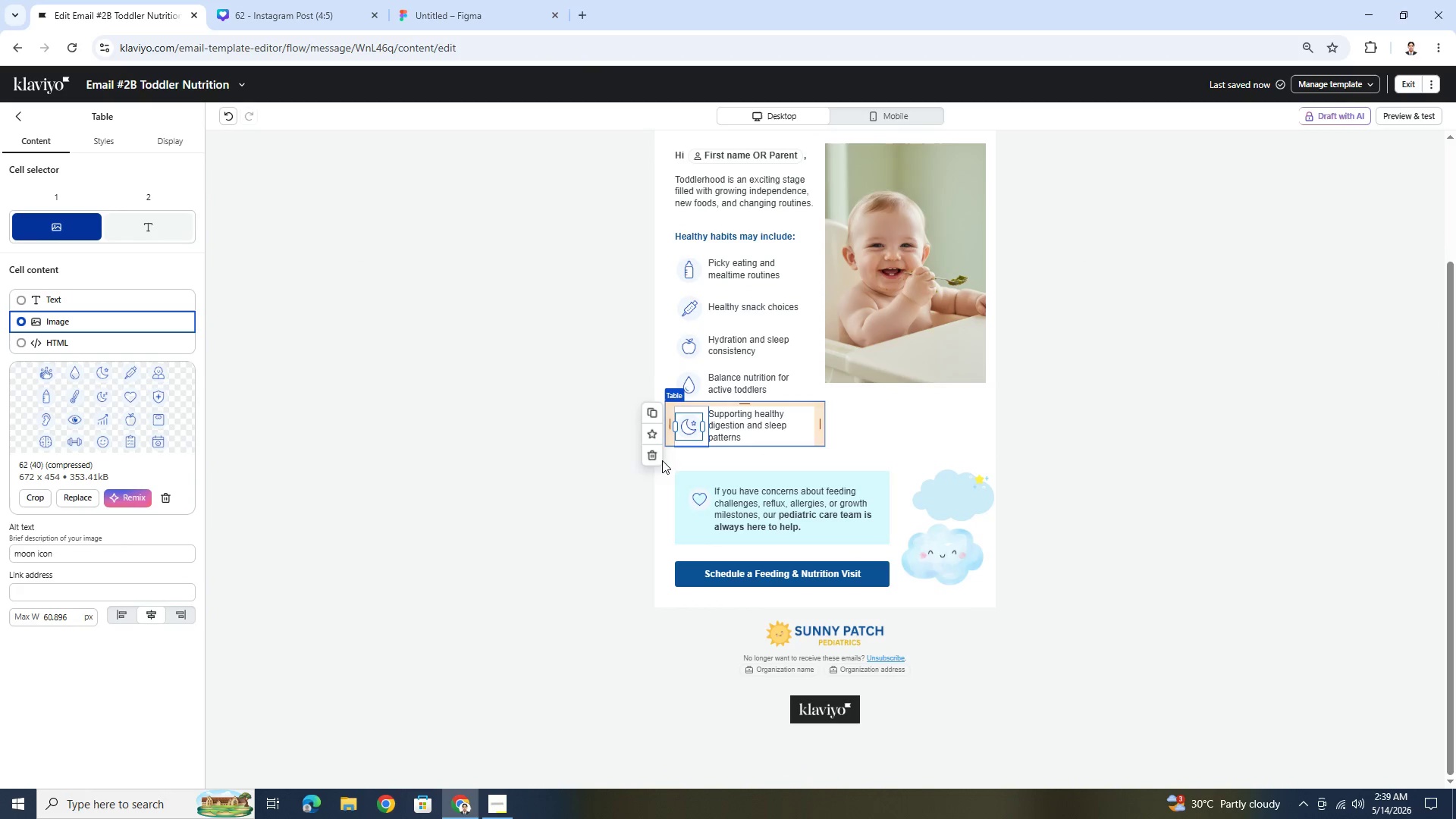 
left_click([653, 459])
 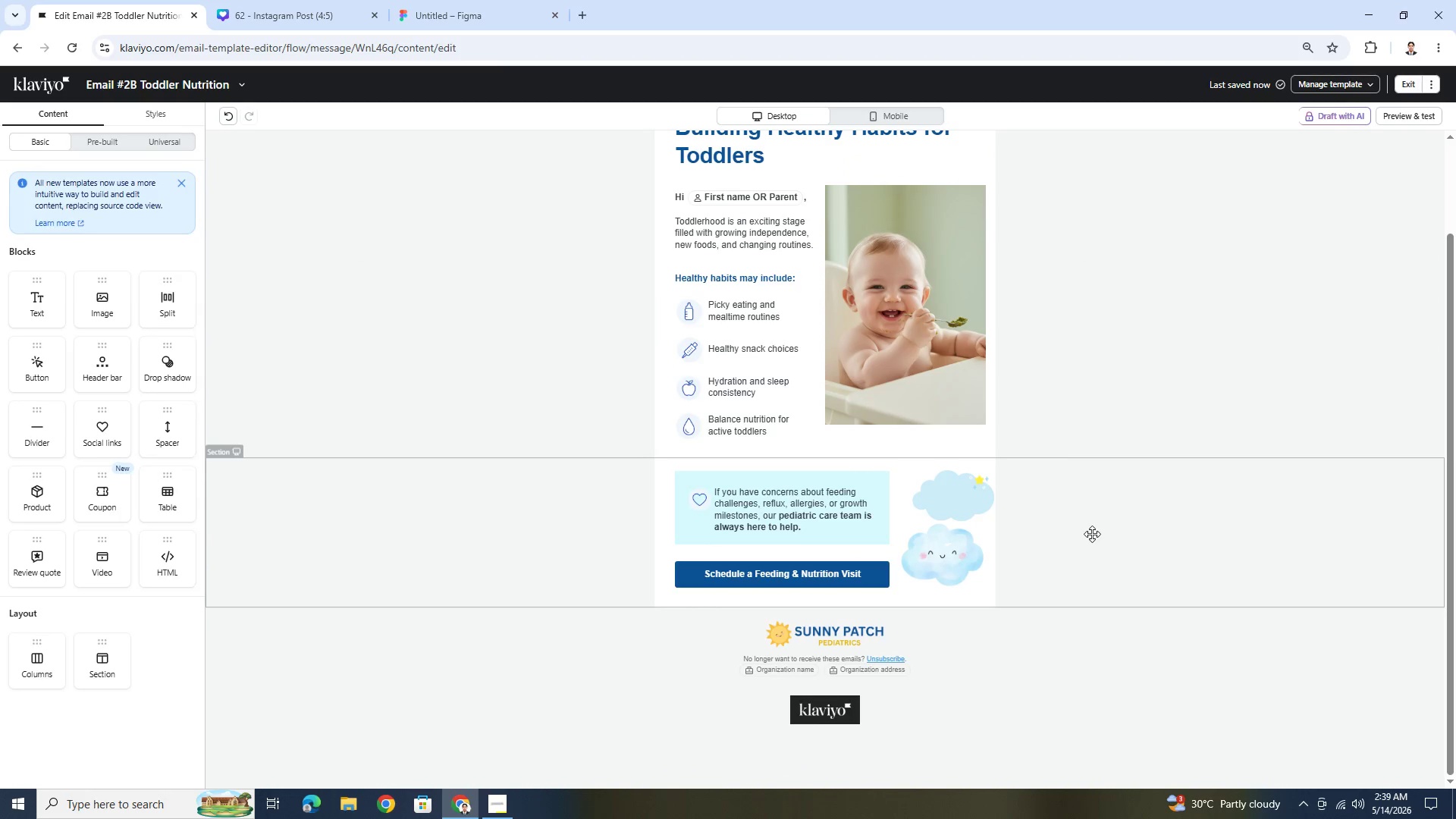 
scroll: coordinate [1093, 530], scroll_direction: up, amount: 2.0
 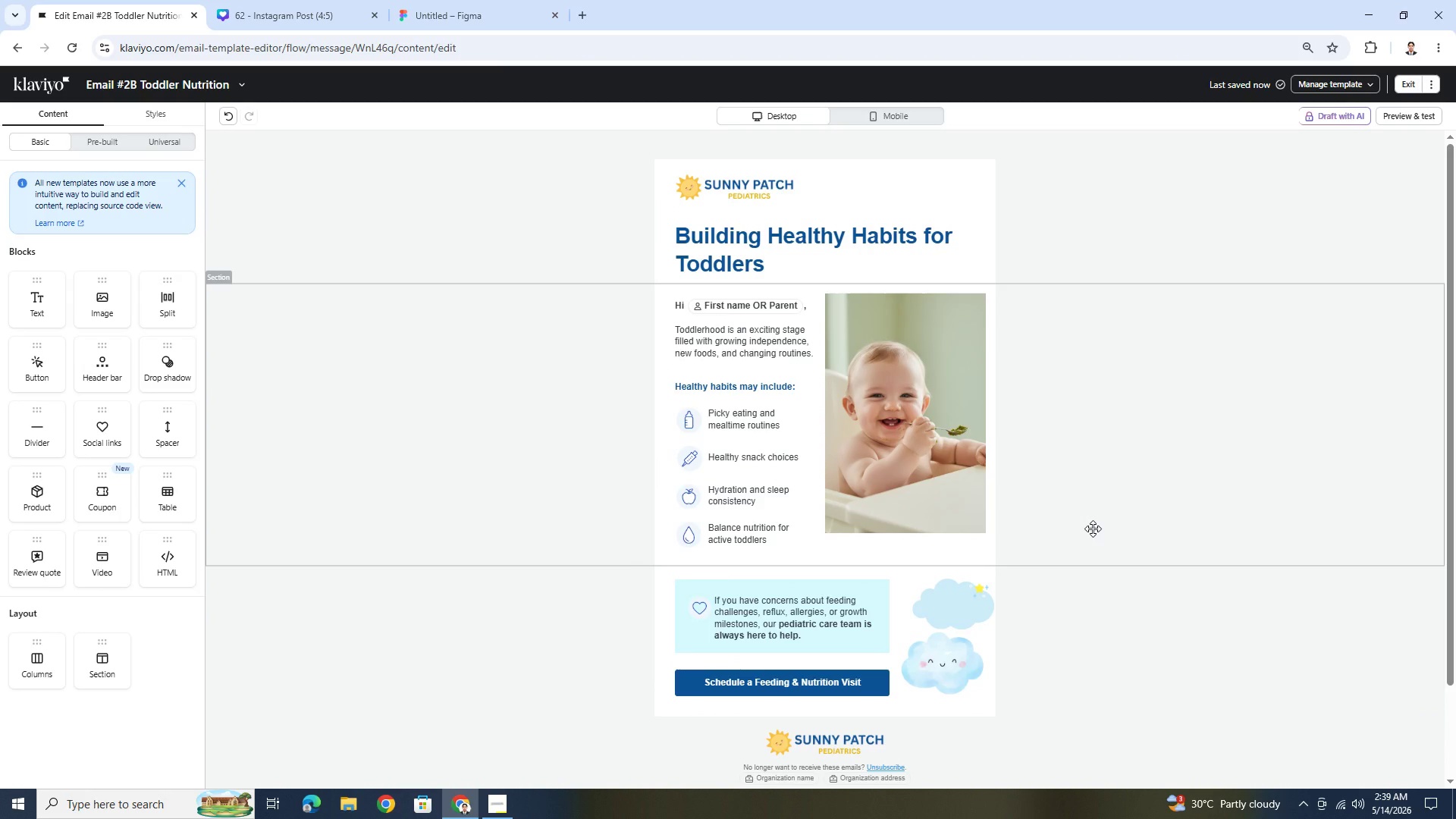 
wait(8.84)
 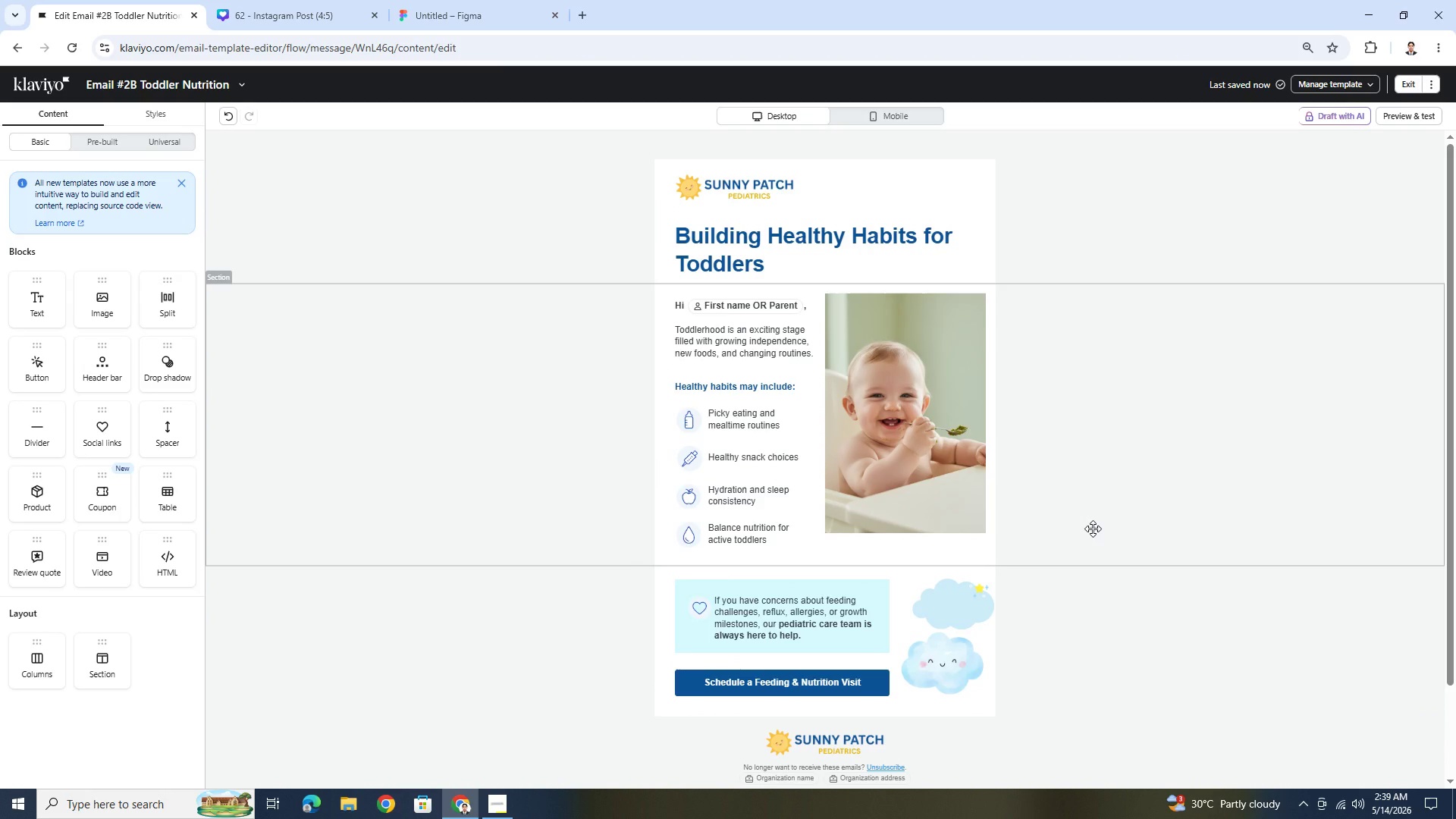 
scroll: coordinate [980, 586], scroll_direction: down, amount: 2.0
 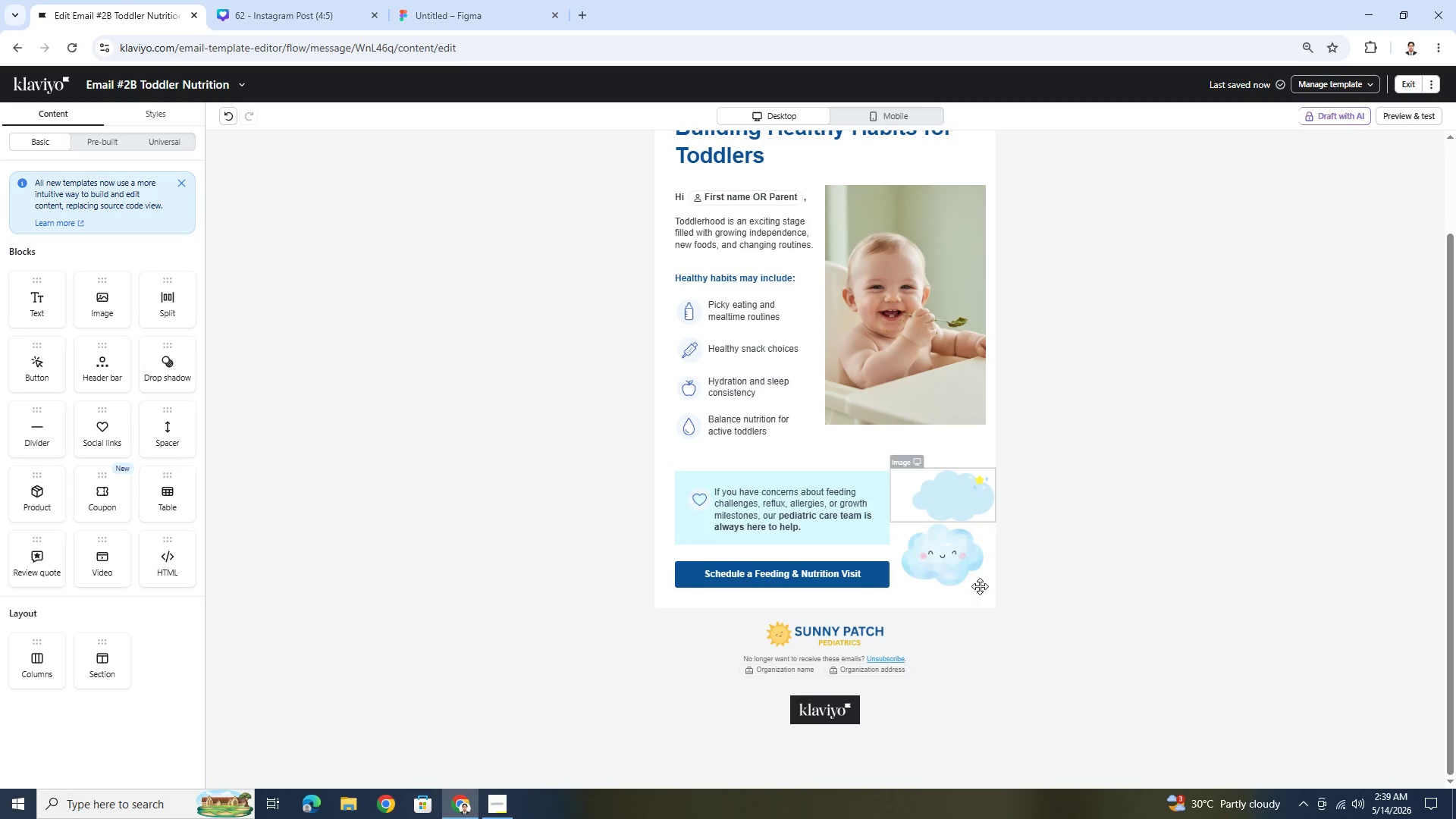 
scroll: coordinate [980, 586], scroll_direction: up, amount: 3.0
 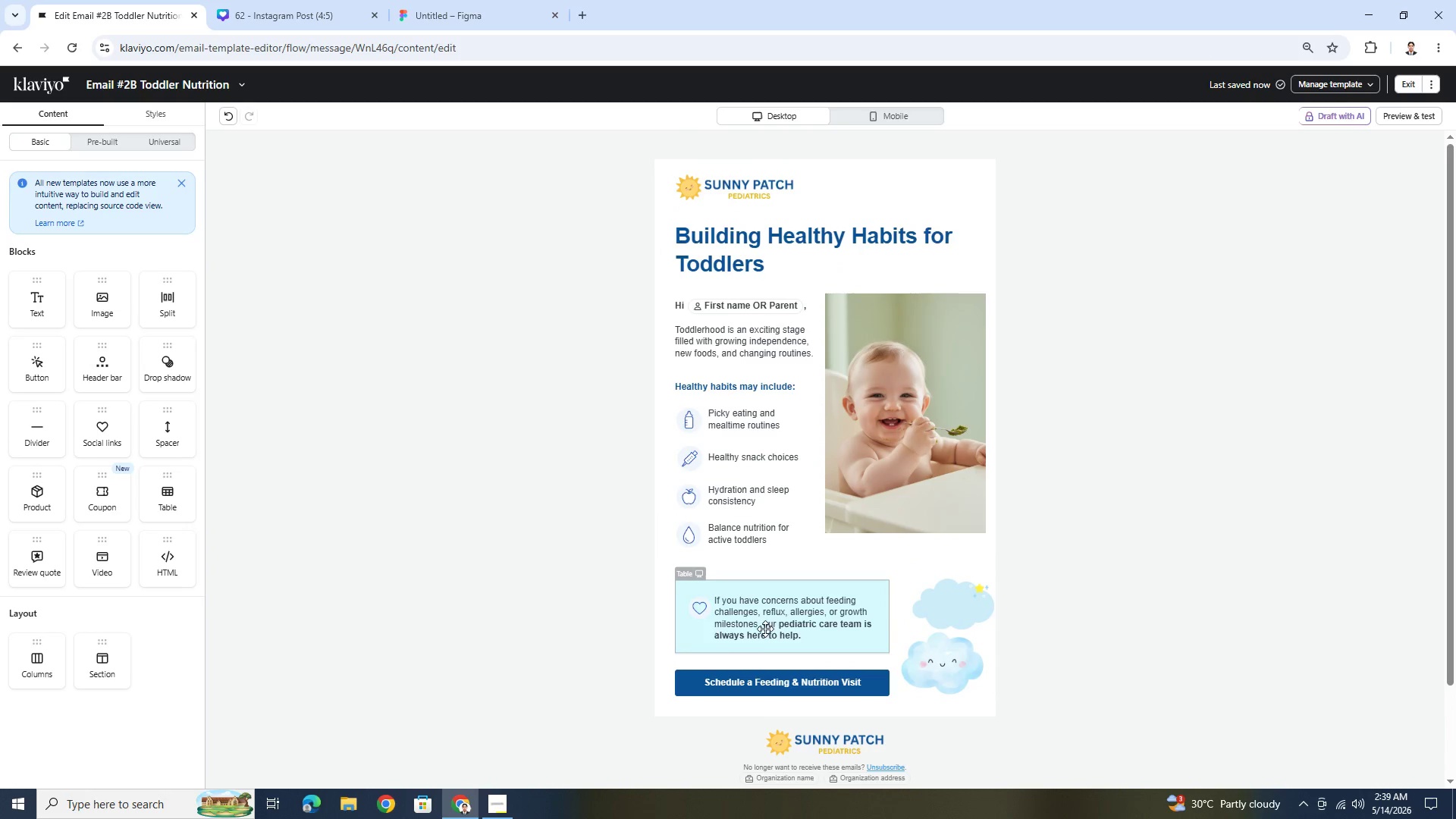 
double_click([765, 624])
 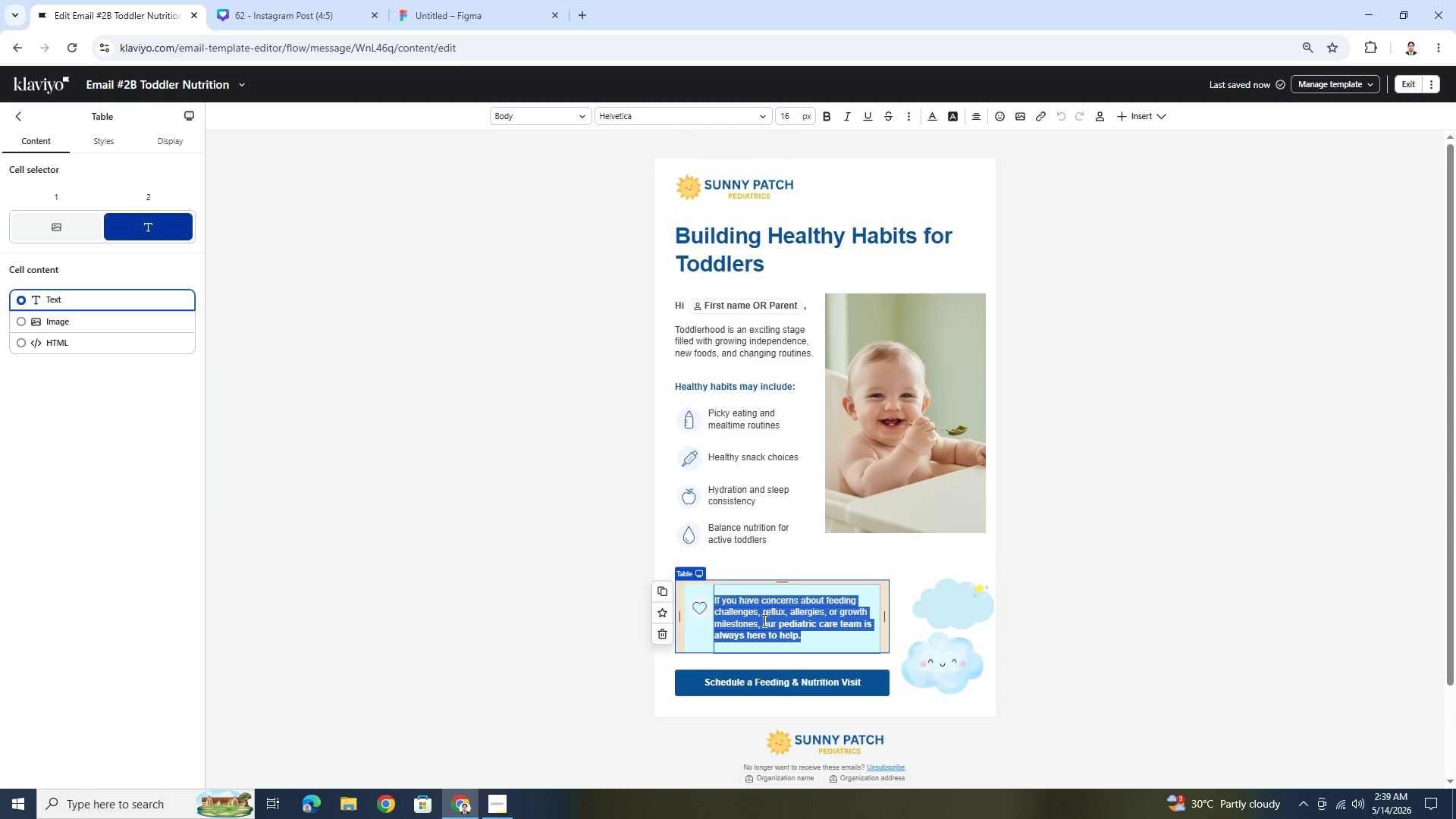 
hold_key(key=ShiftLeft, duration=1.5)
 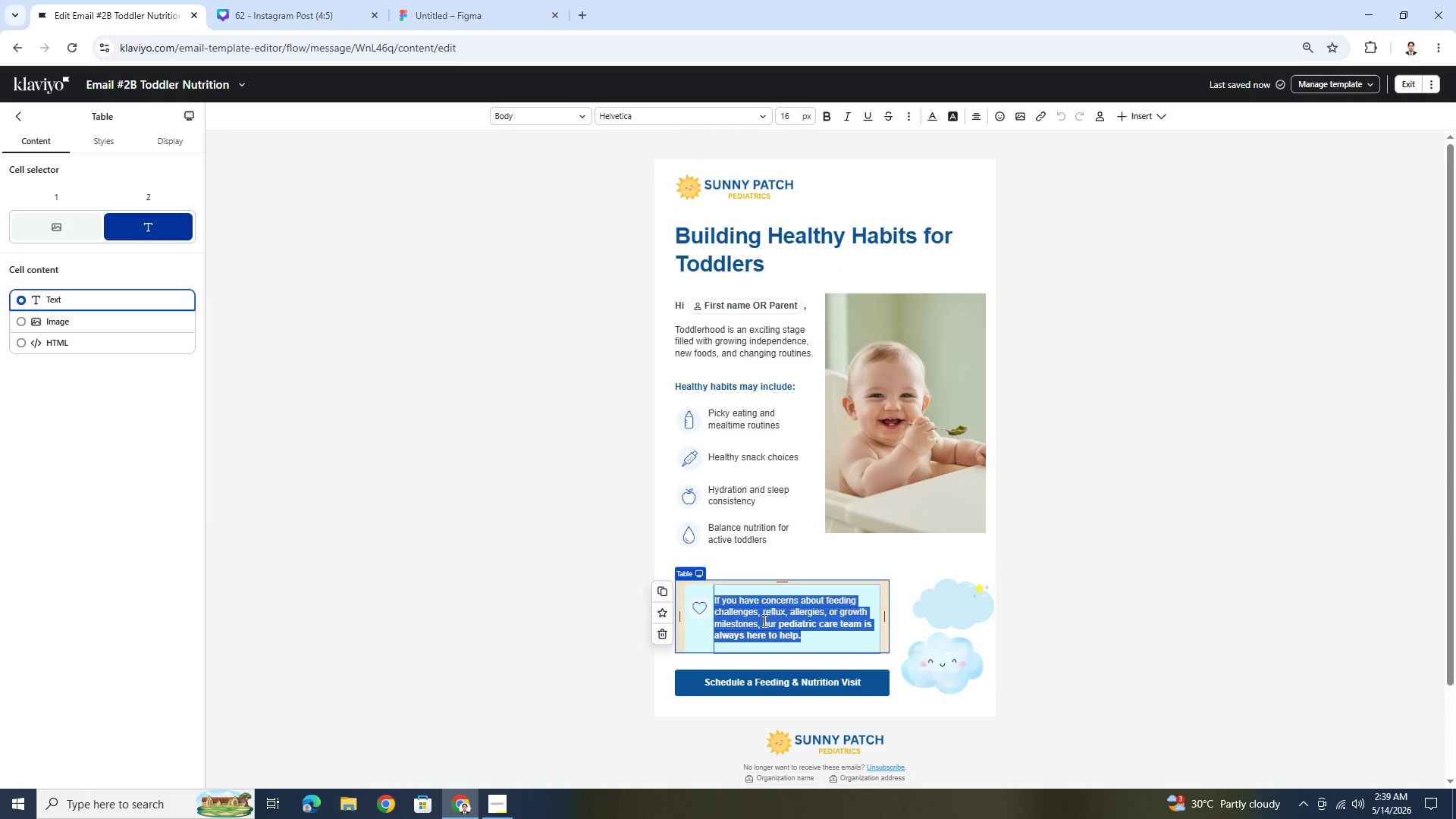 
hold_key(key=ShiftLeft, duration=1.52)
 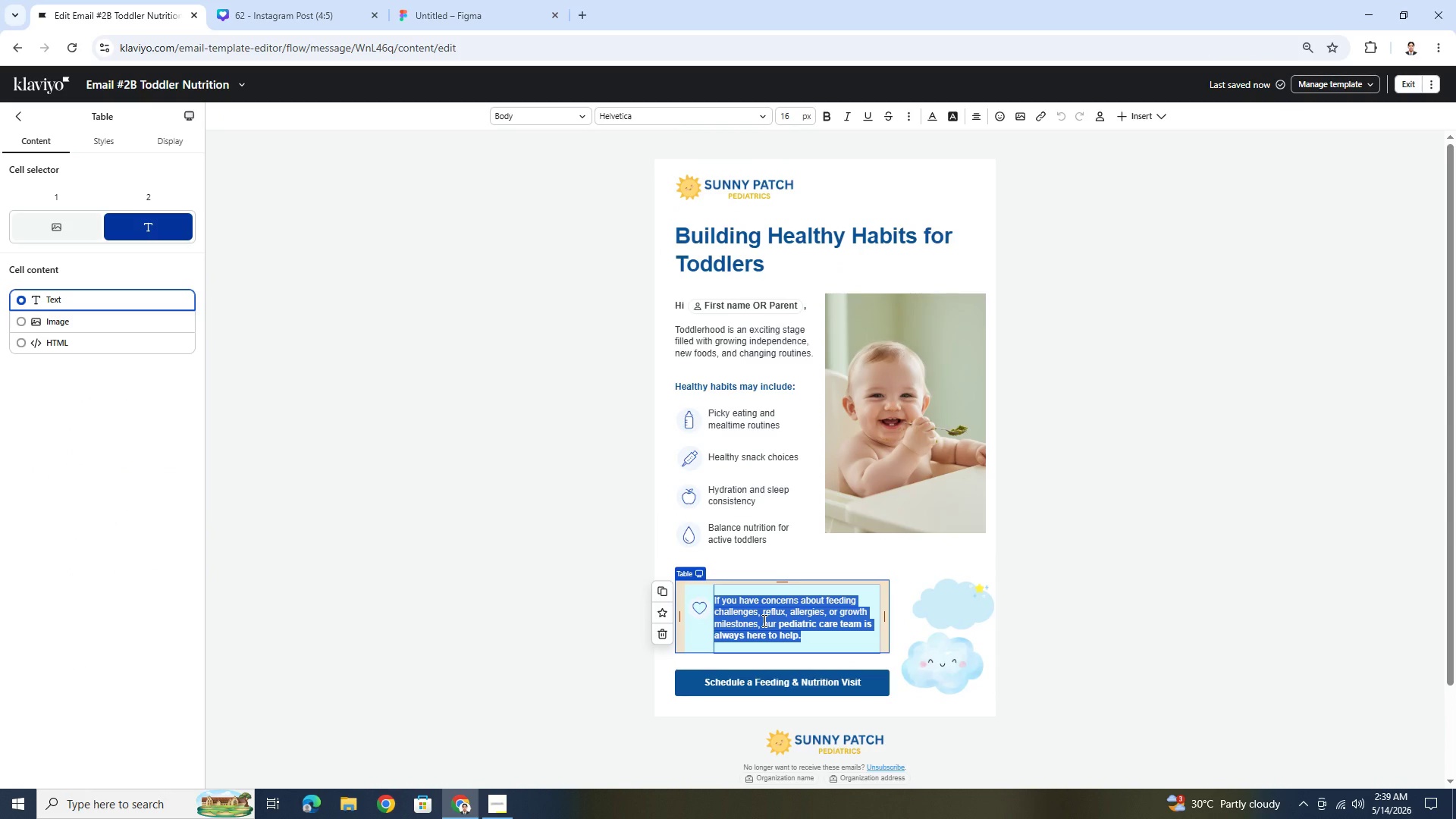 
type(Our pediatric team can help guide your family through nutritional milestones that support your toddler's growth and development.)
 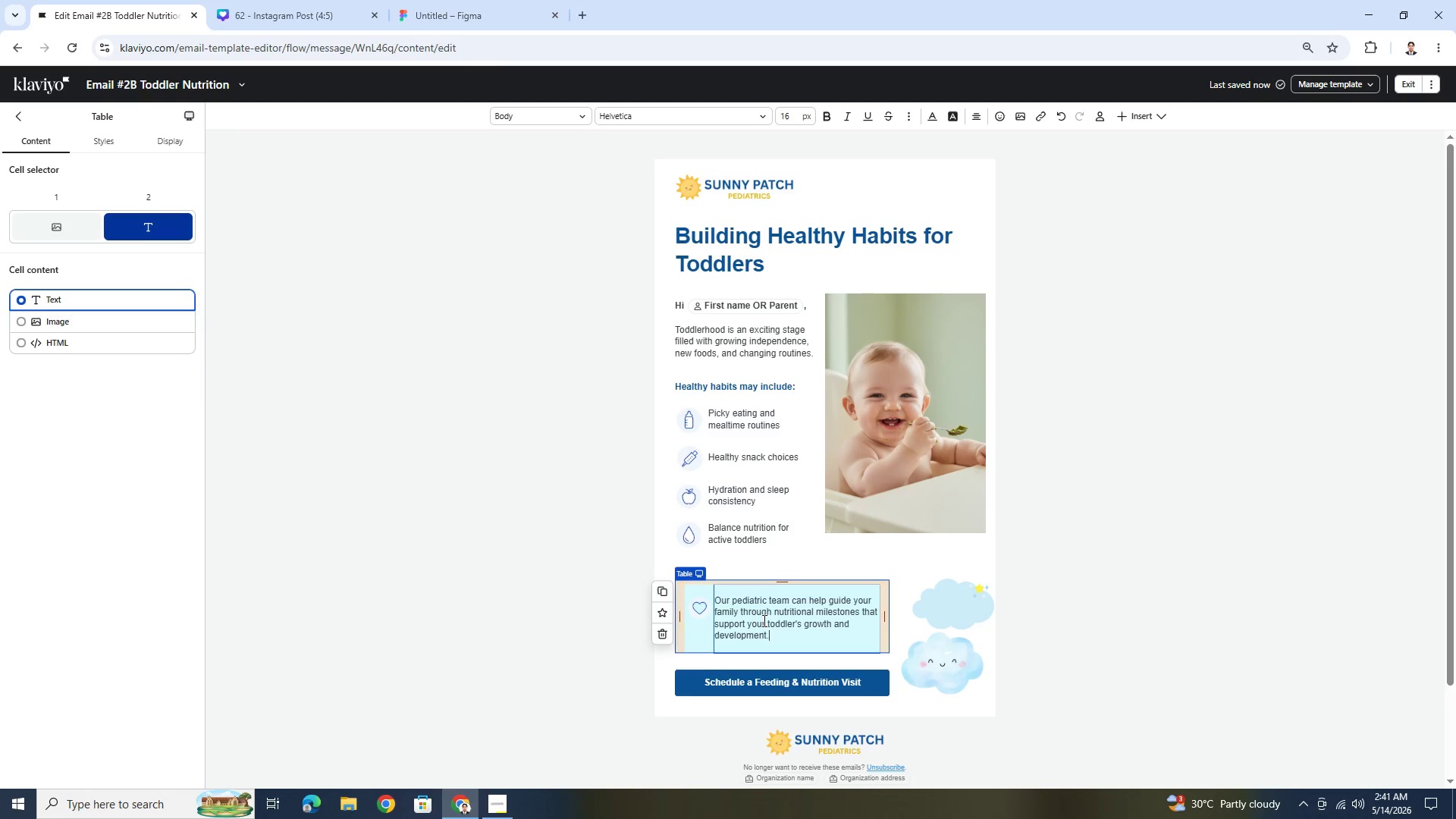 
wait(18.11)
 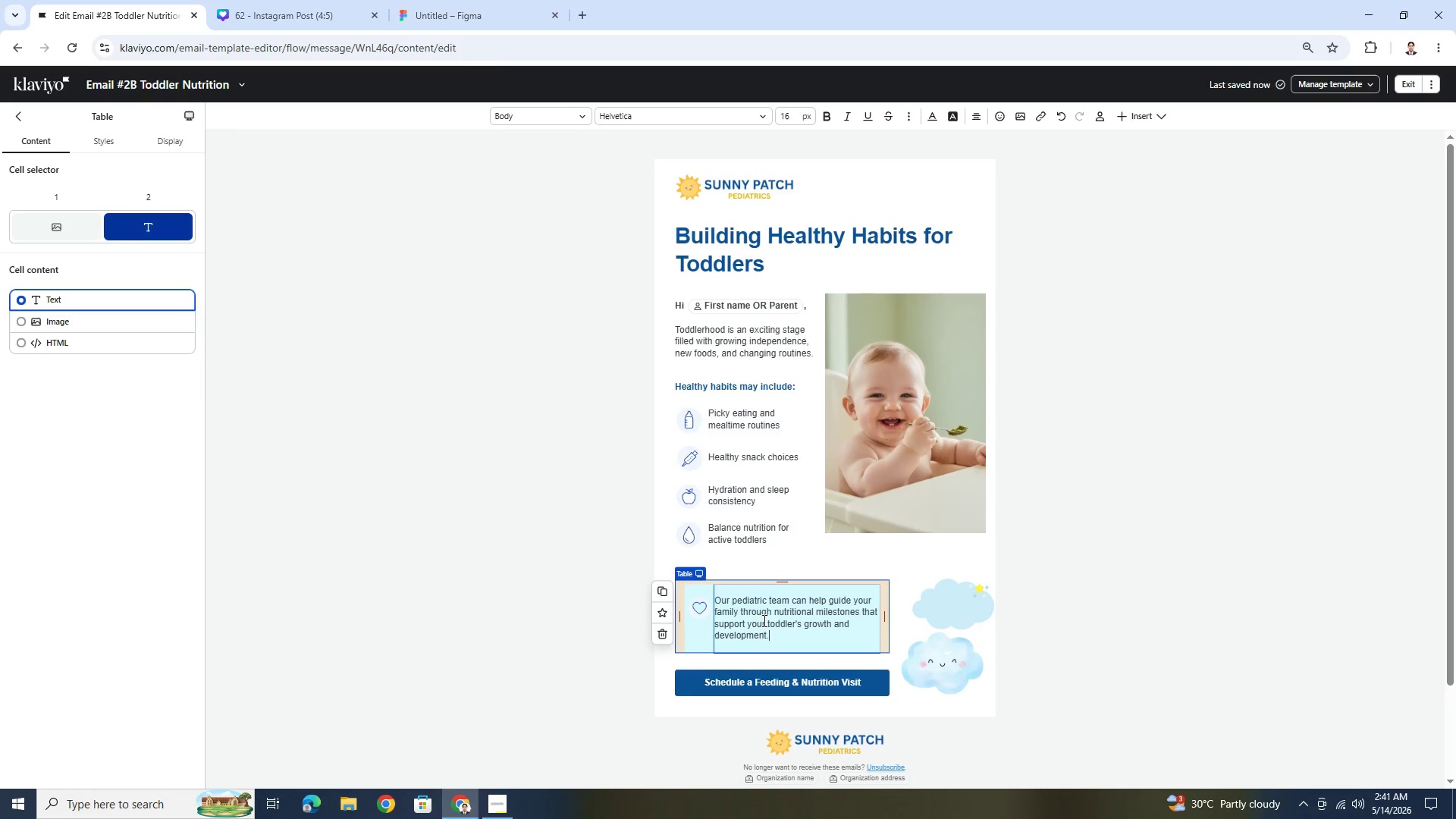 
left_click([1229, 710])
 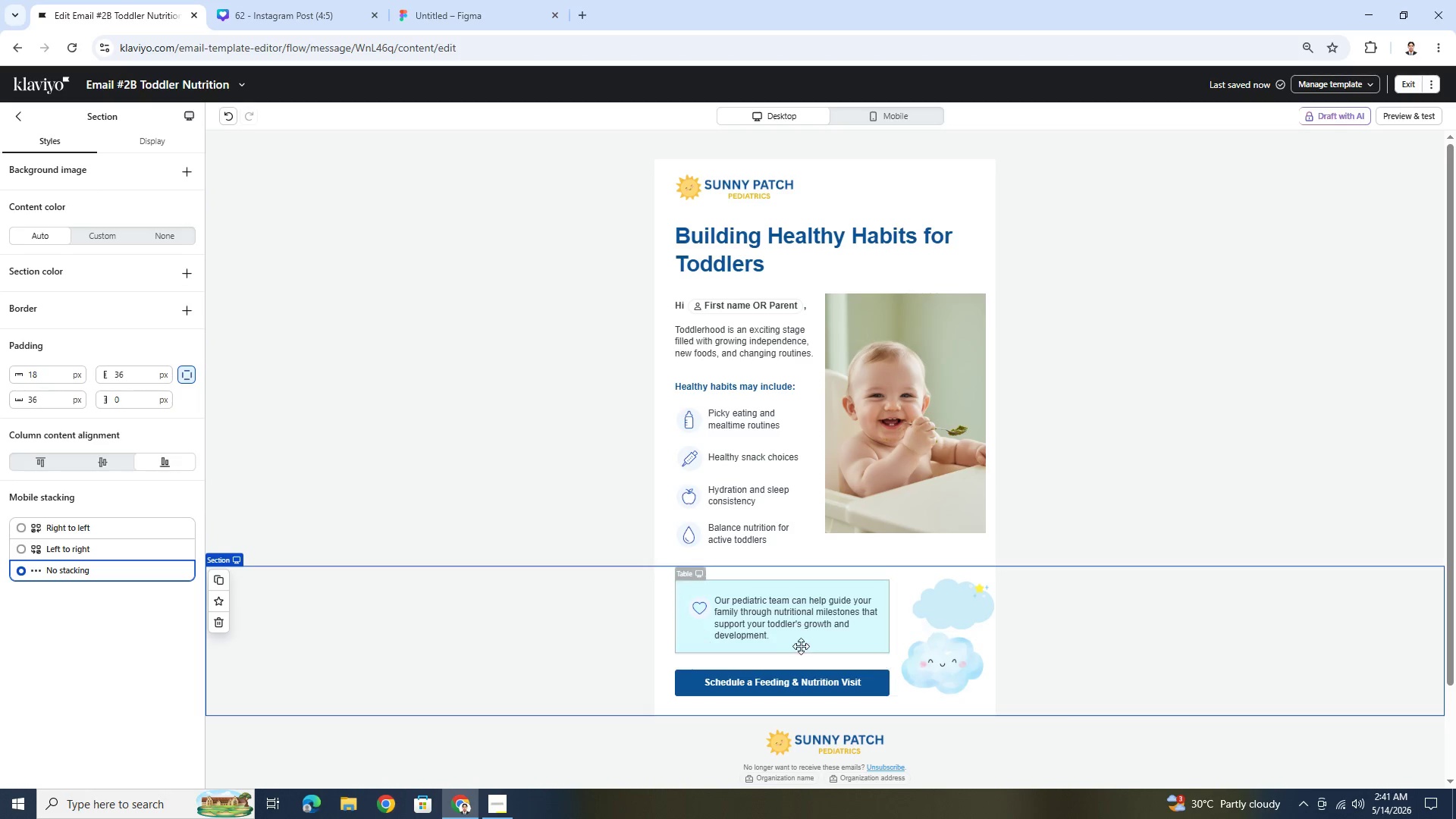 
double_click([764, 620])
 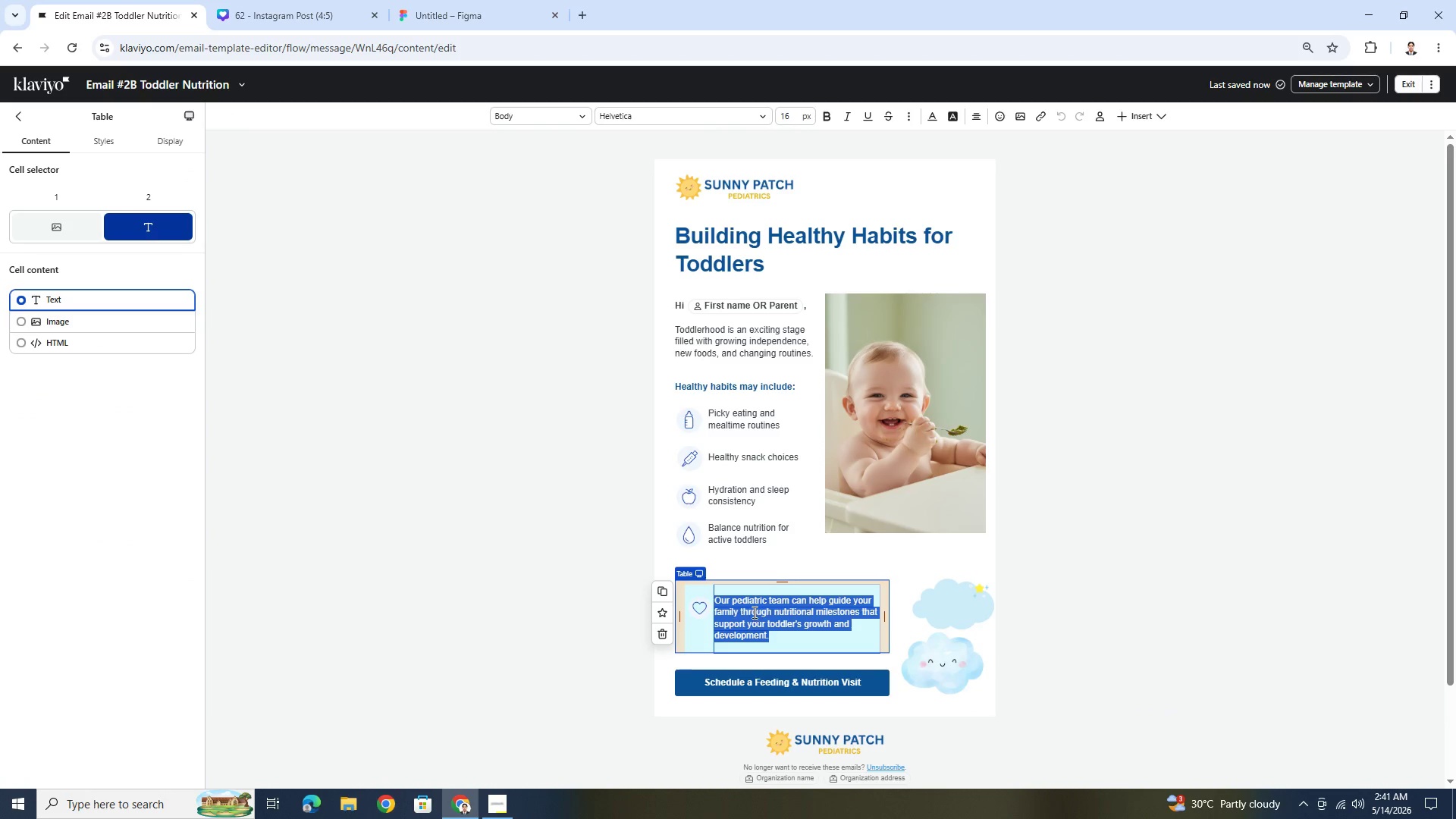 
left_click([744, 604])
 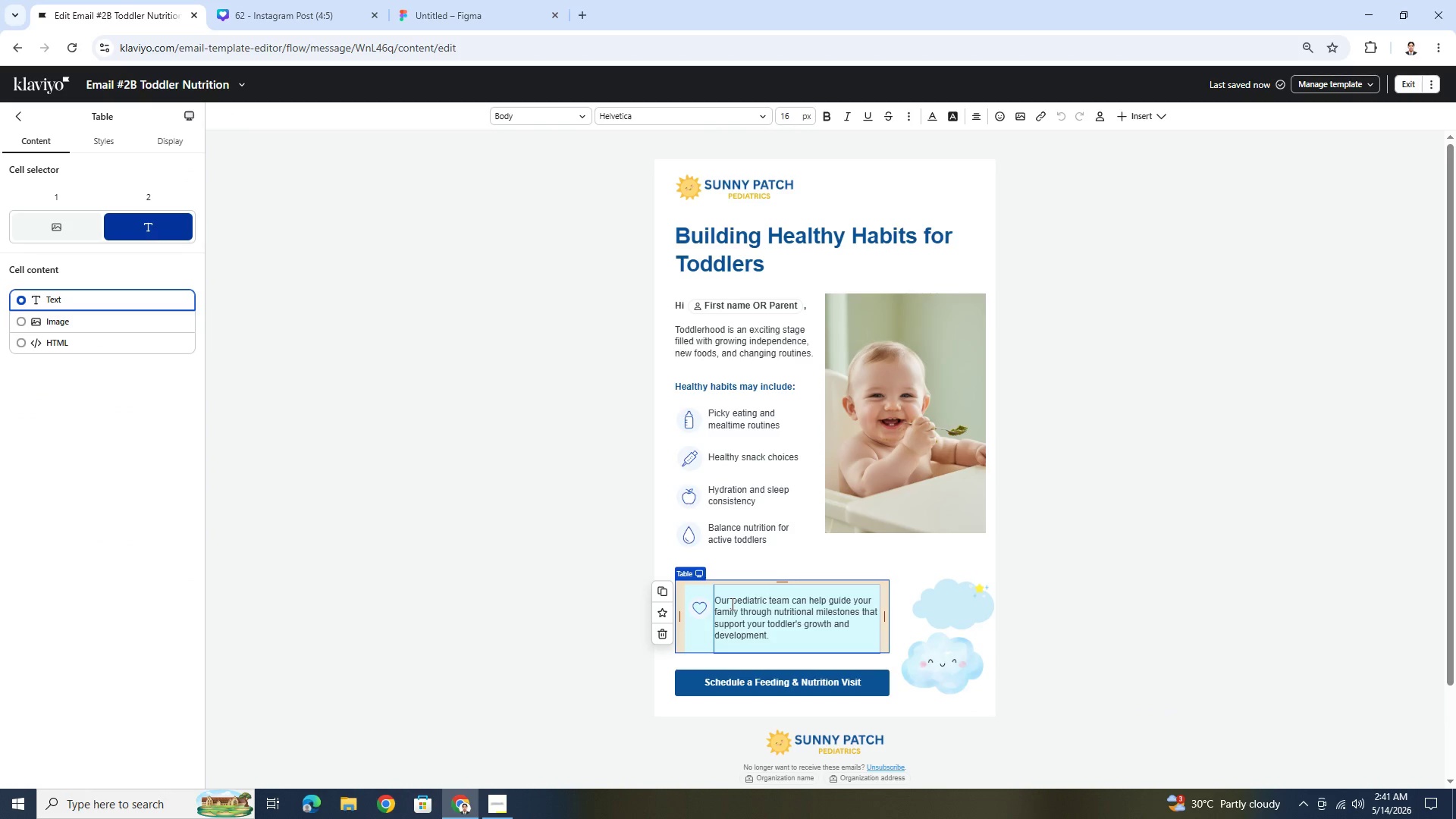 
left_click_drag(start_coordinate=[731, 604], to_coordinate=[789, 601])
 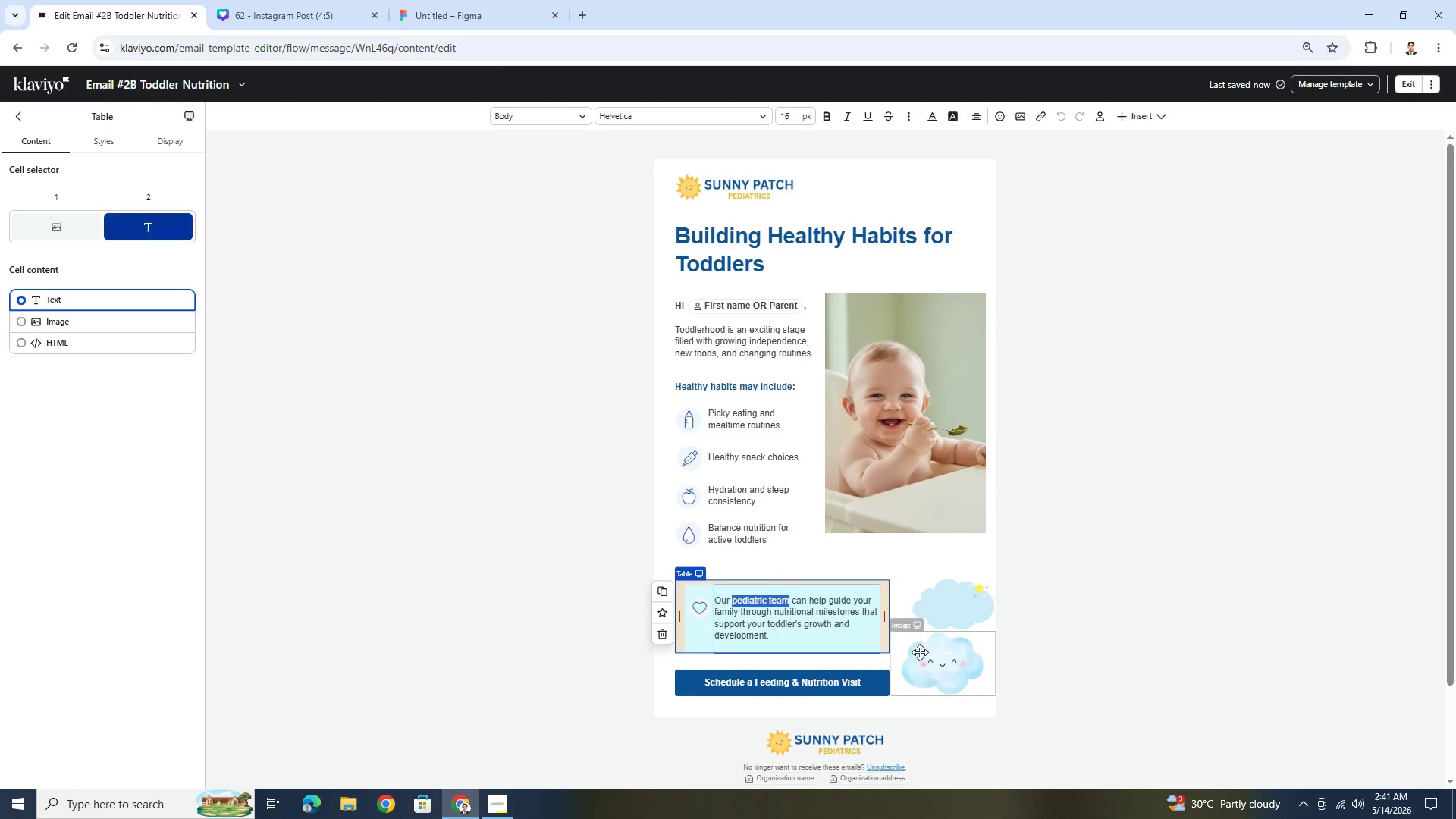 
hold_key(key=ControlLeft, duration=1.5)
 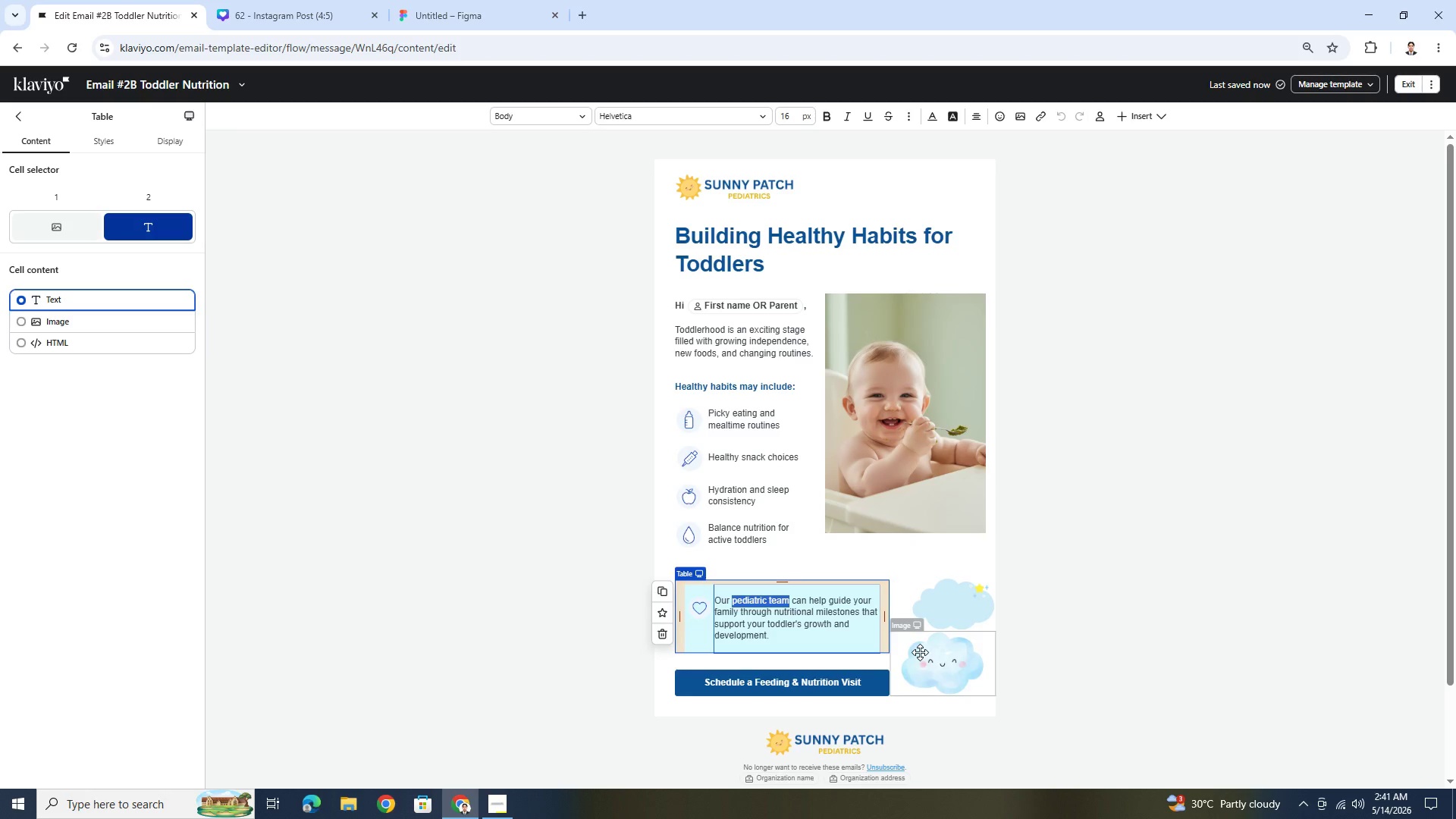 
key(Control+B)
 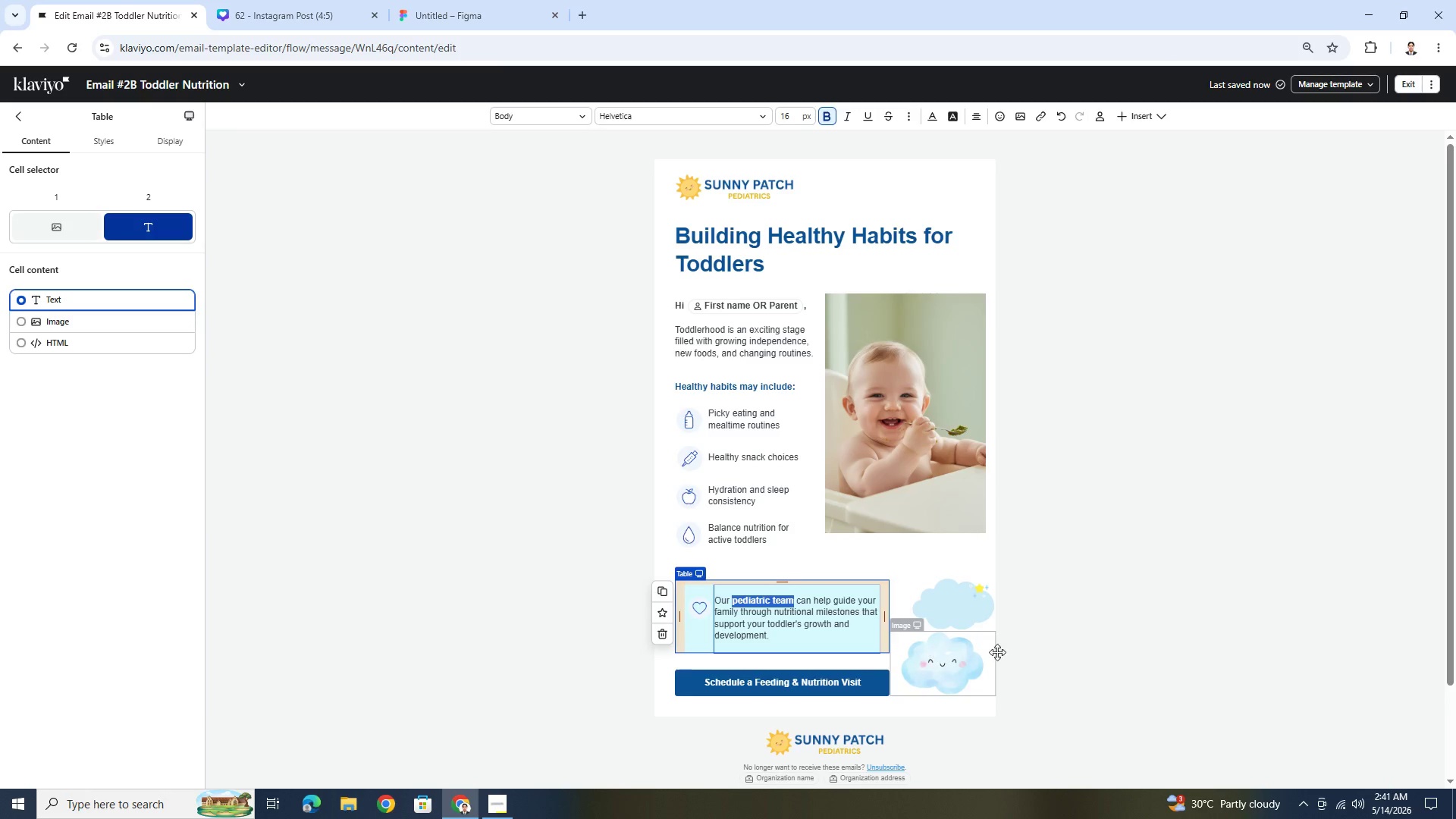 
left_click([1186, 652])
 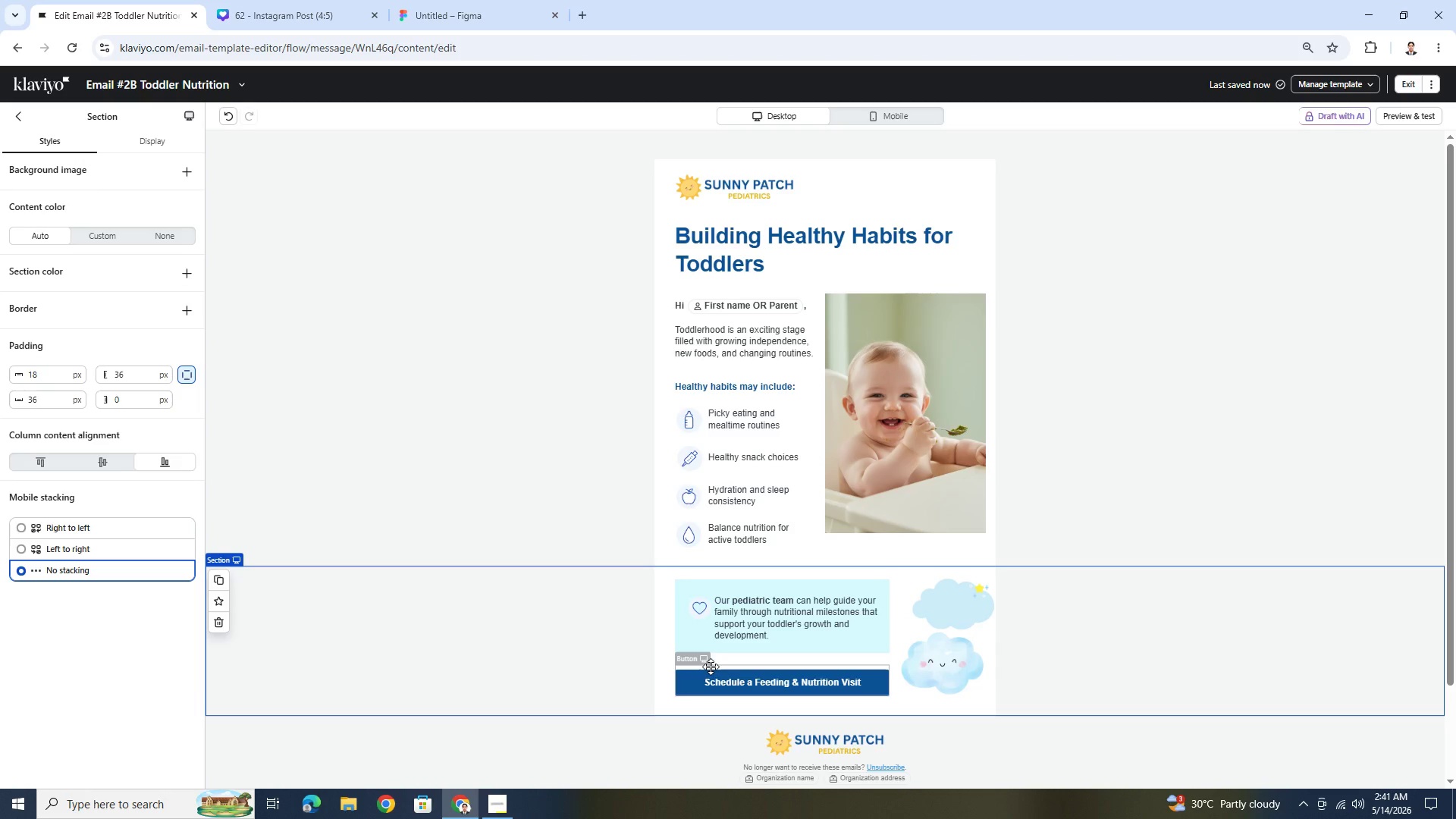 
left_click([776, 676])
 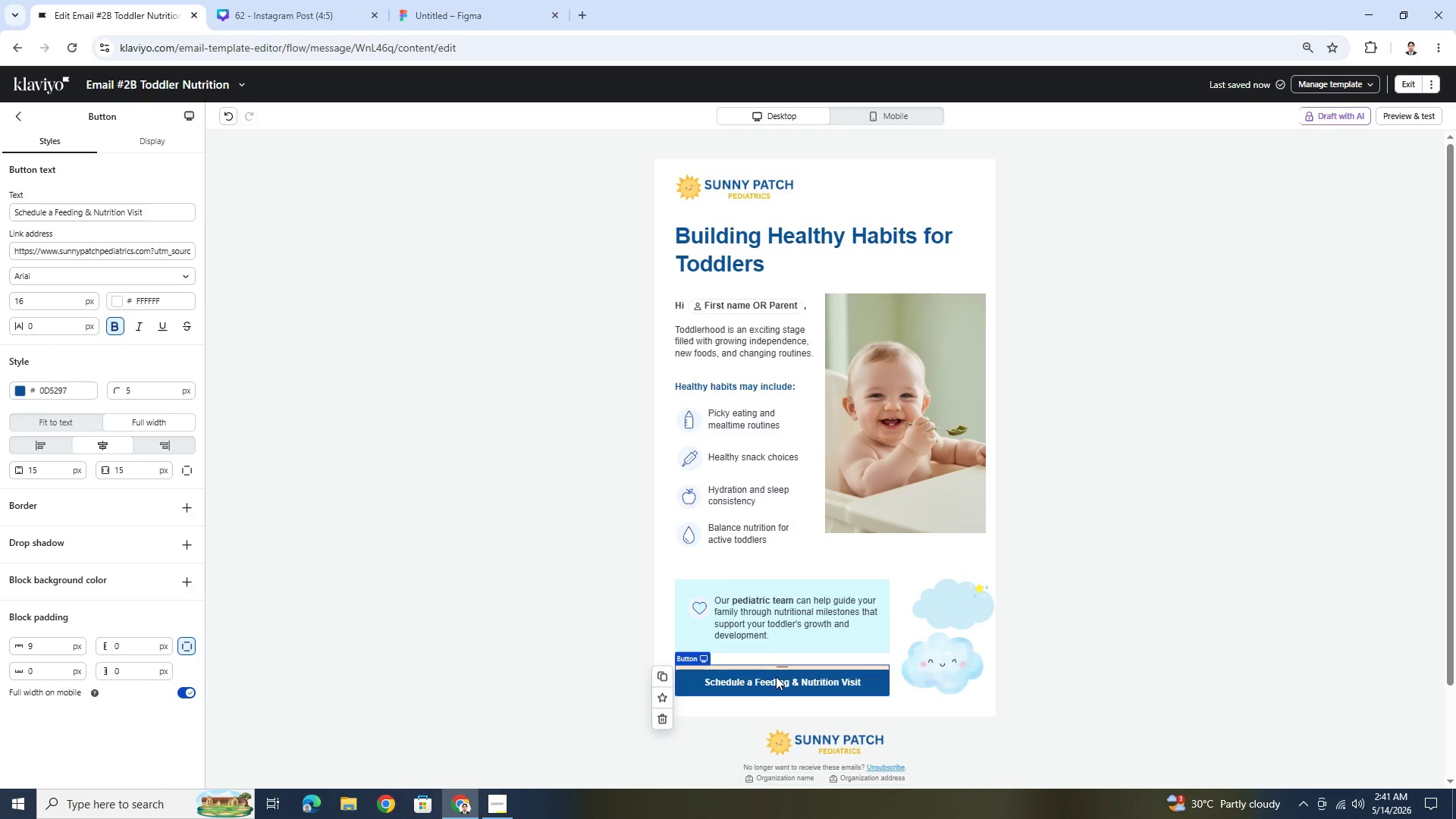 
left_click([776, 676])
 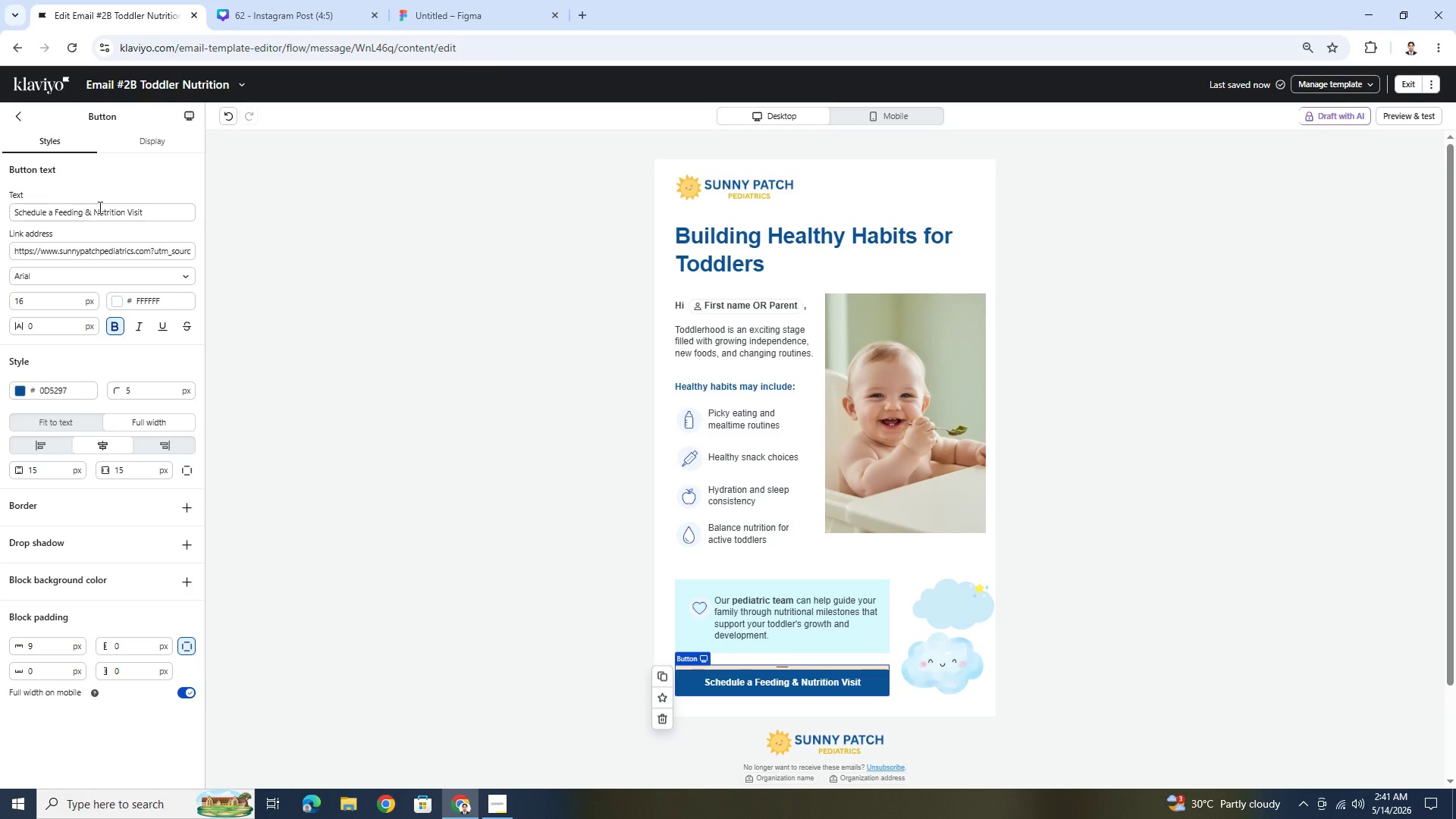 
double_click([104, 214])
 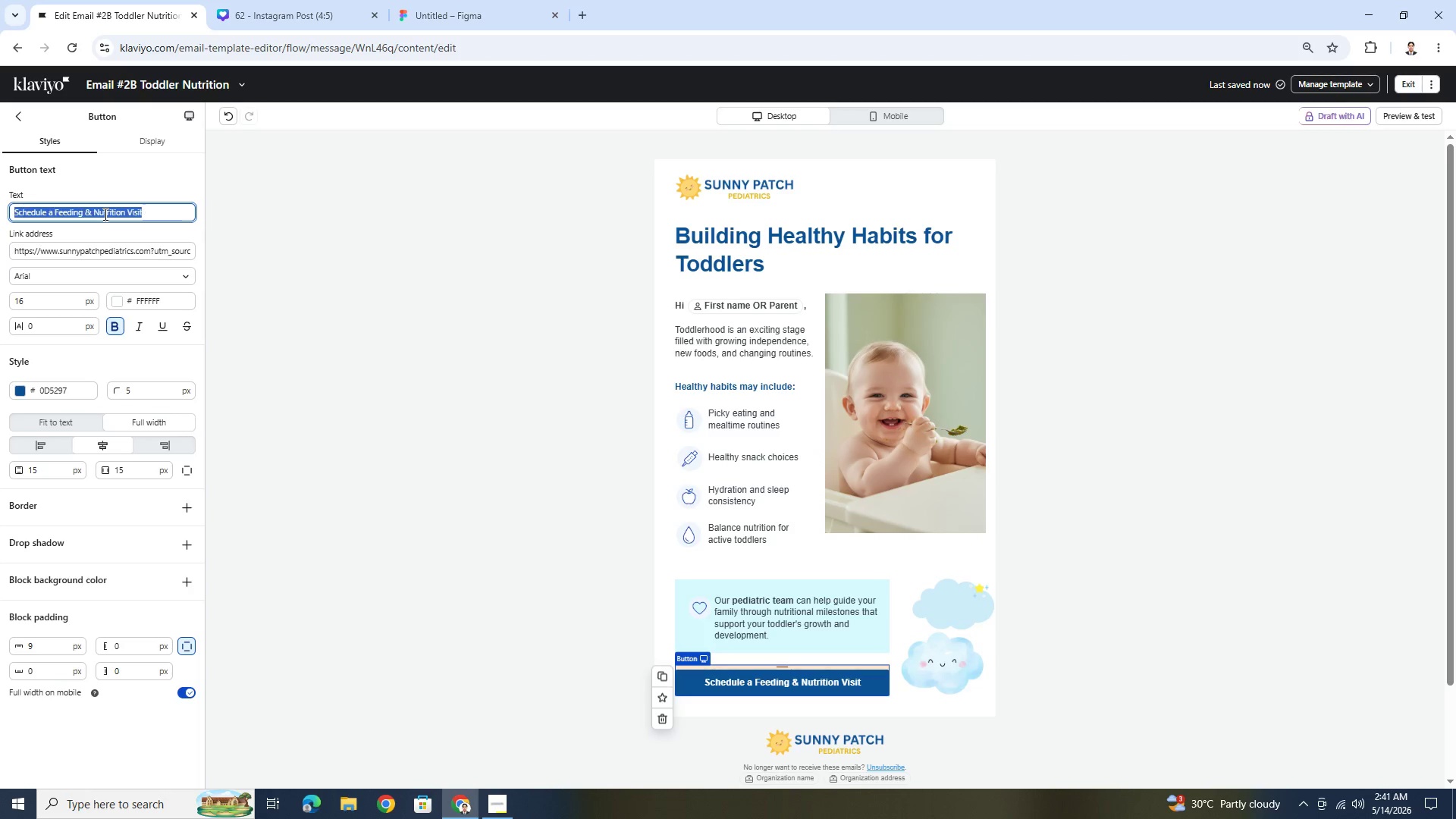 
triple_click([104, 214])
 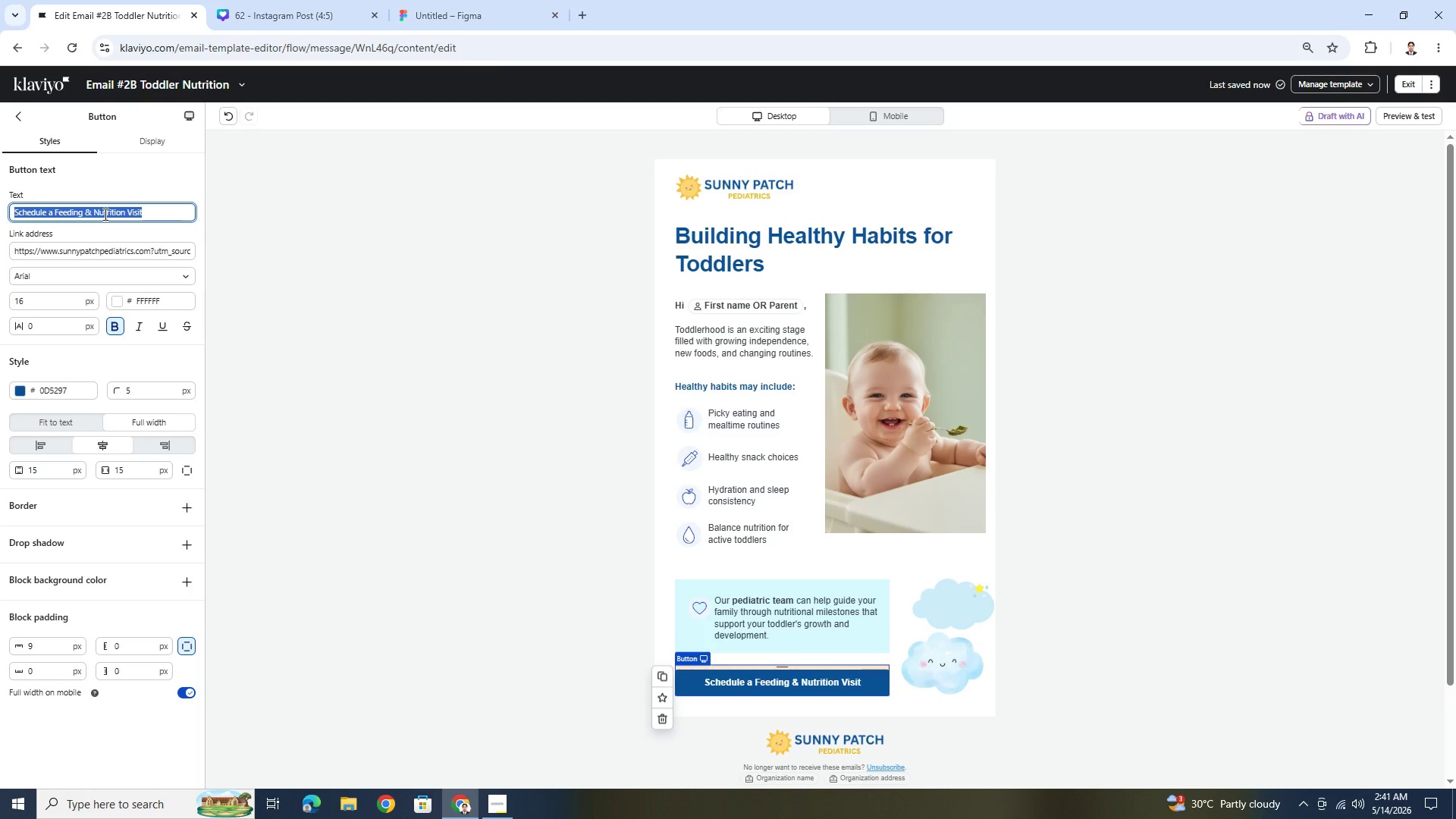 
wait(13.72)
 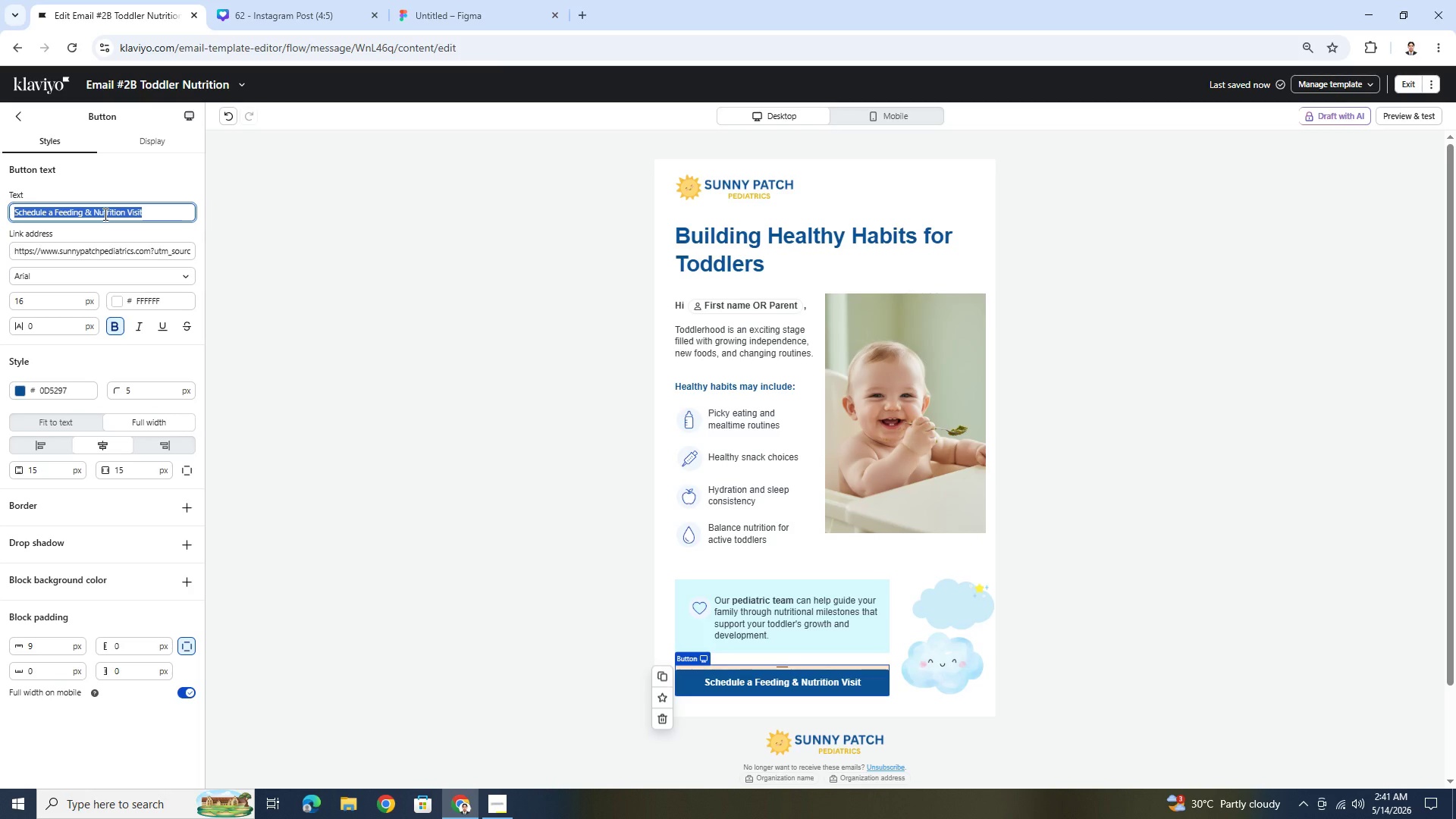 
type(Talk to a Pediatric Nutrition Specialius)
key(Backspace)
key(Backspace)
key(Backspace)
type(s)
key(Backspace)
type(ist)
 